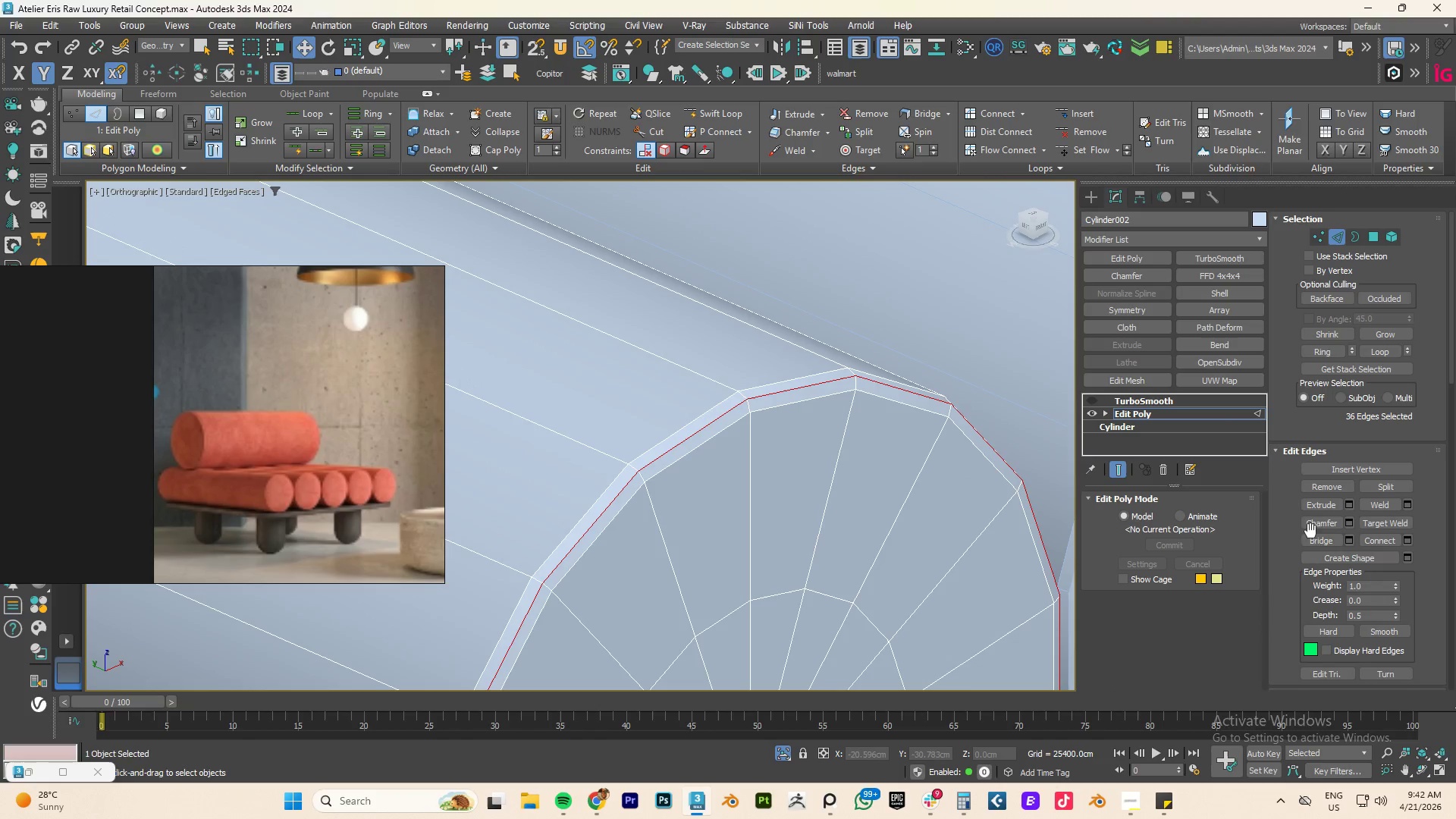 
hold_key(key=AltLeft, duration=1.61)
 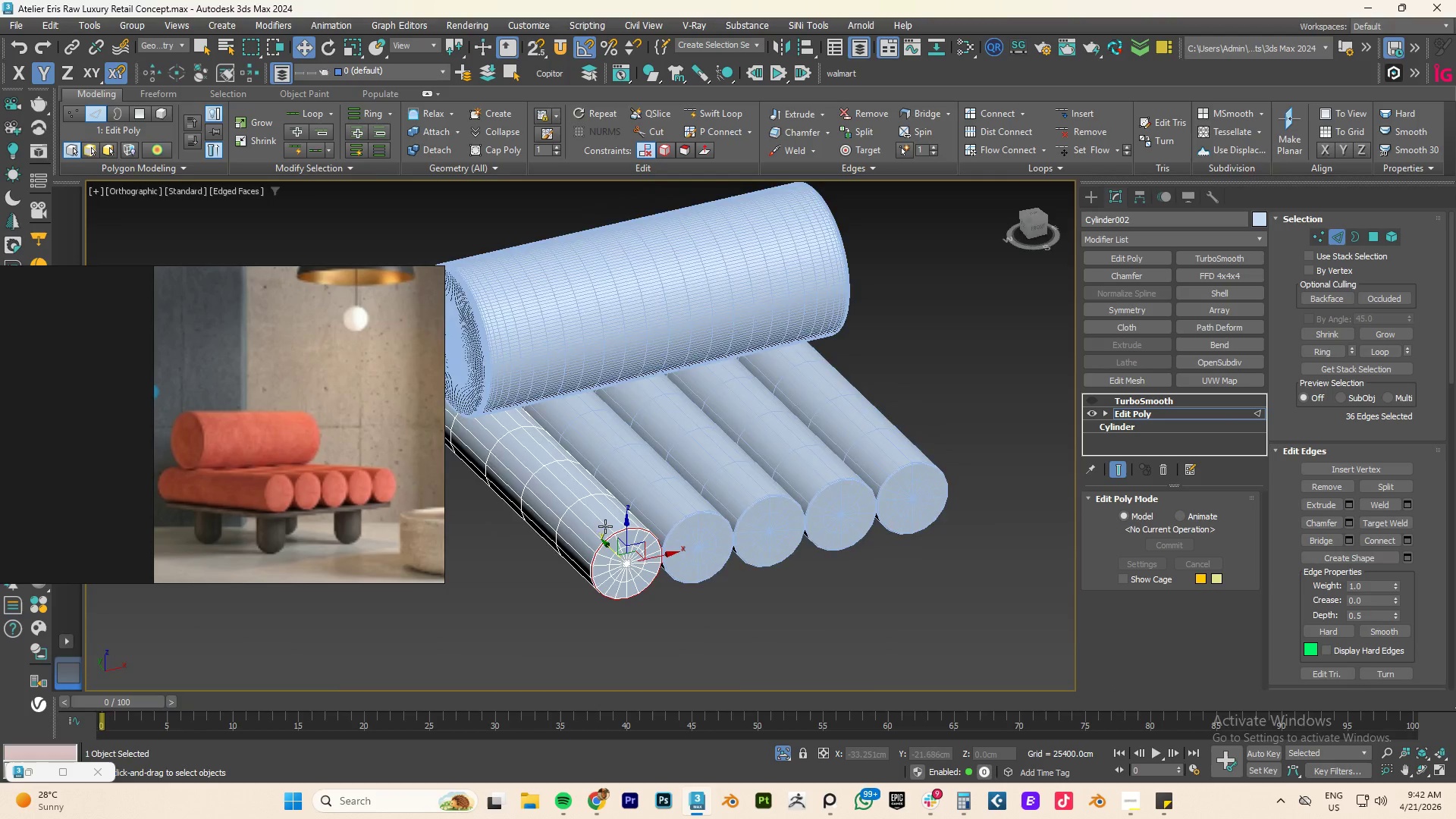 
scroll: coordinate [702, 512], scroll_direction: down, amount: 7.0
 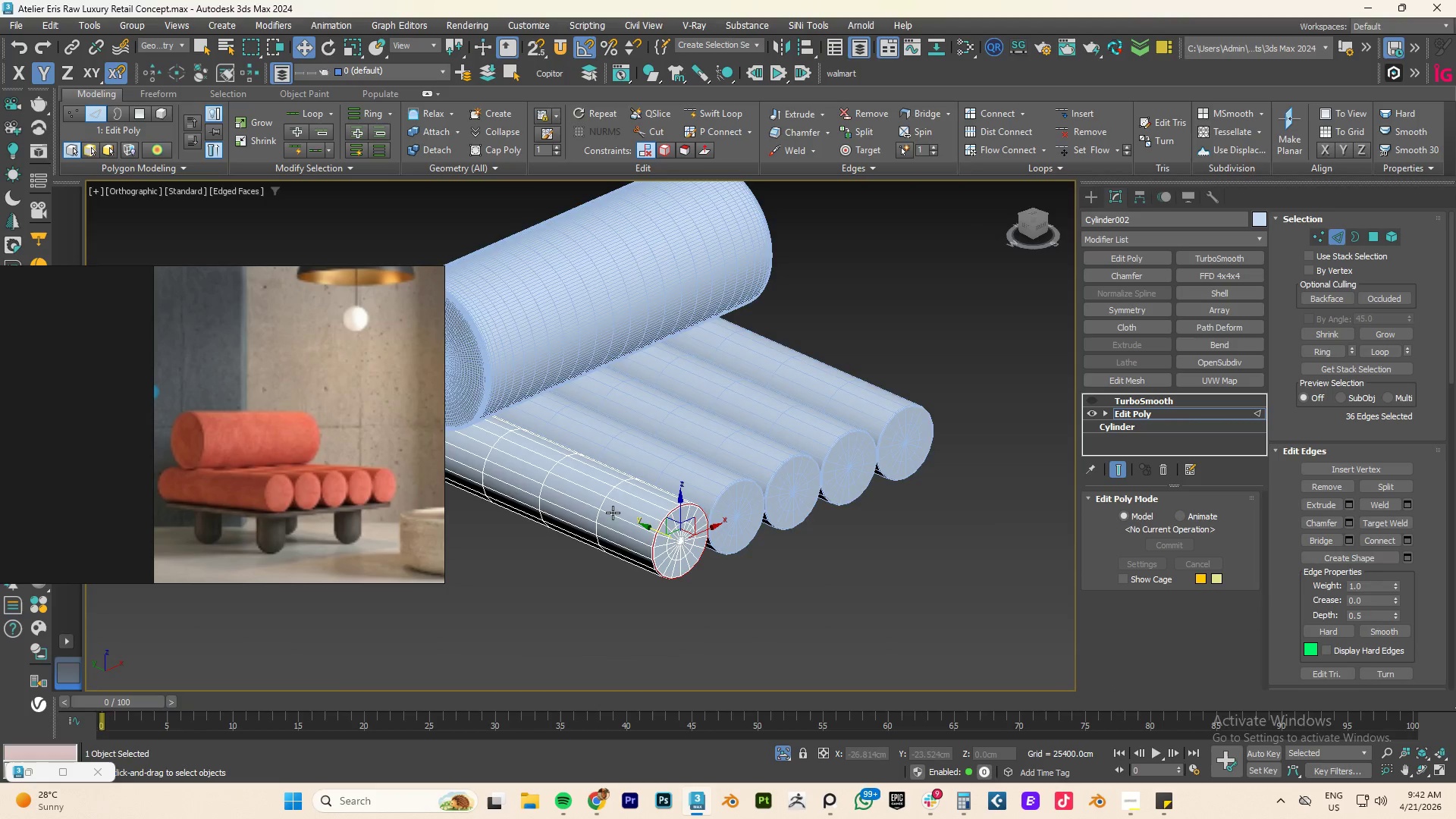 
scroll: coordinate [703, 497], scroll_direction: up, amount: 9.0
 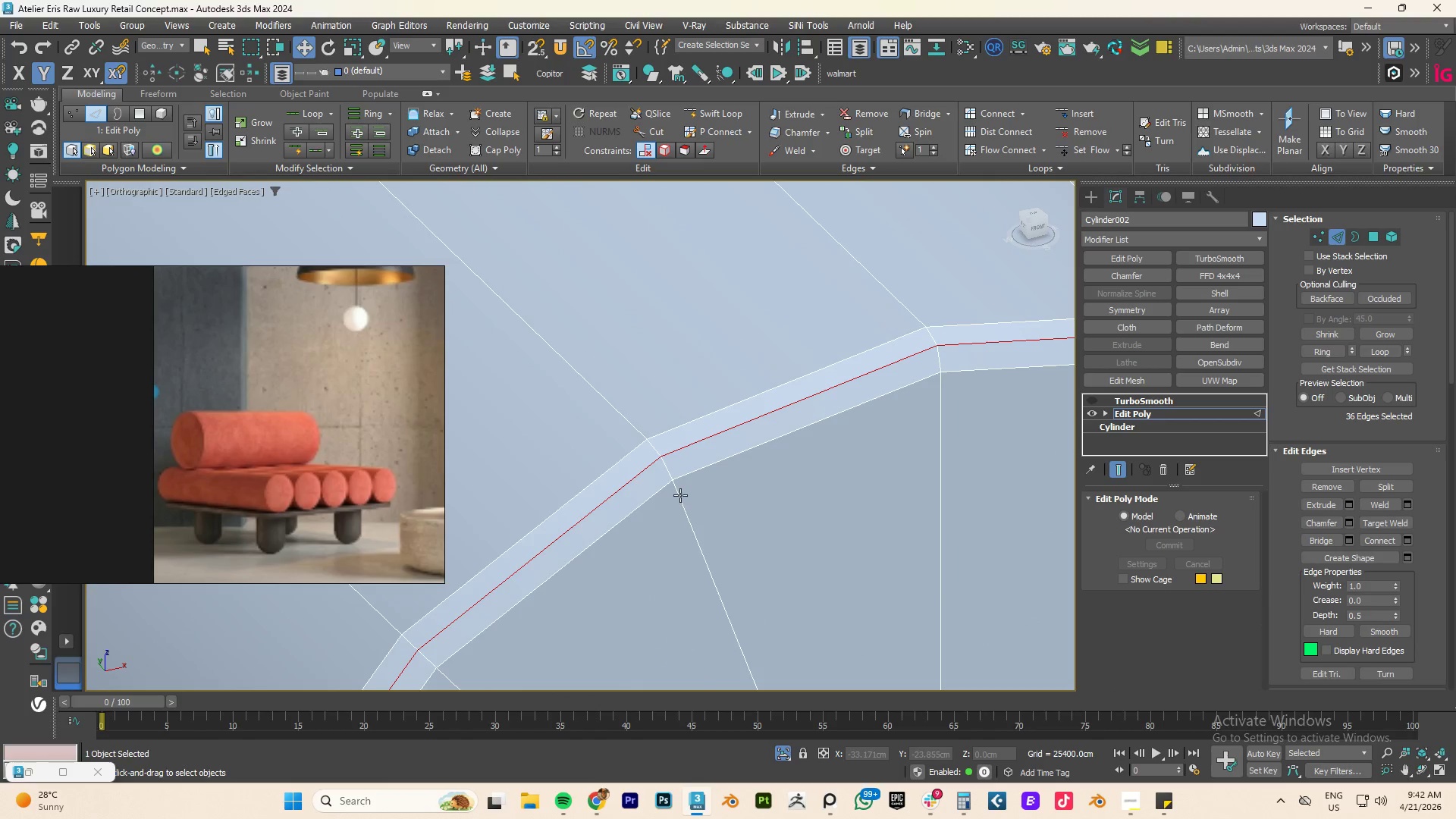 
scroll: coordinate [700, 491], scroll_direction: none, amount: 0.0
 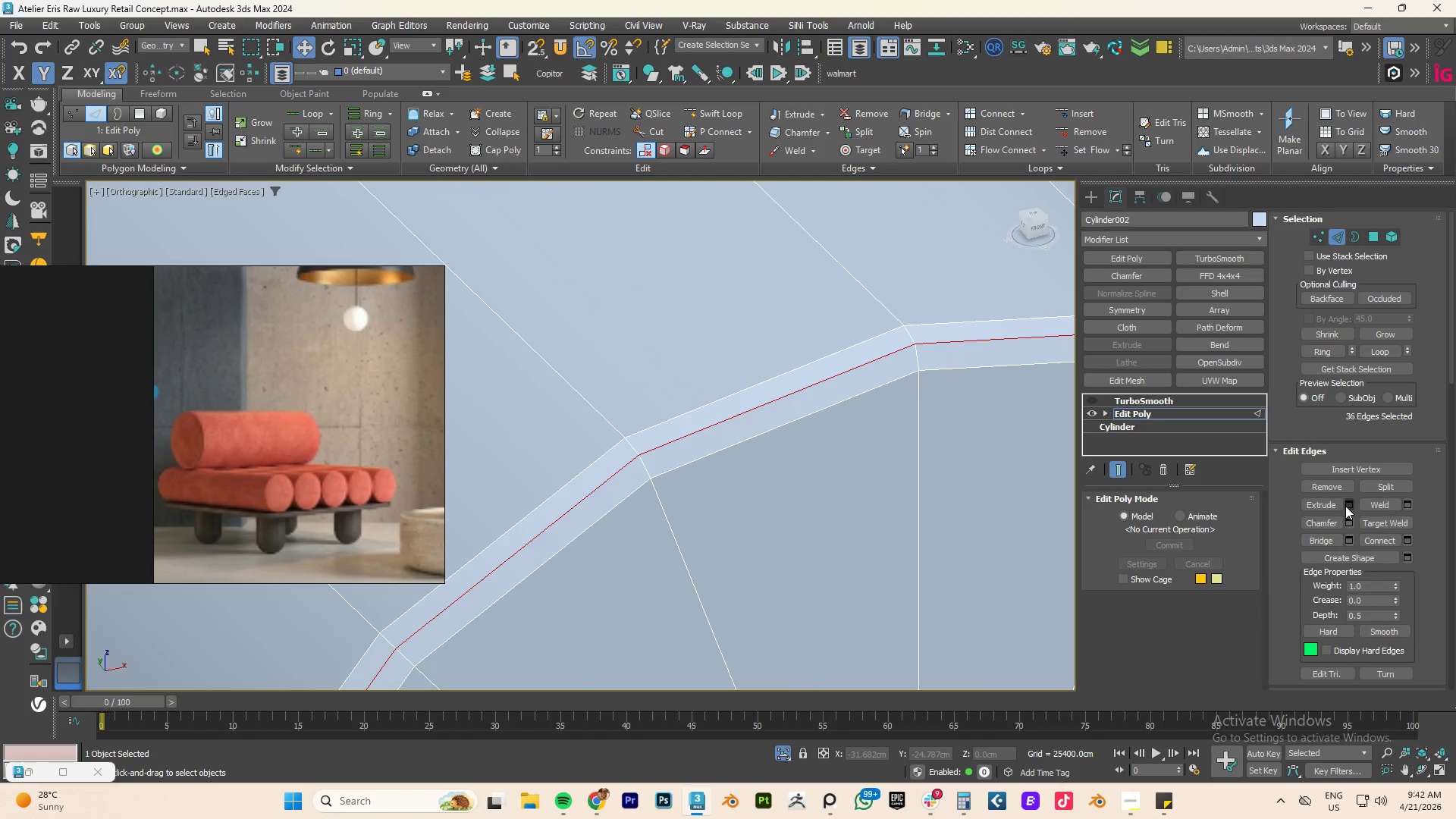 
left_click([1349, 504])
 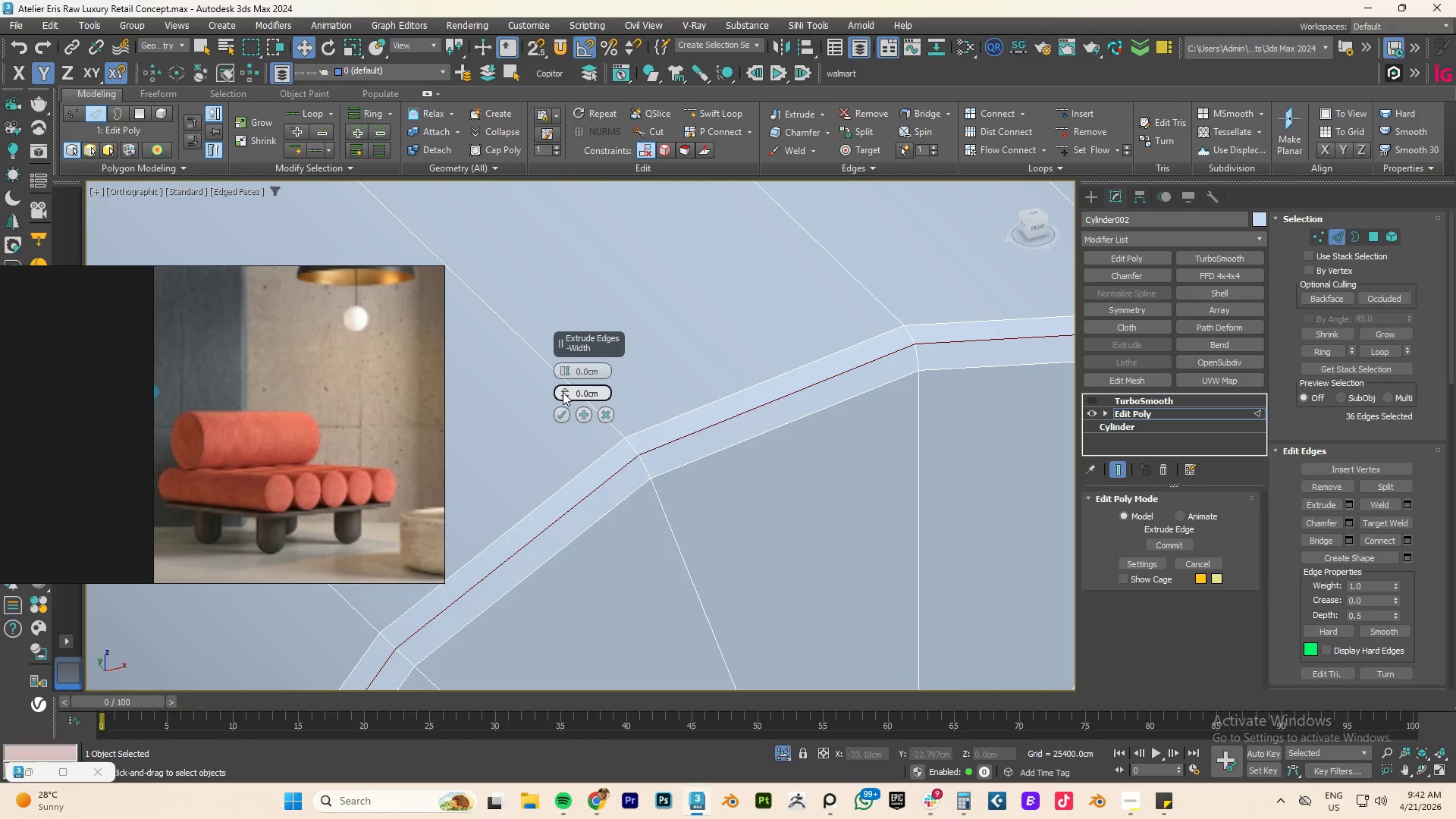 
double_click([563, 391])
 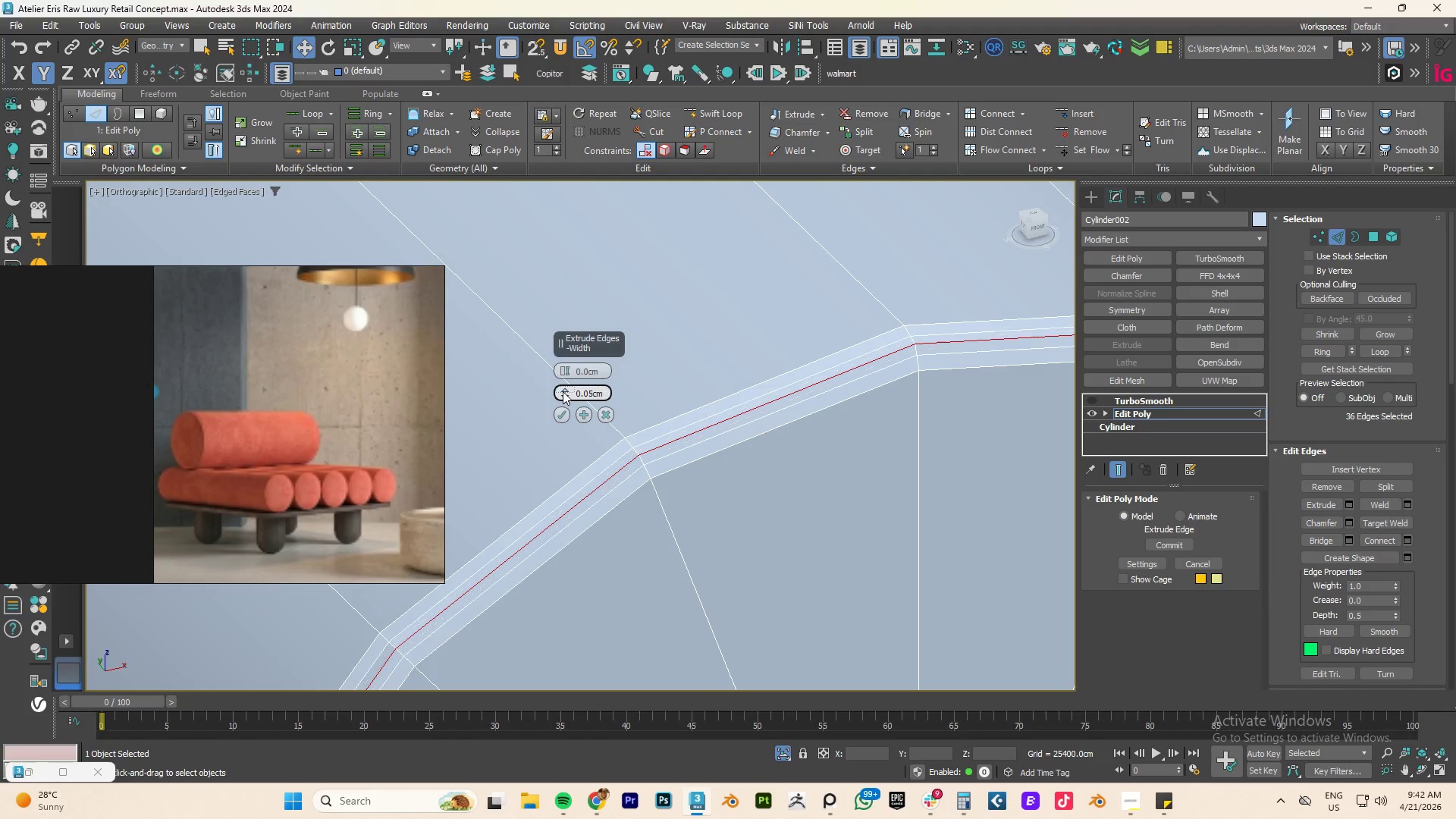 
triple_click([563, 391])
 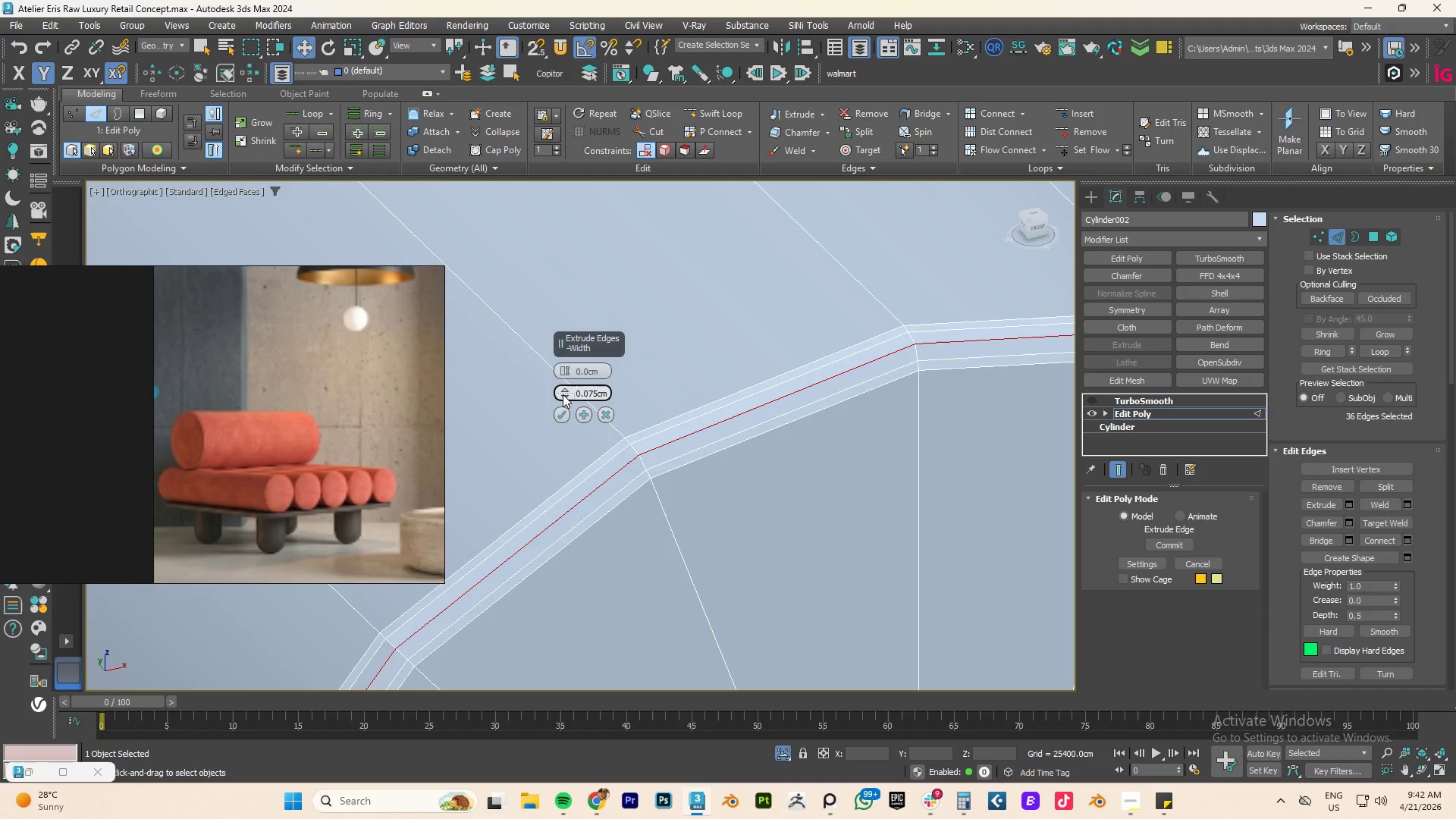 
double_click([563, 394])
 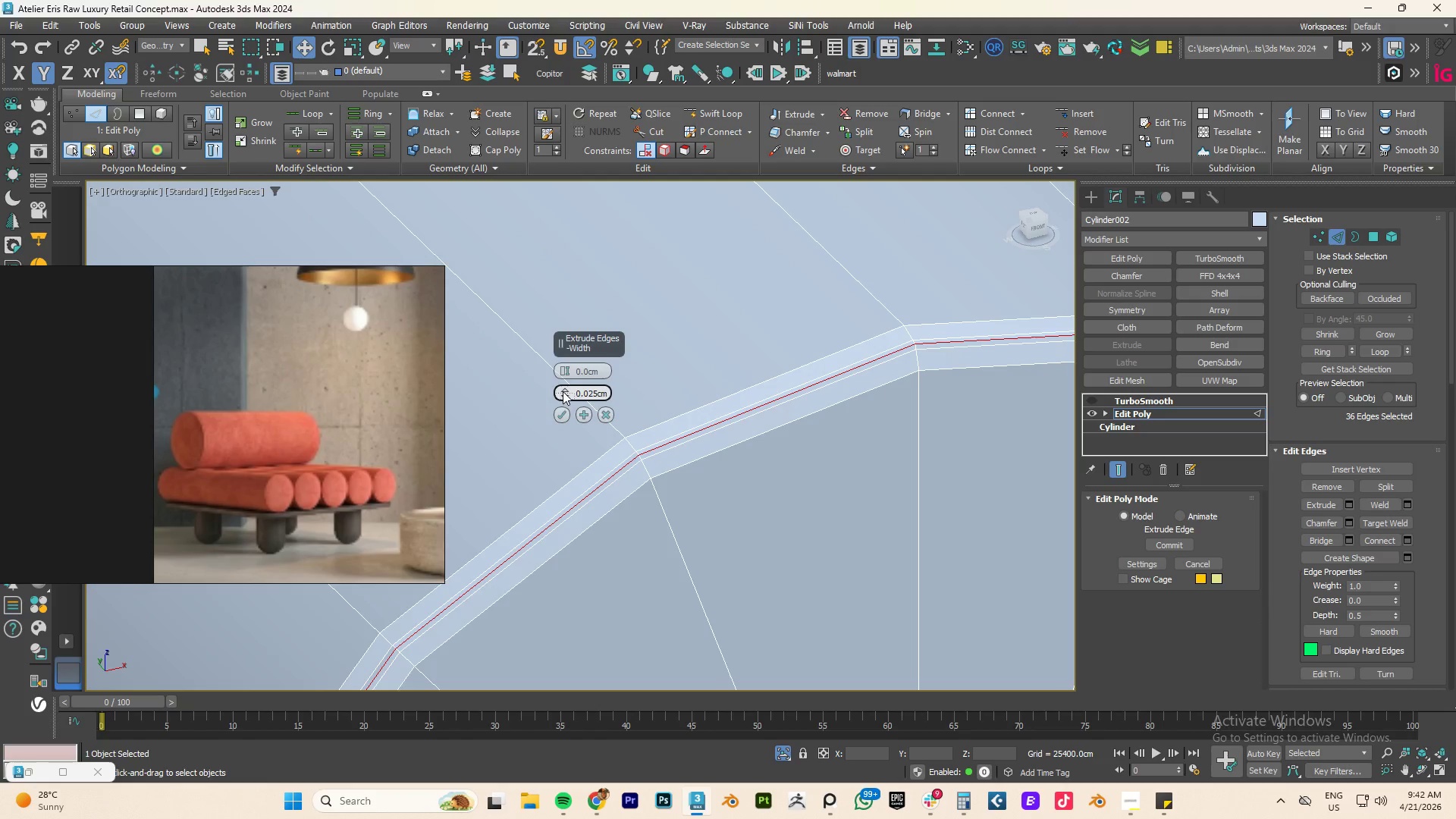 
left_click([563, 391])
 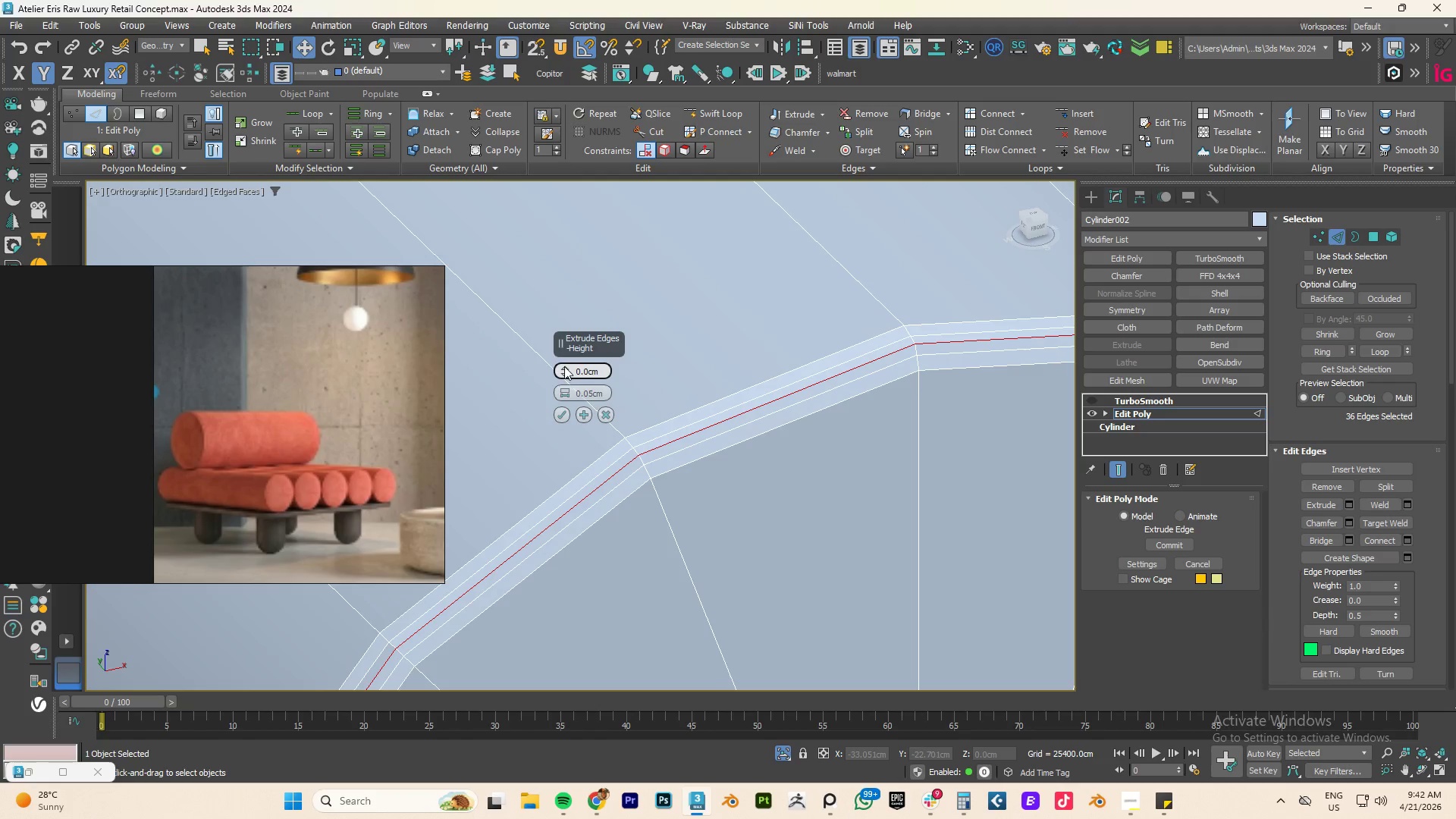 
double_click([564, 366])
 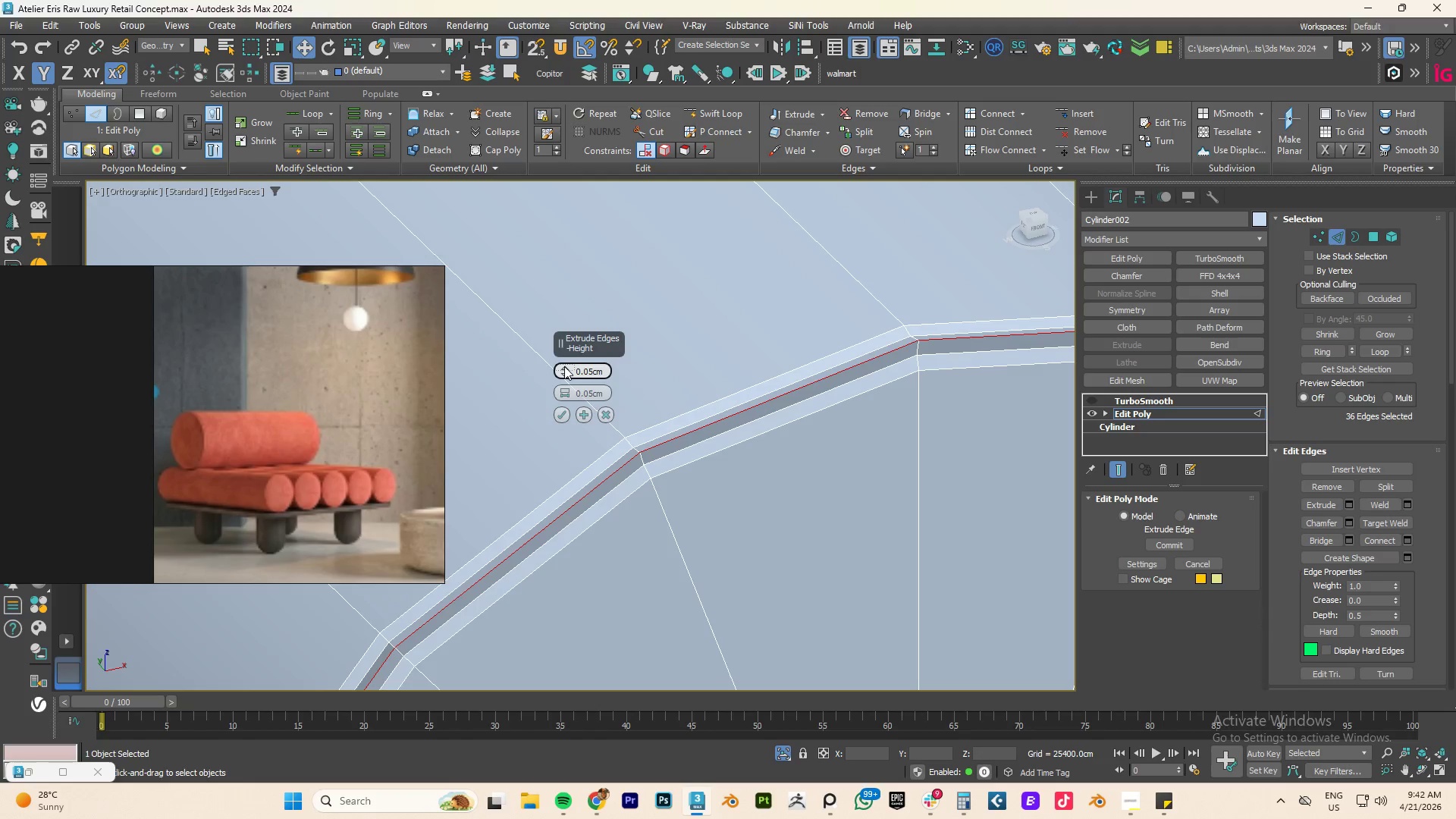 
triple_click([564, 366])
 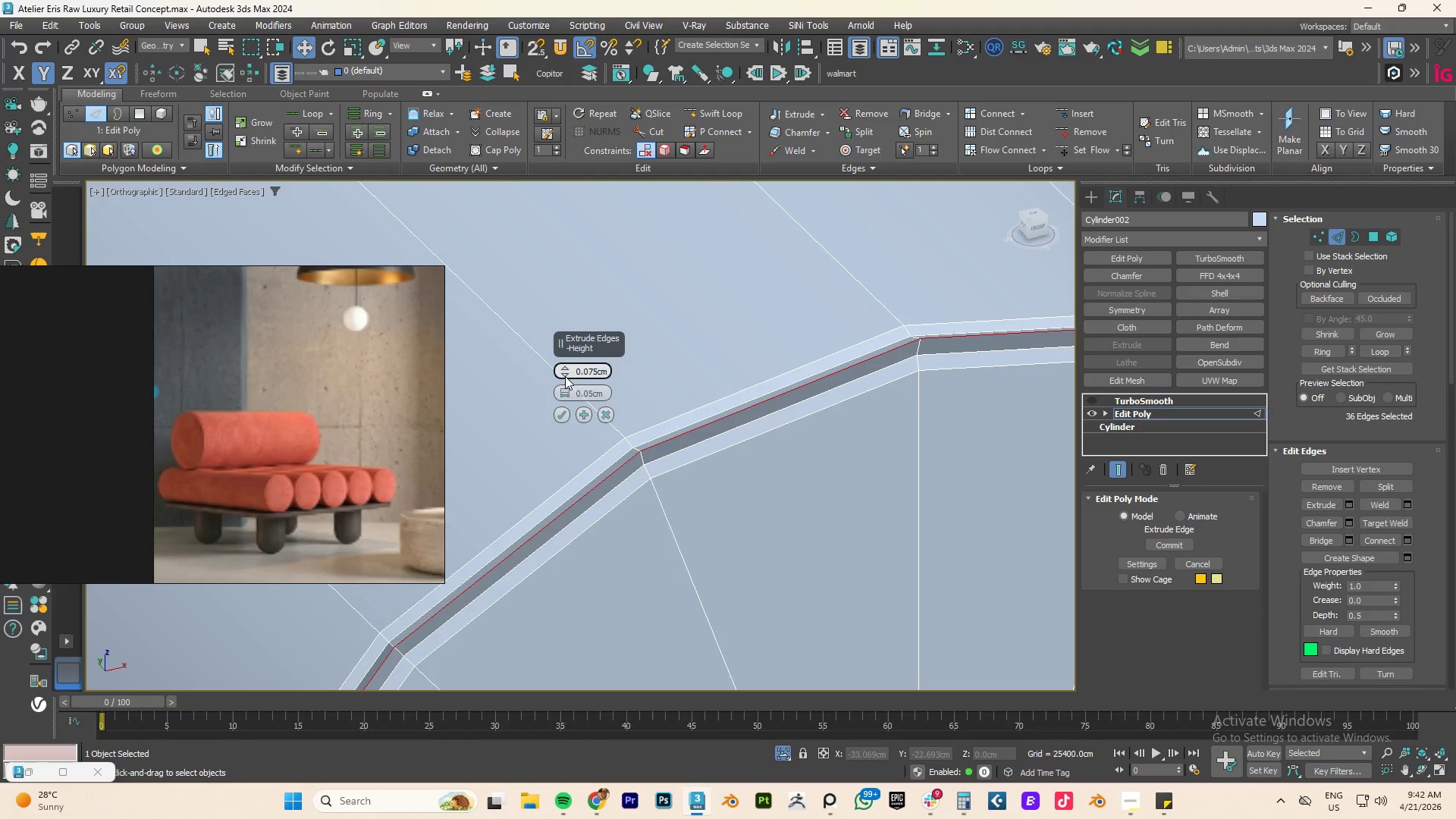 
double_click([565, 374])
 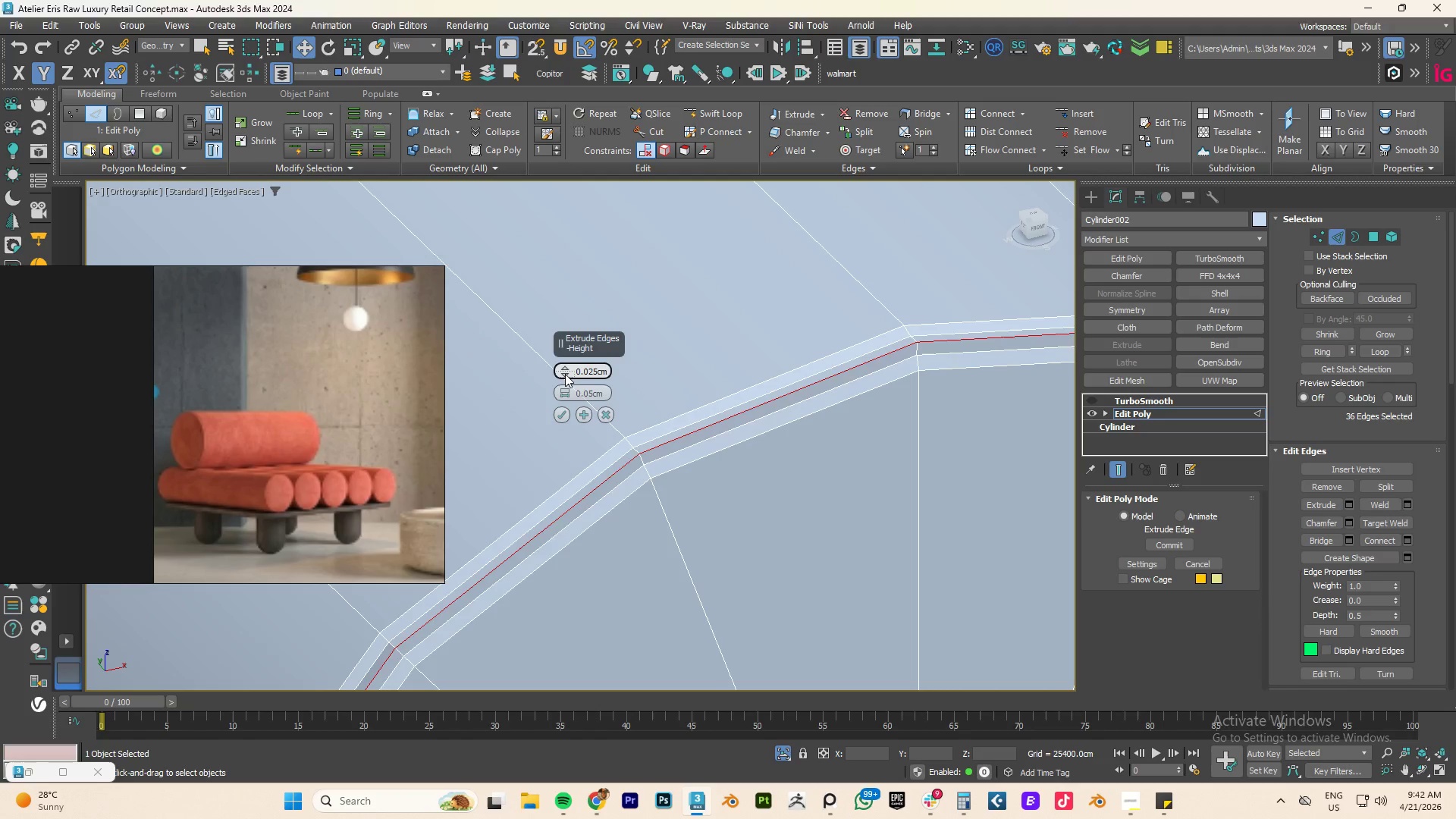 
triple_click([565, 374])
 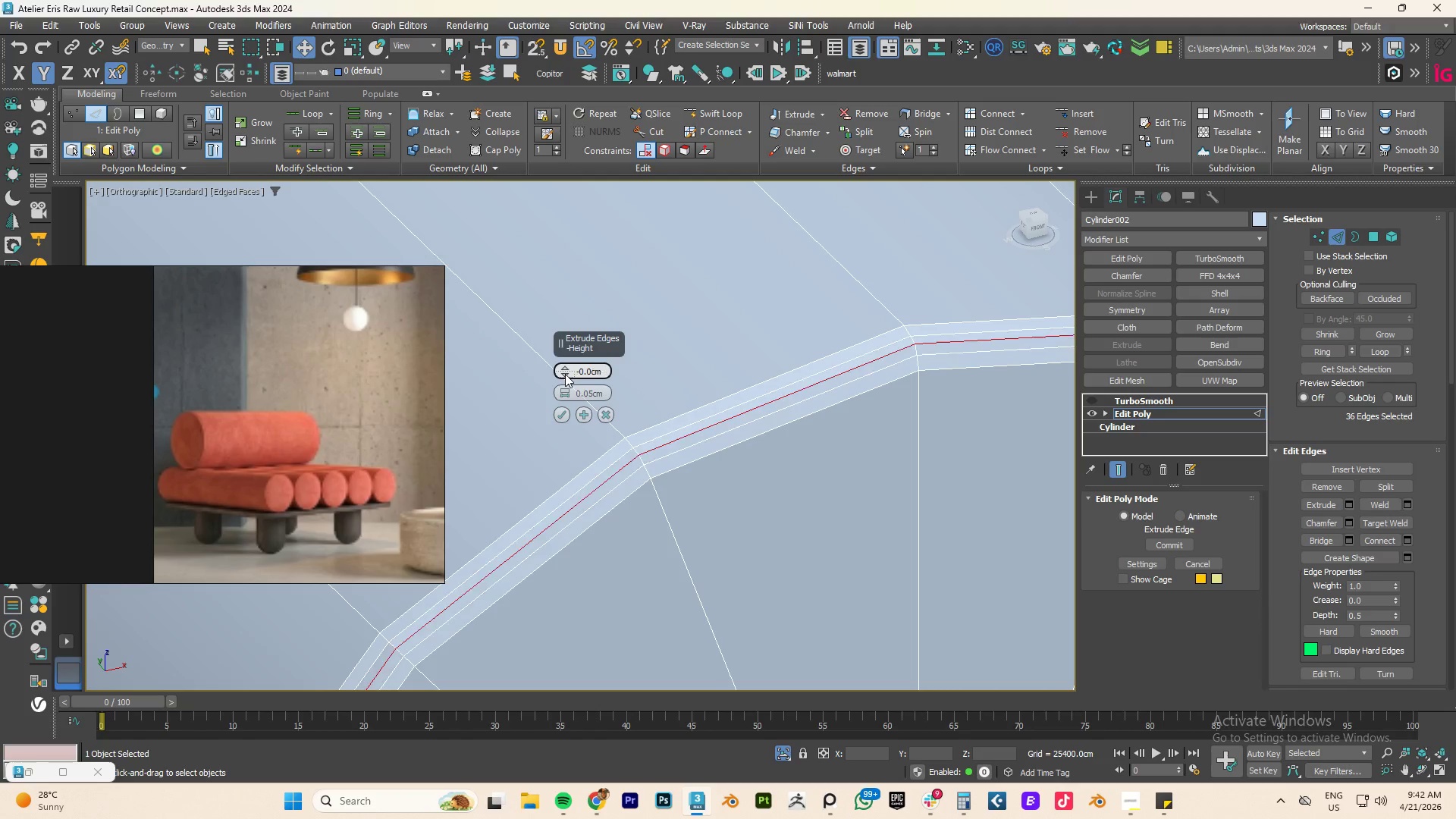 
triple_click([565, 374])
 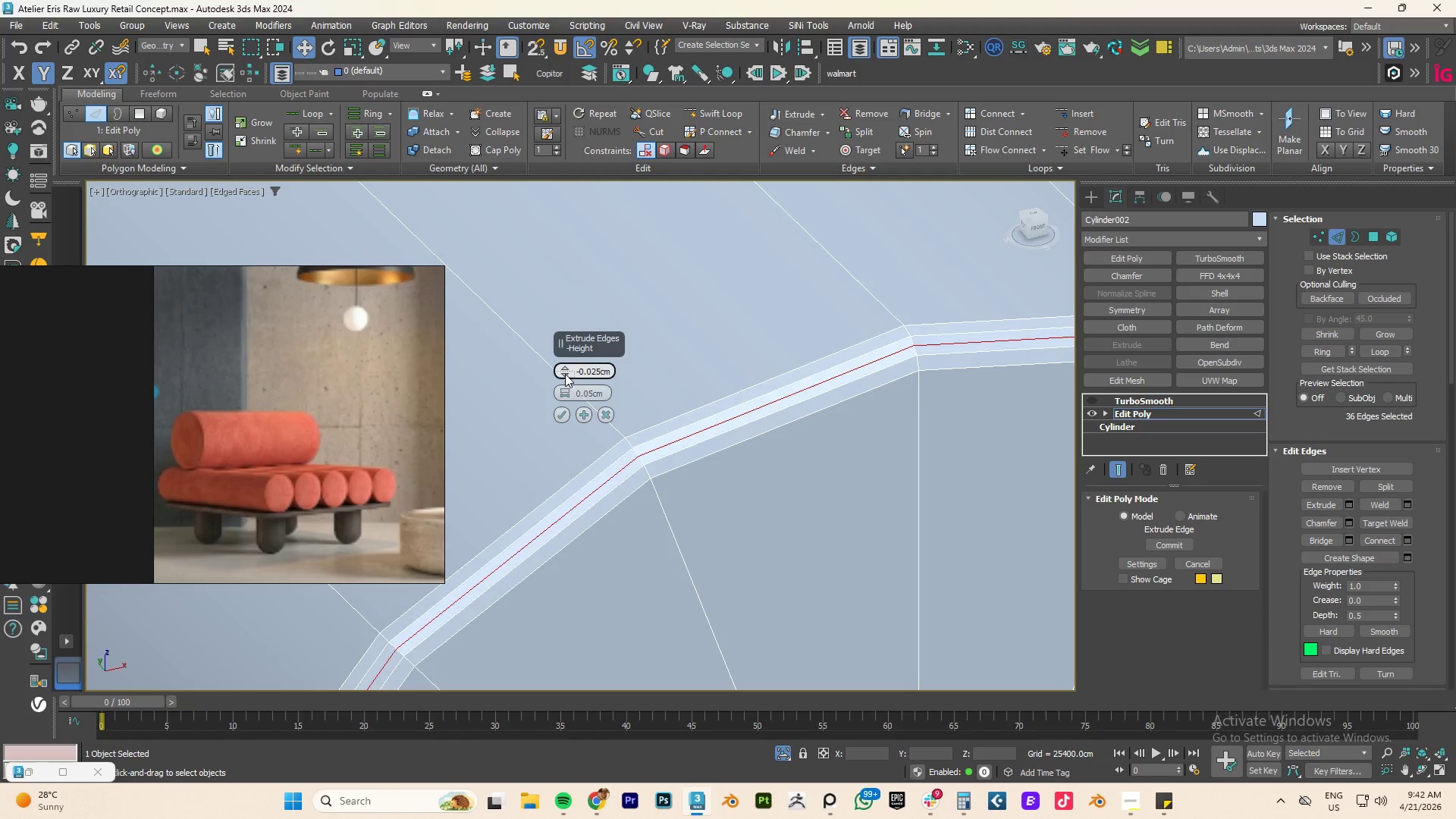 
triple_click([565, 374])
 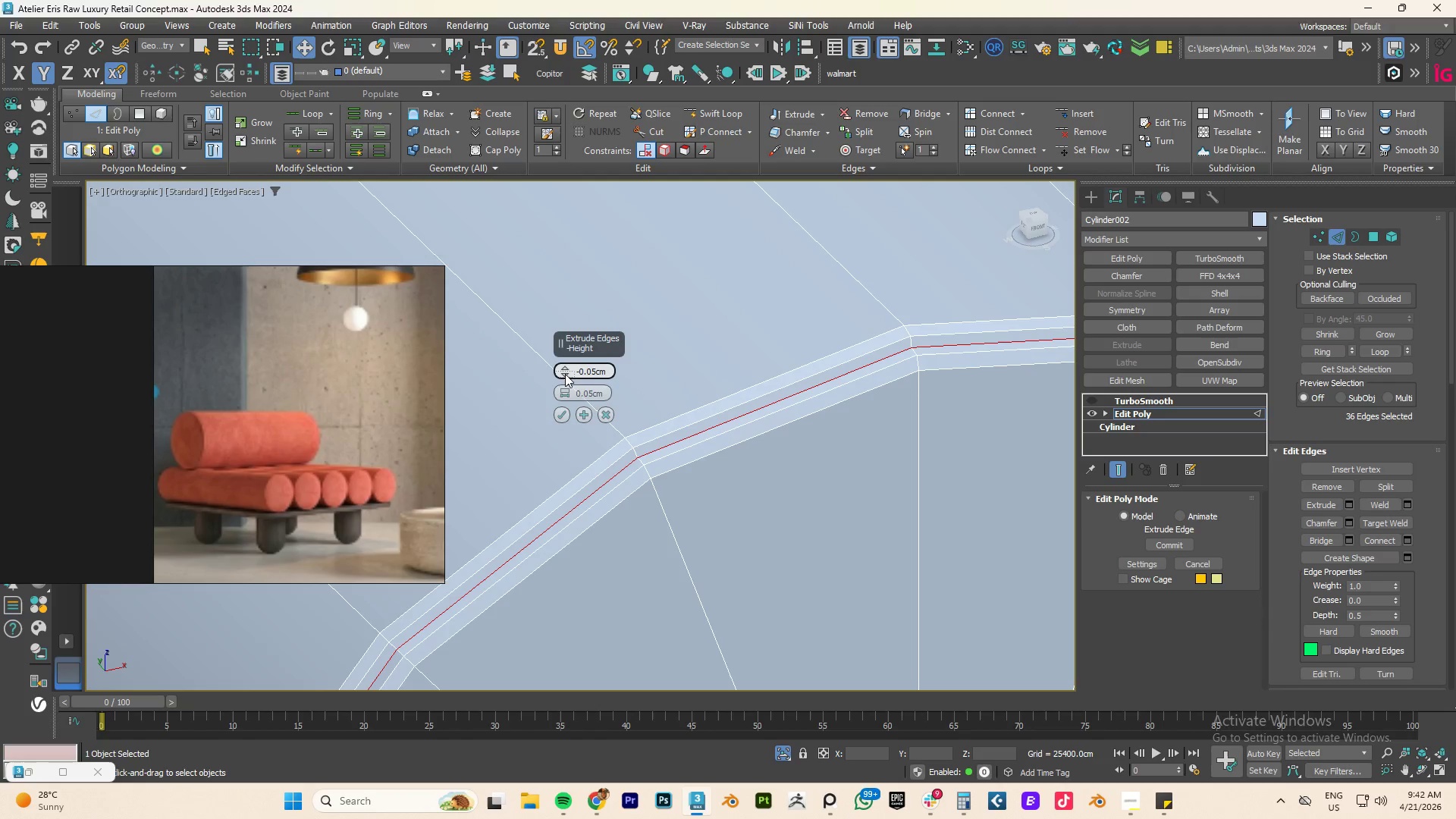 
triple_click([565, 374])
 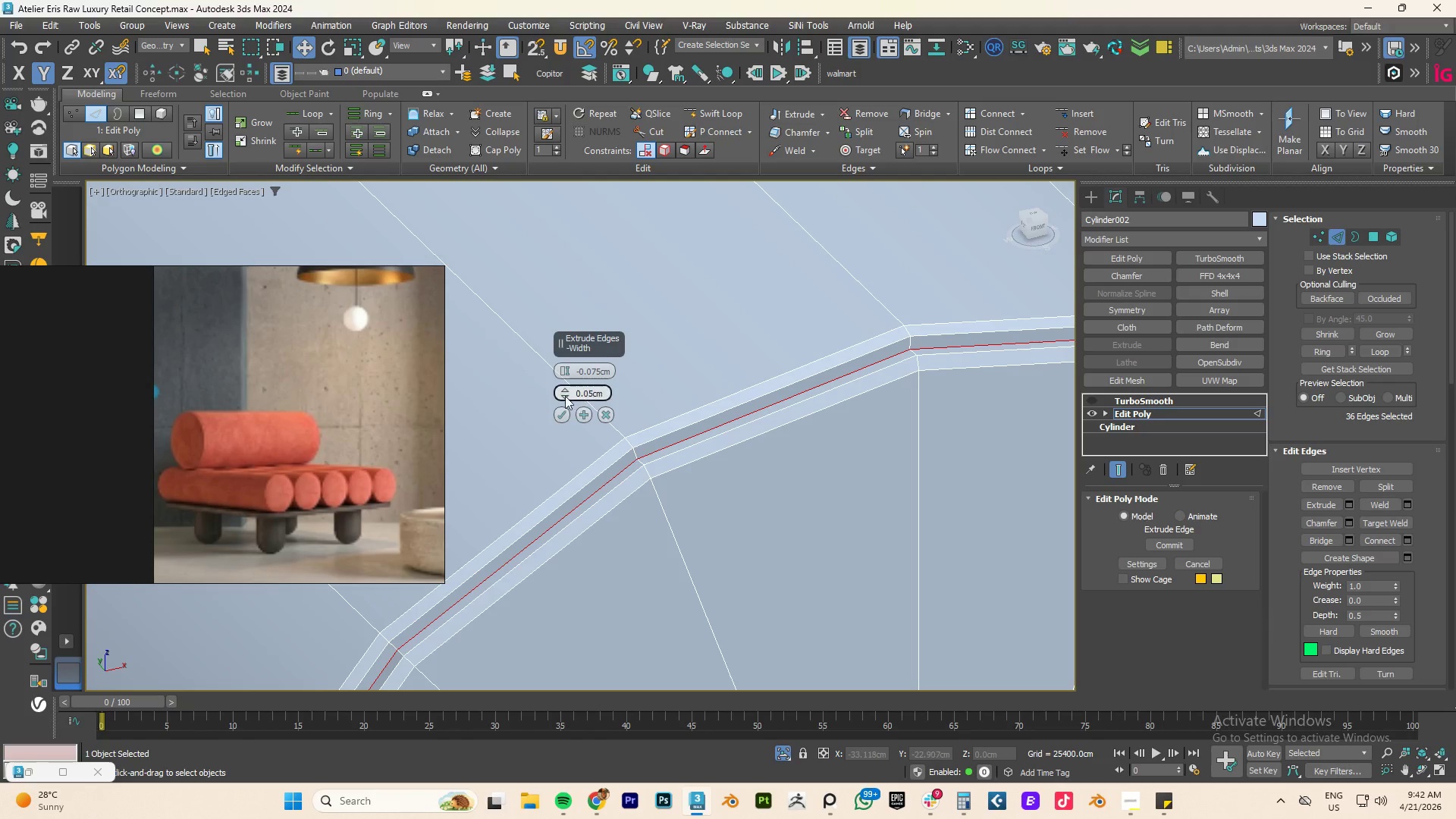 
left_click([562, 390])
 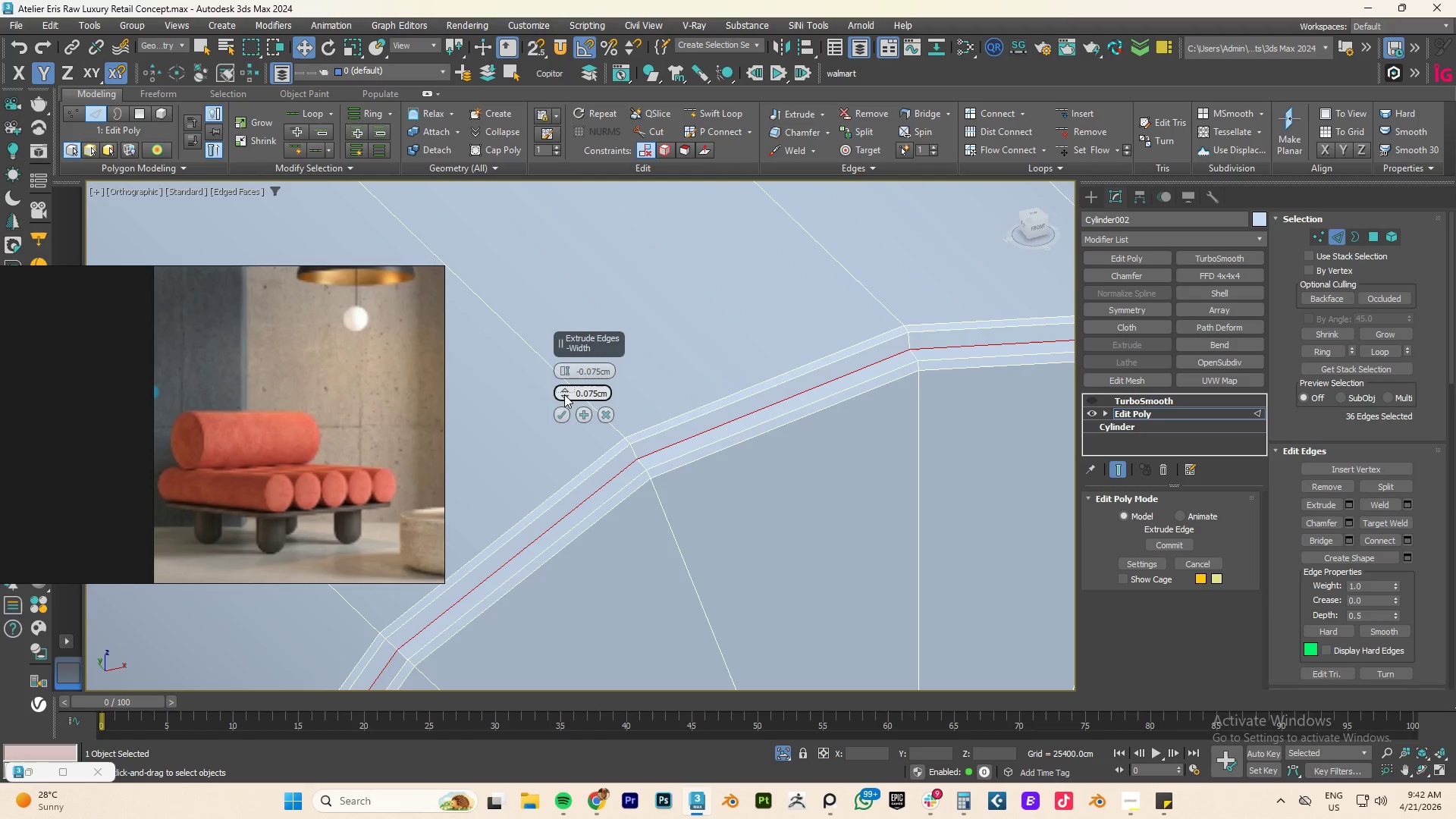 
left_click([564, 394])
 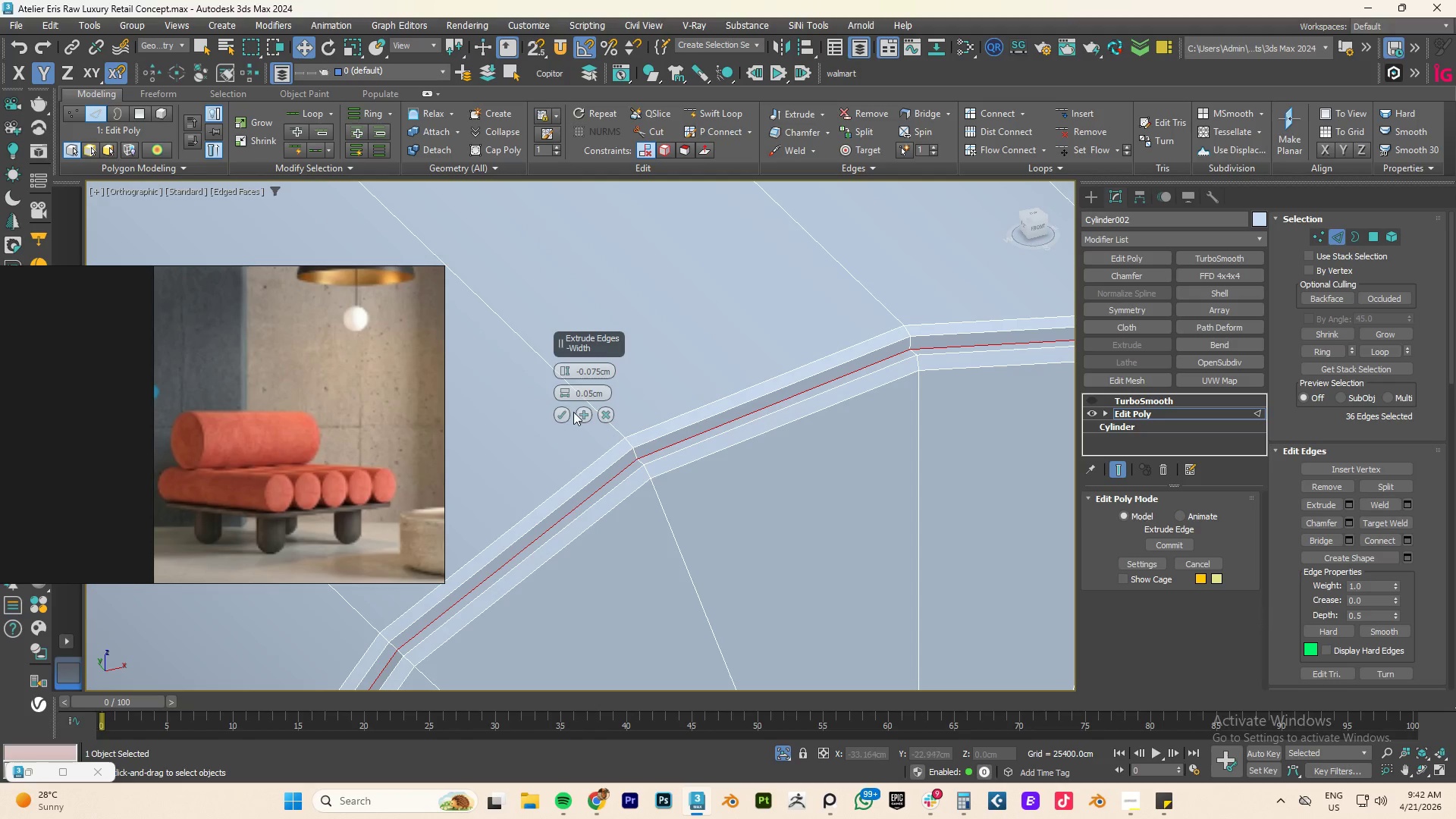 
left_click([580, 416])
 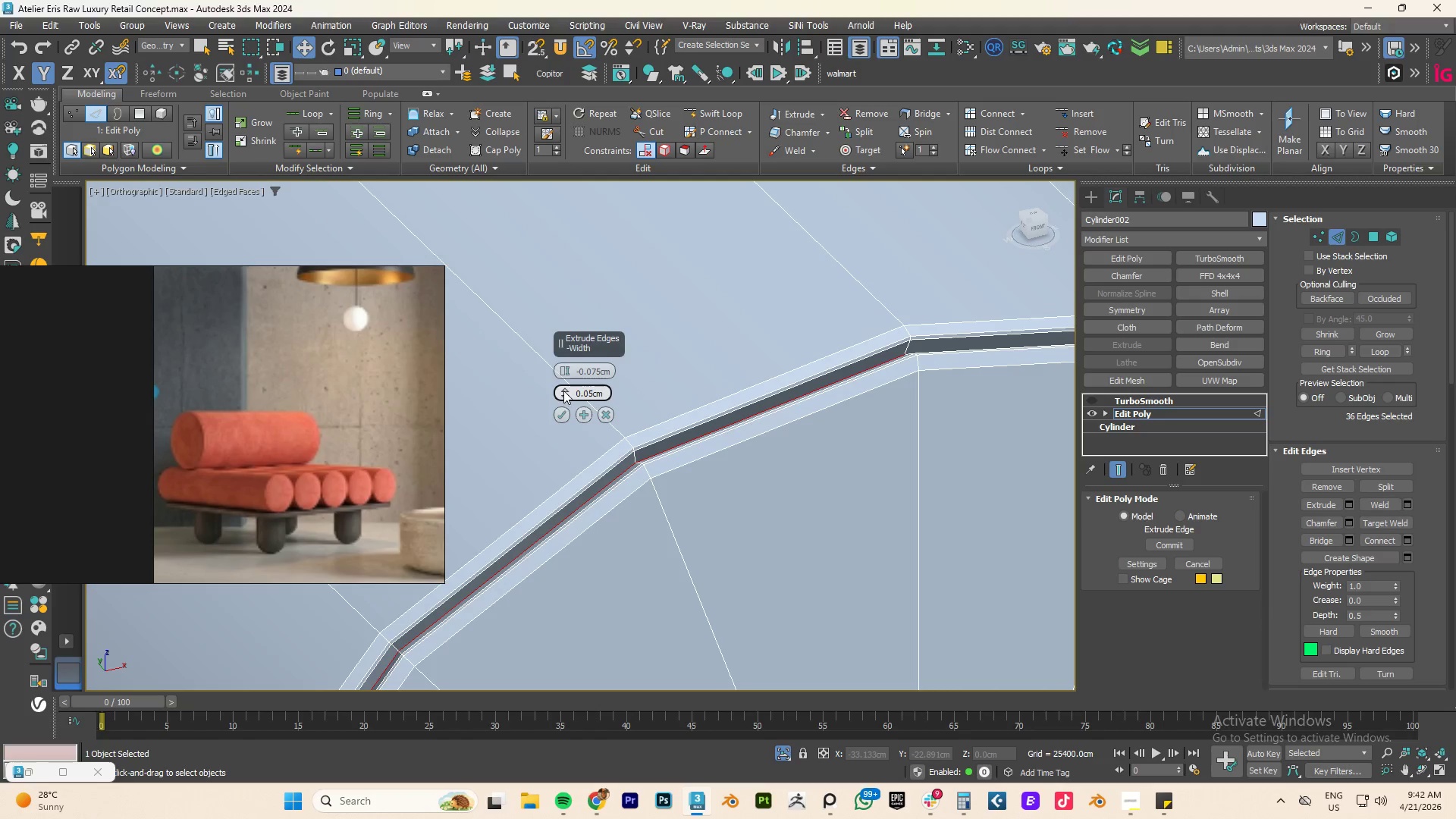 
left_click_drag(start_coordinate=[563, 391], to_coordinate=[567, 393])
 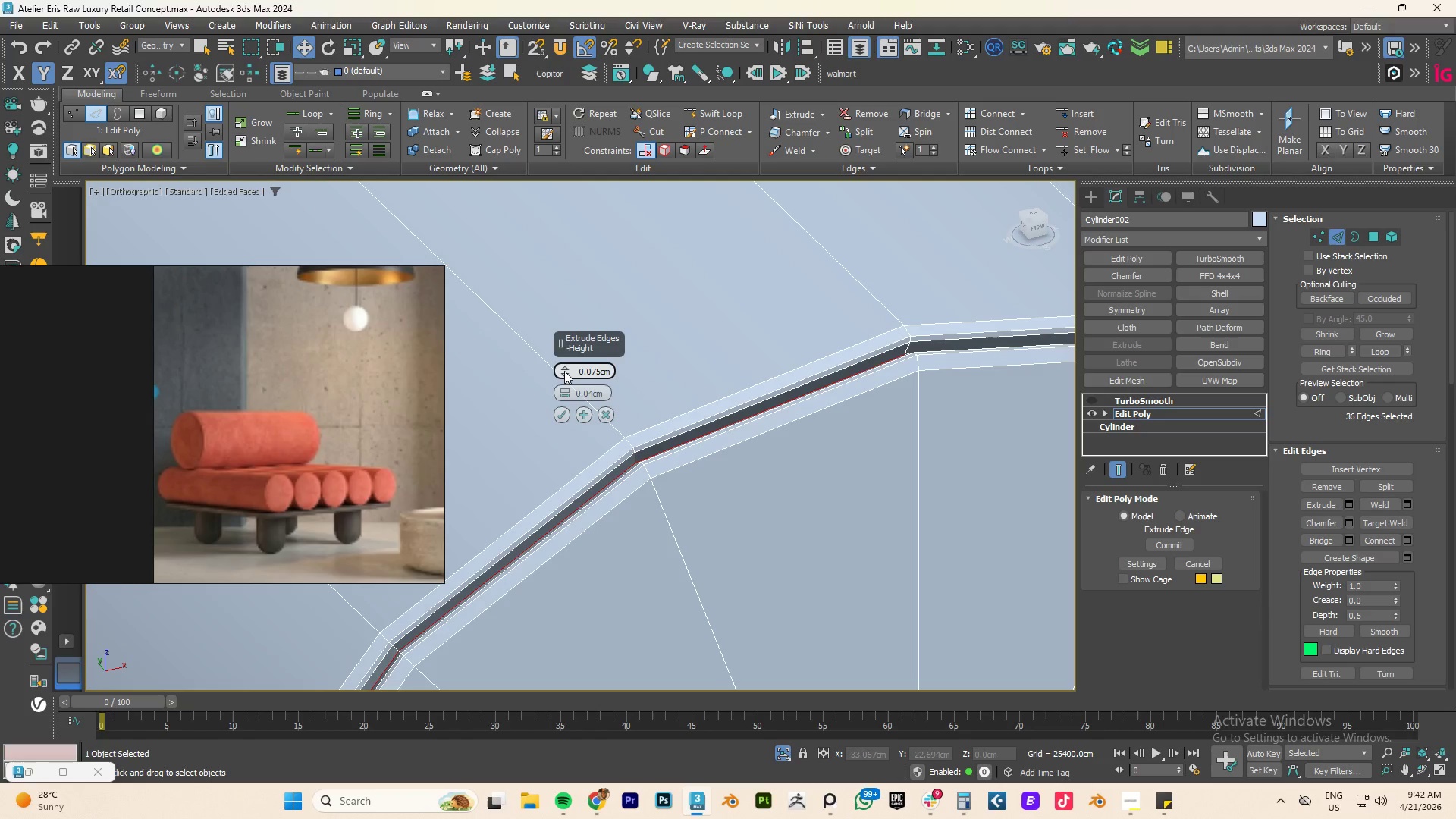 
left_click([564, 370])
 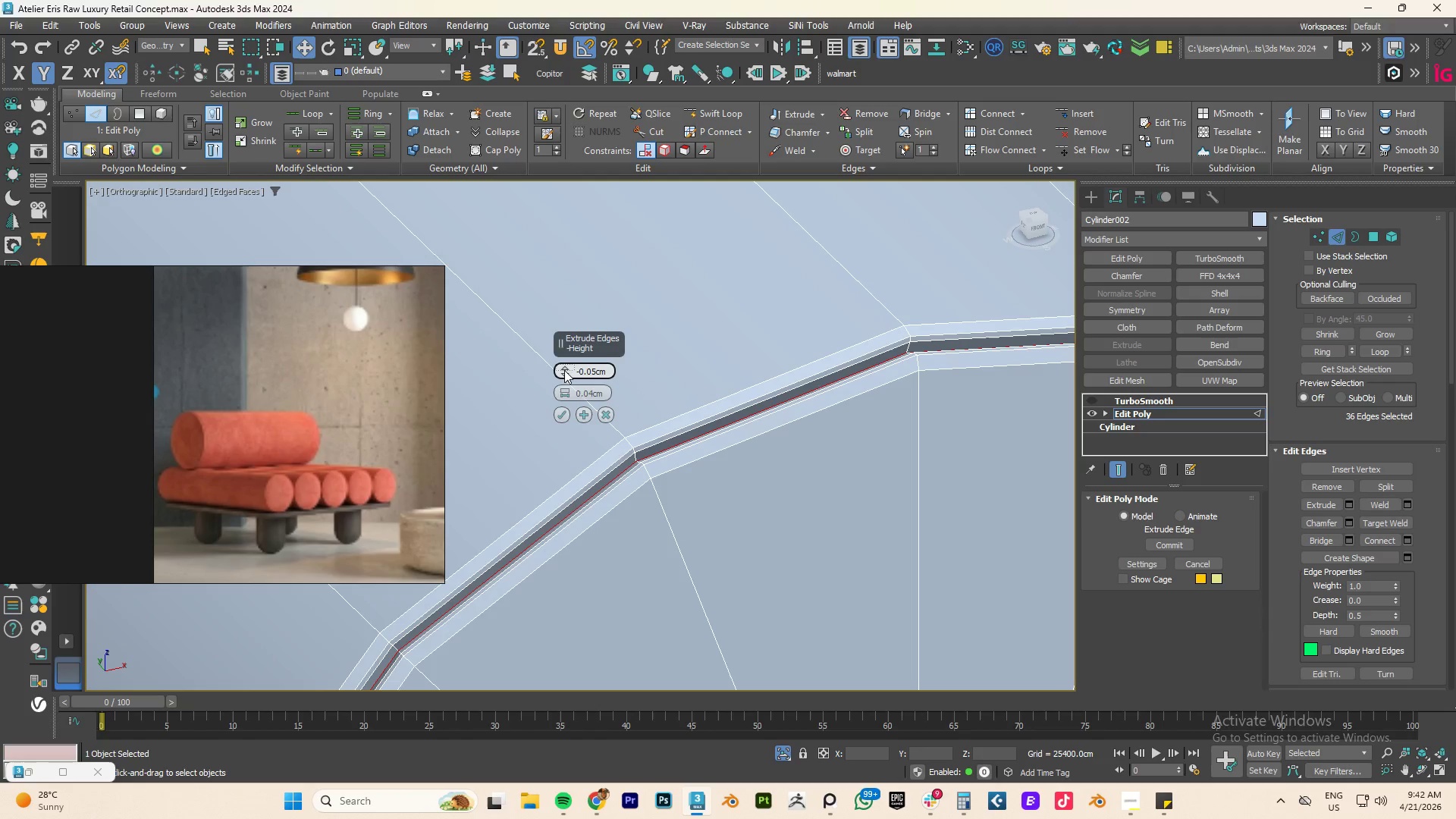 
left_click([564, 370])
 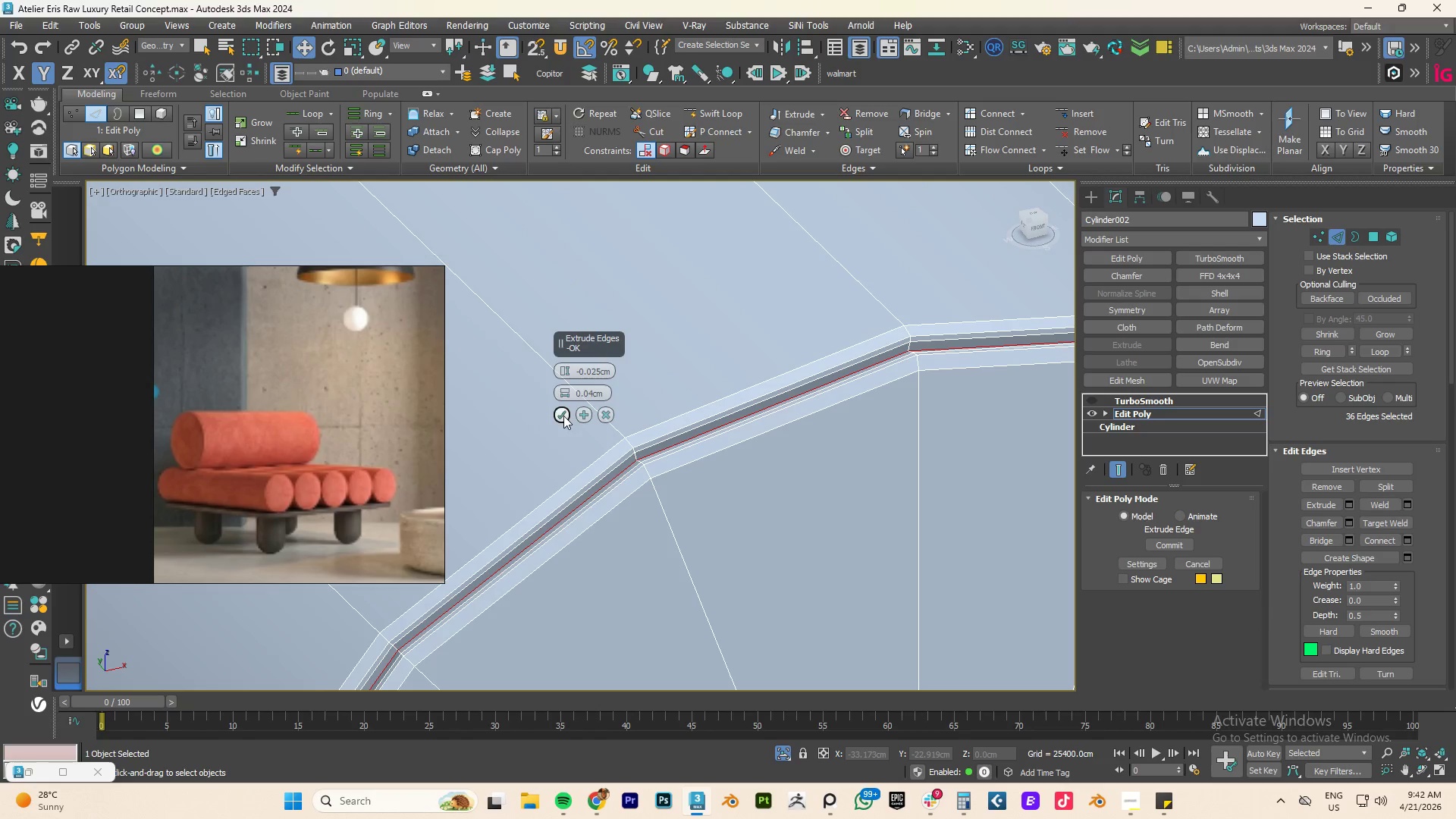 
left_click([562, 416])
 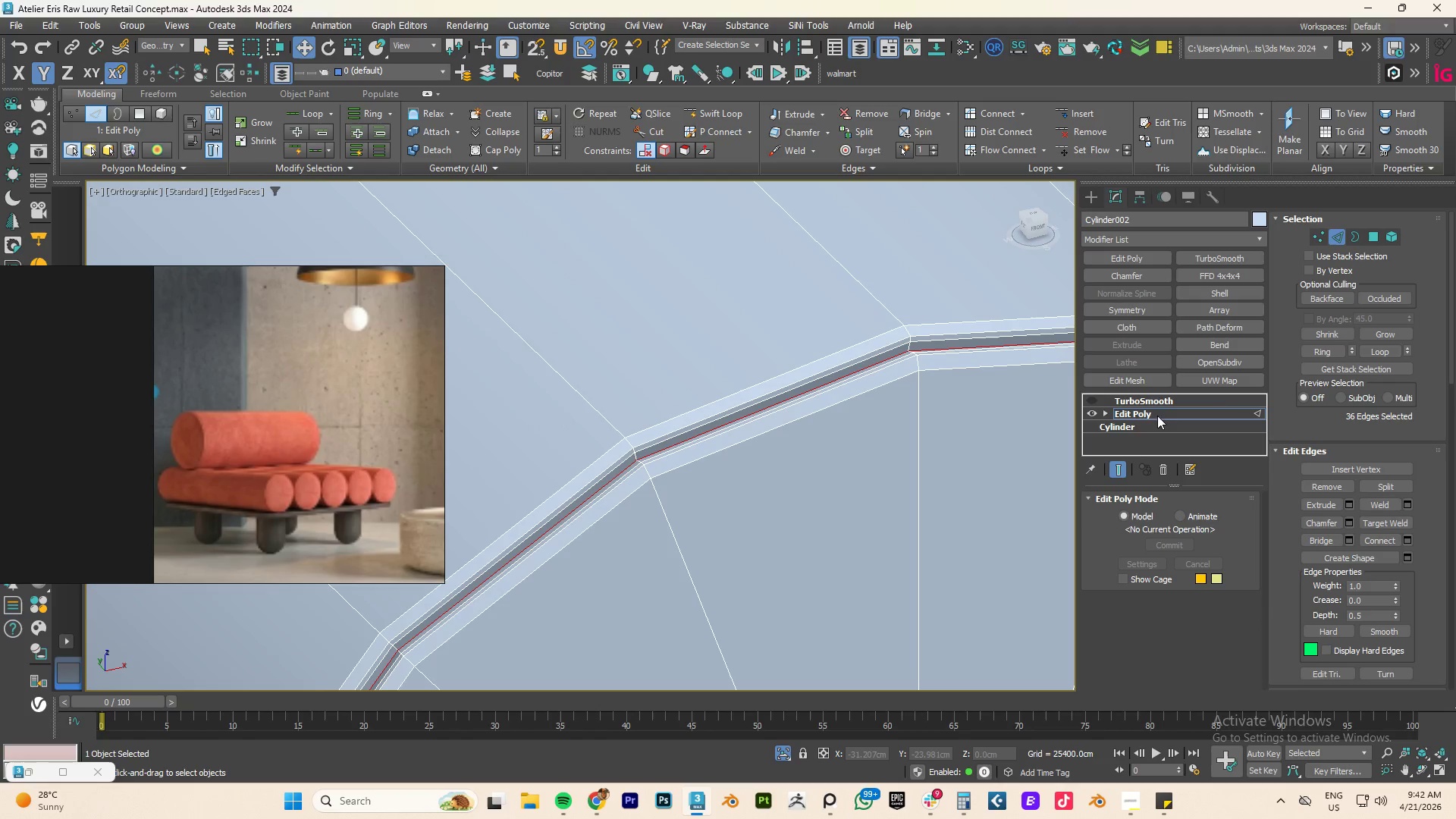 
left_click([1138, 416])
 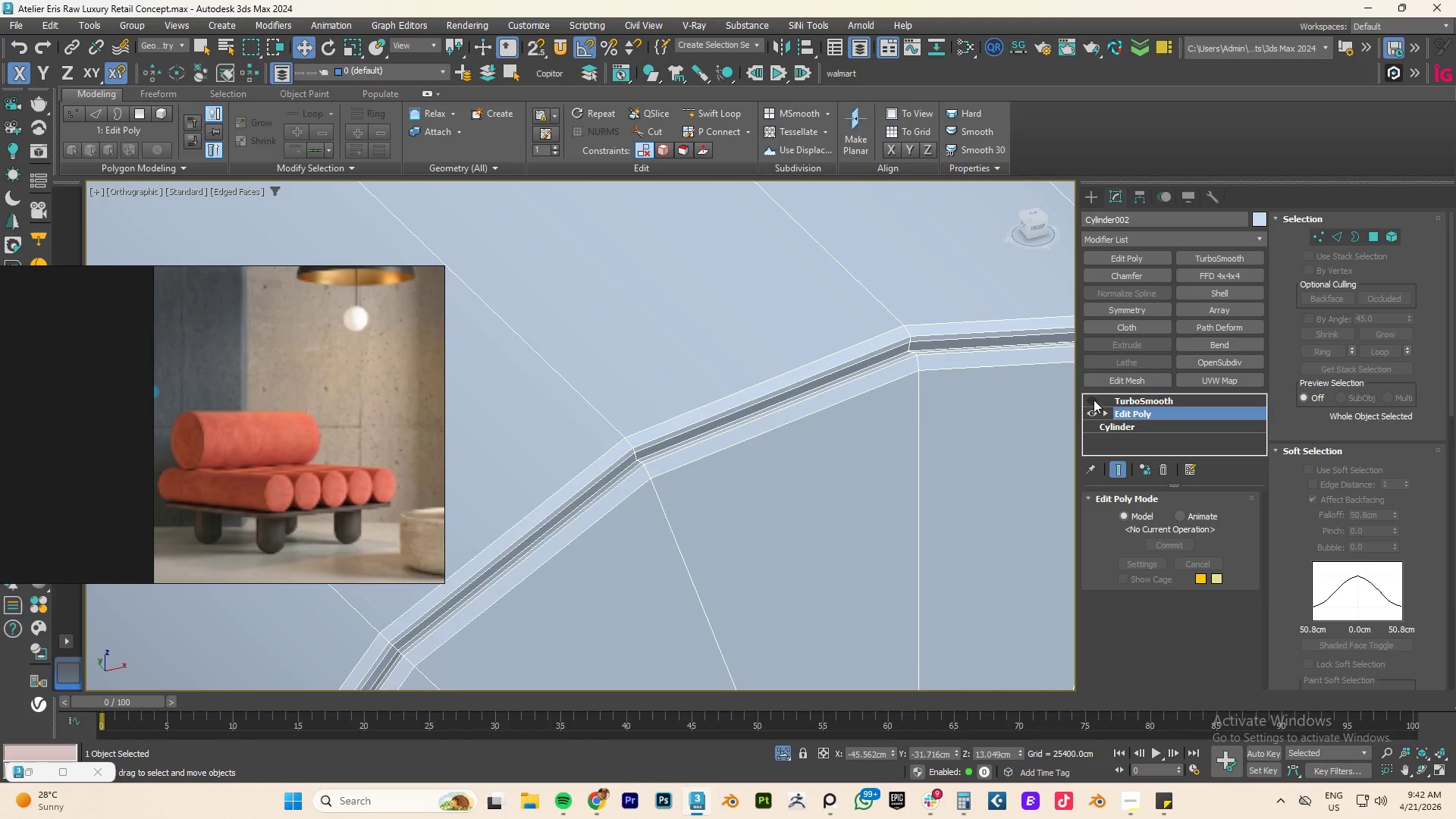 
left_click([1093, 400])
 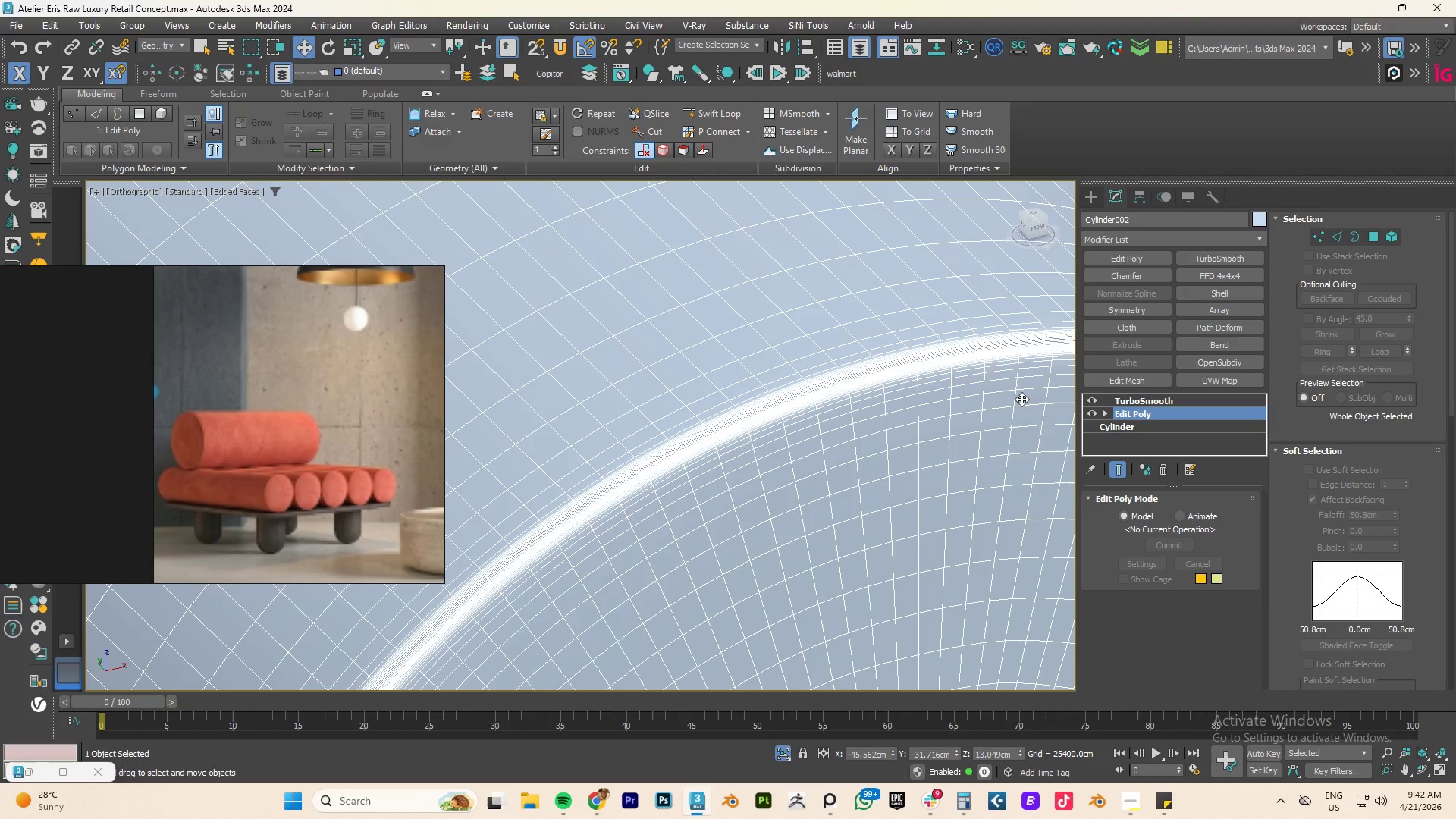 
key(F4)
 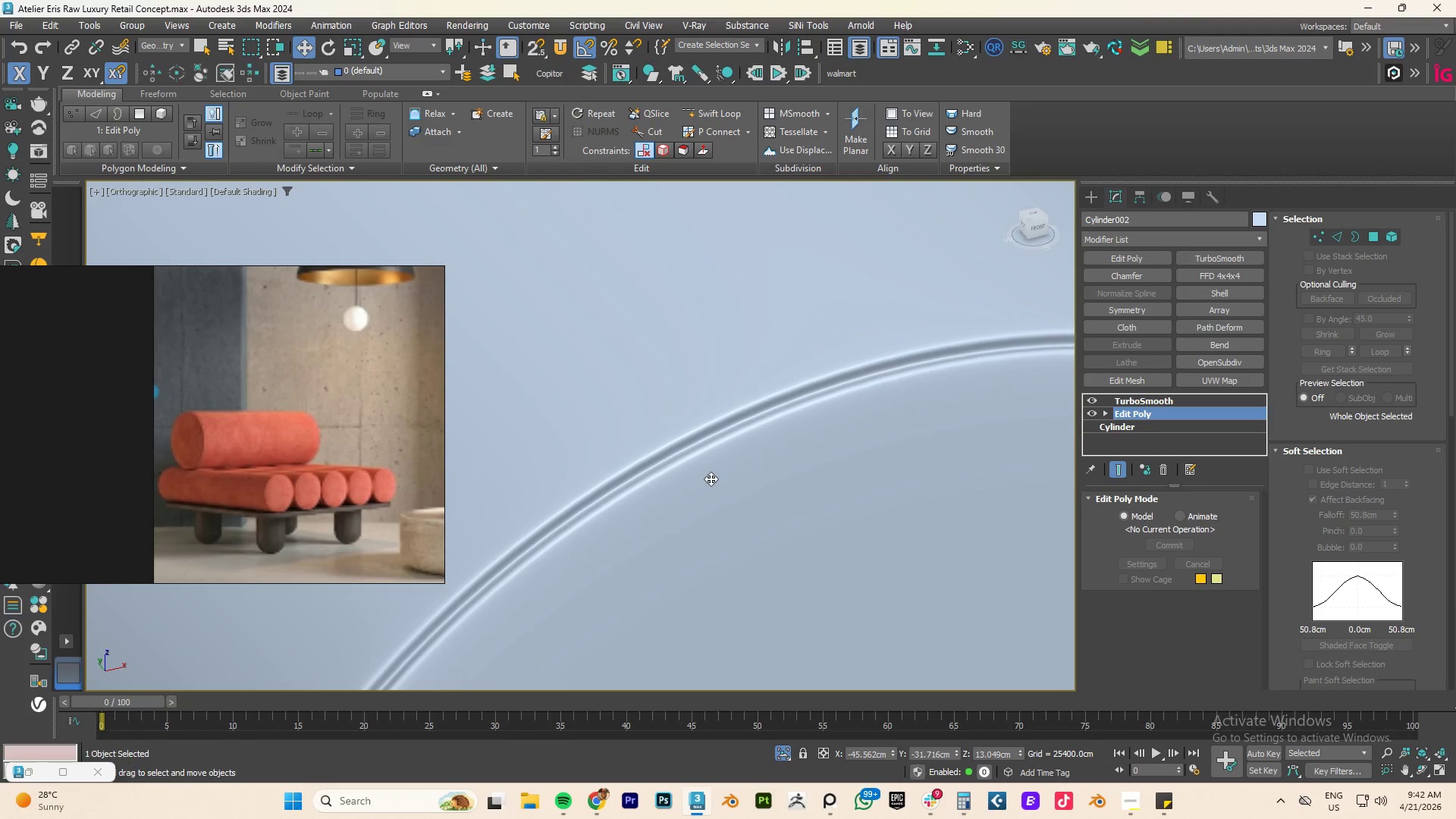 
scroll: coordinate [870, 500], scroll_direction: down, amount: 9.0
 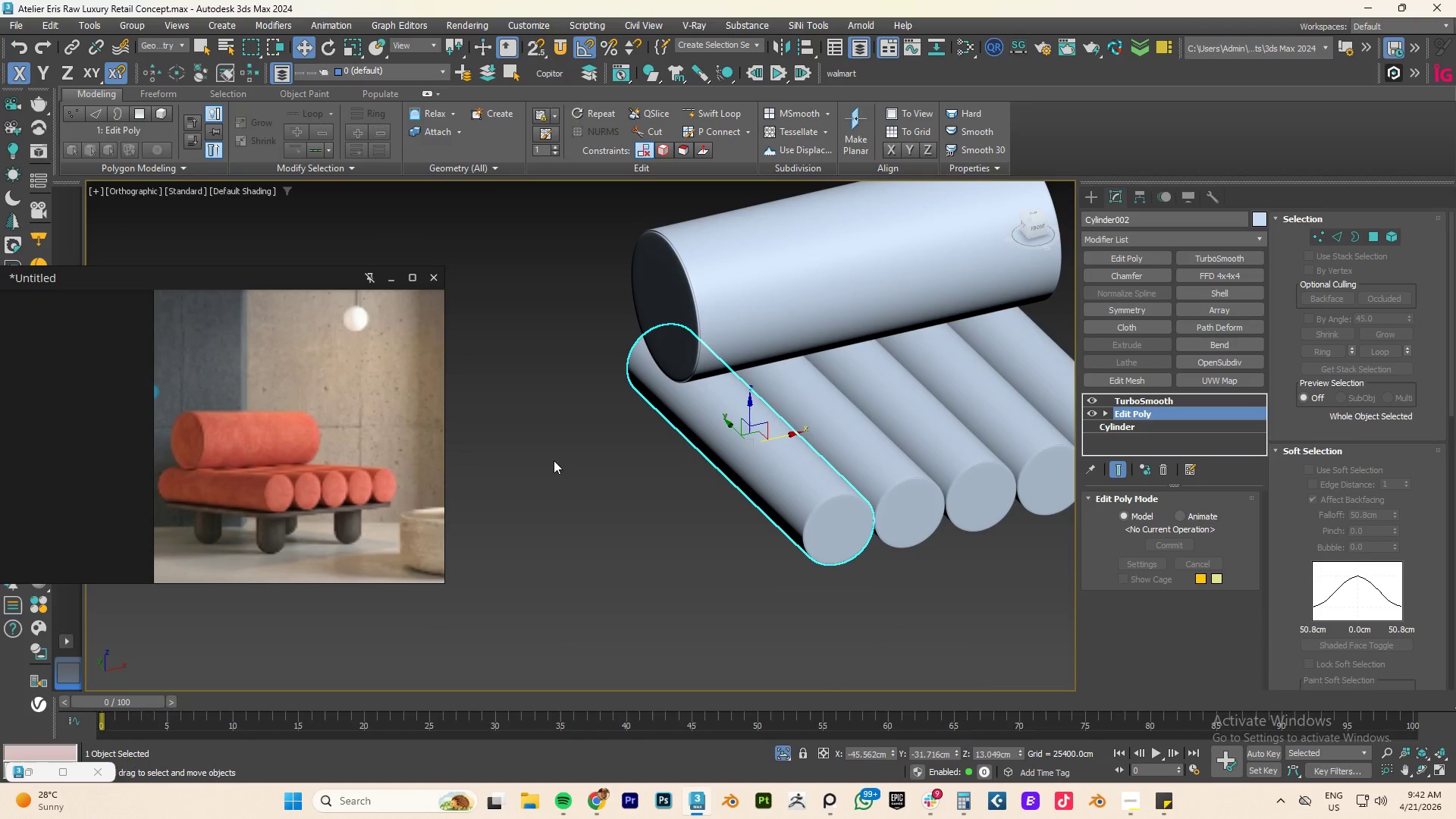 
hold_key(key=AltLeft, duration=0.5)
 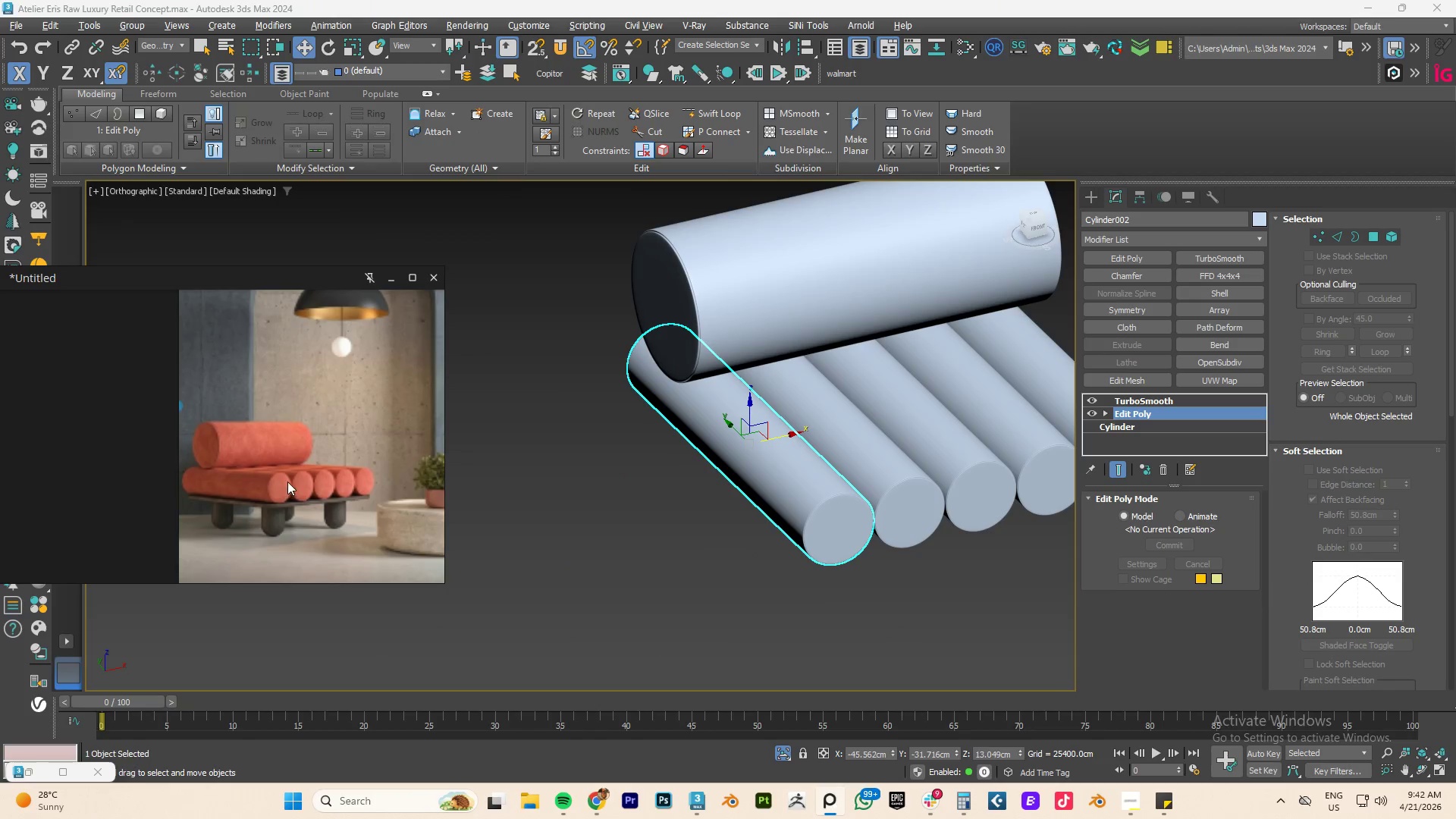 
scroll: coordinate [282, 464], scroll_direction: down, amount: 1.0
 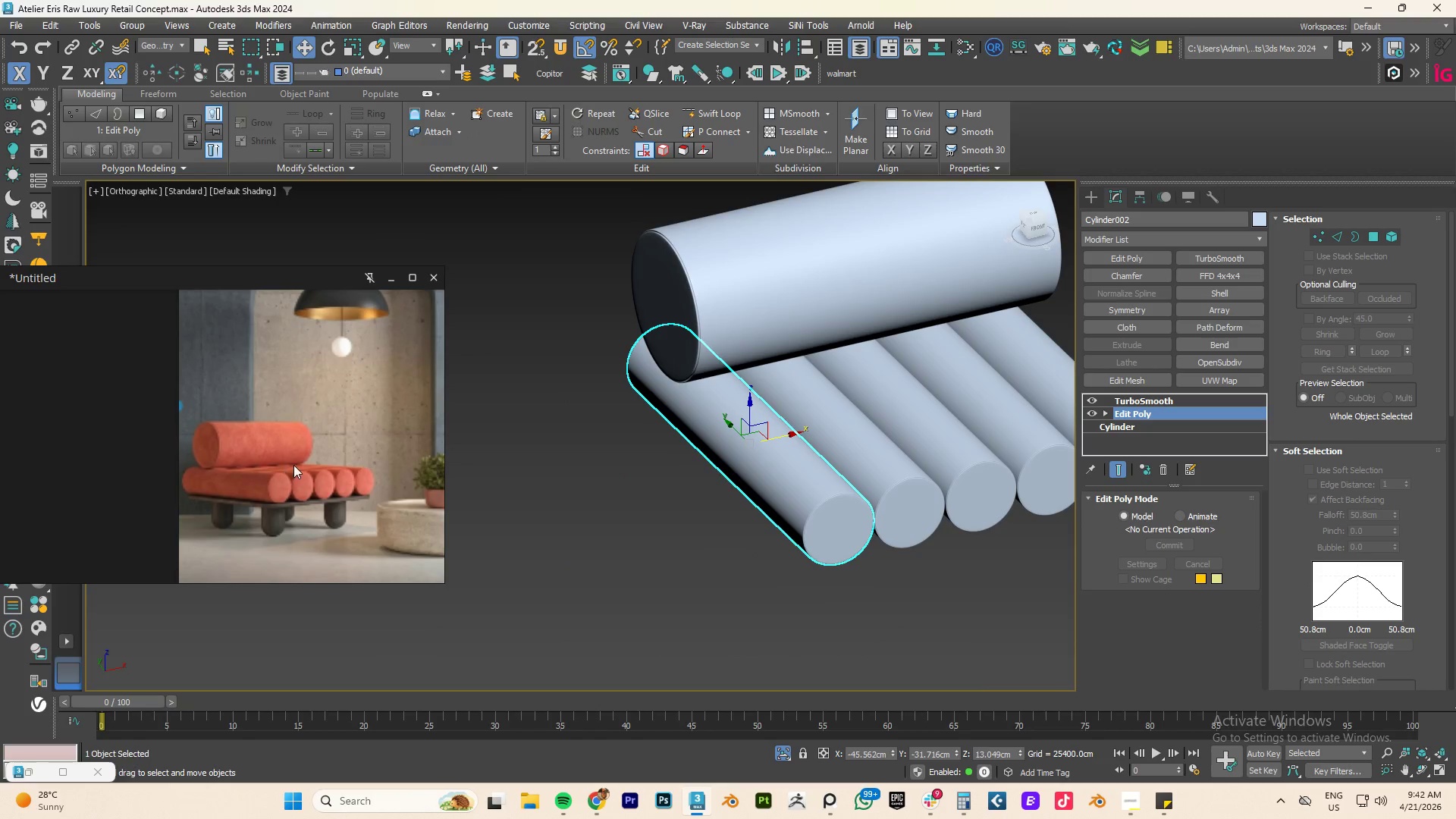 
scroll: coordinate [288, 481], scroll_direction: up, amount: 1.0
 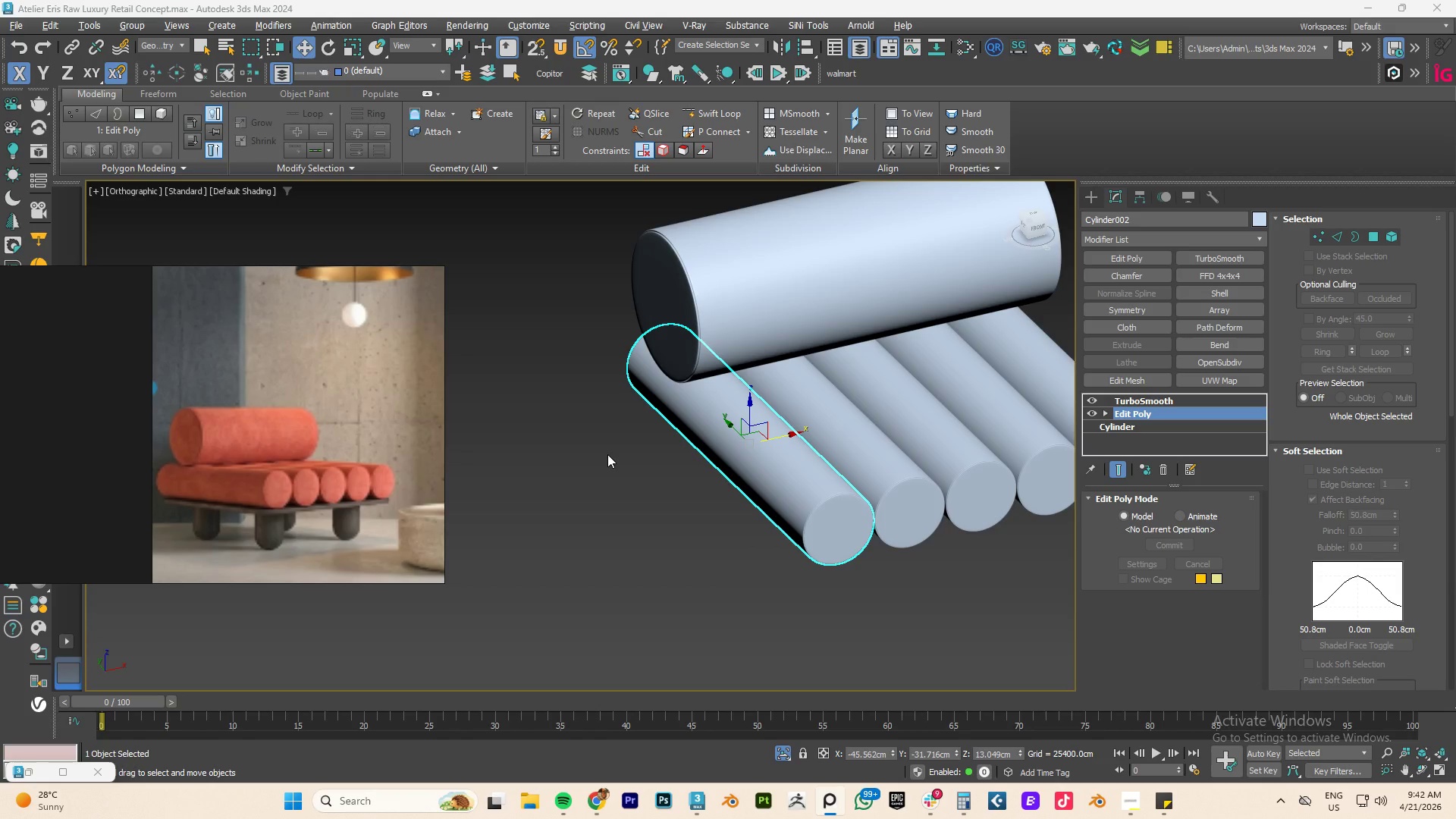 
wait(8.31)
 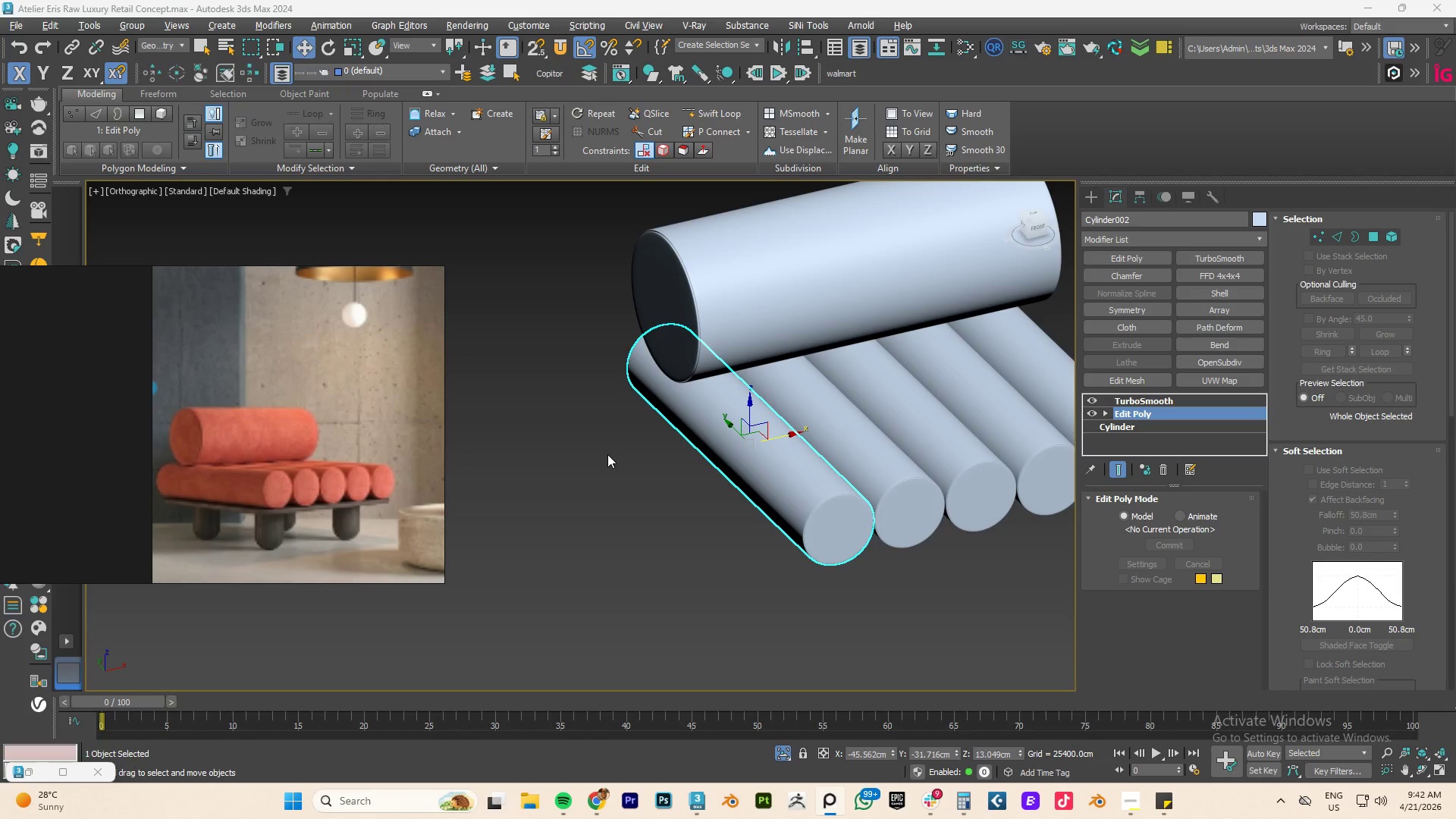 
scroll: coordinate [273, 511], scroll_direction: up, amount: 3.0
 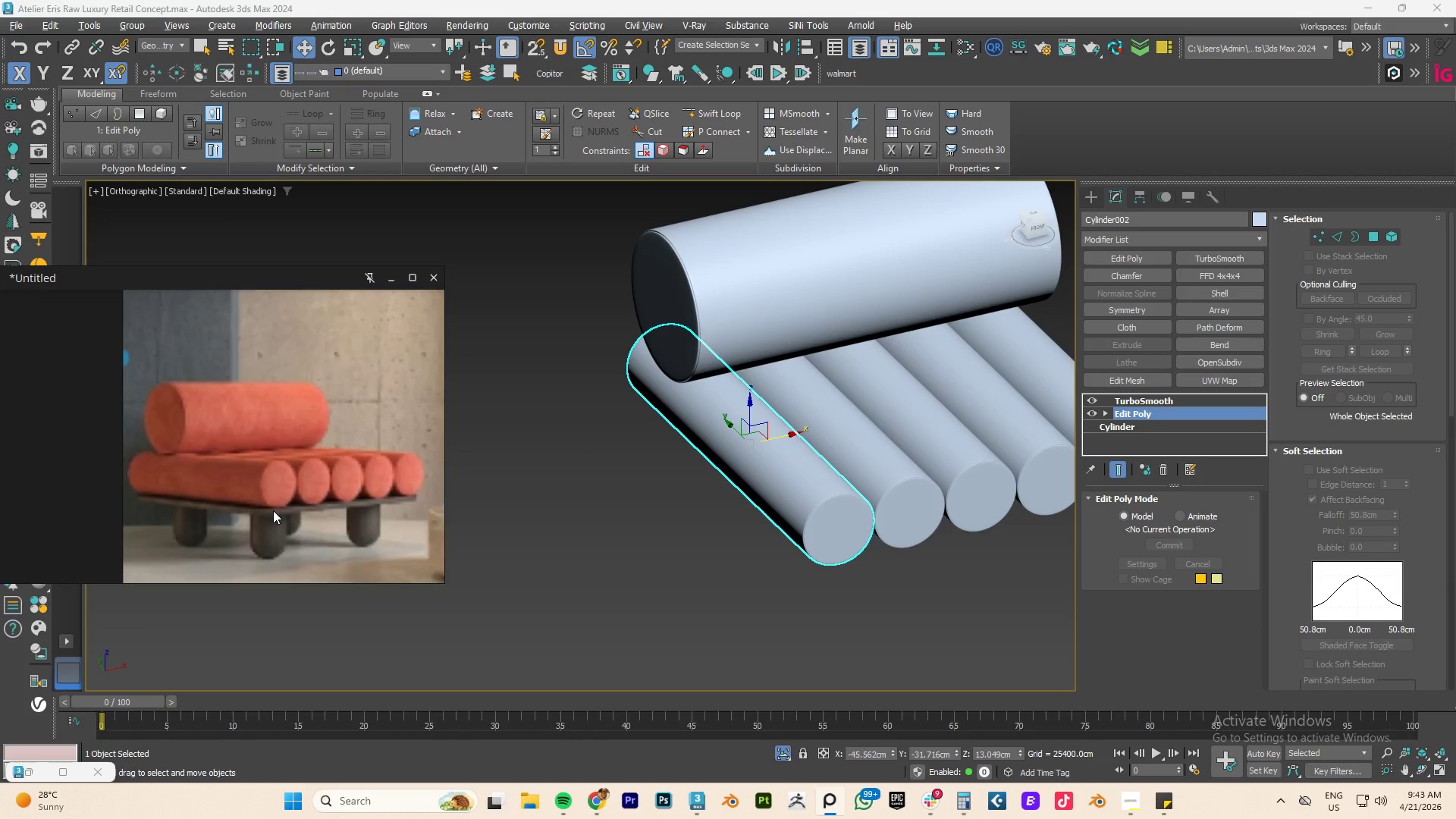 
scroll: coordinate [900, 469], scroll_direction: down, amount: 5.0
 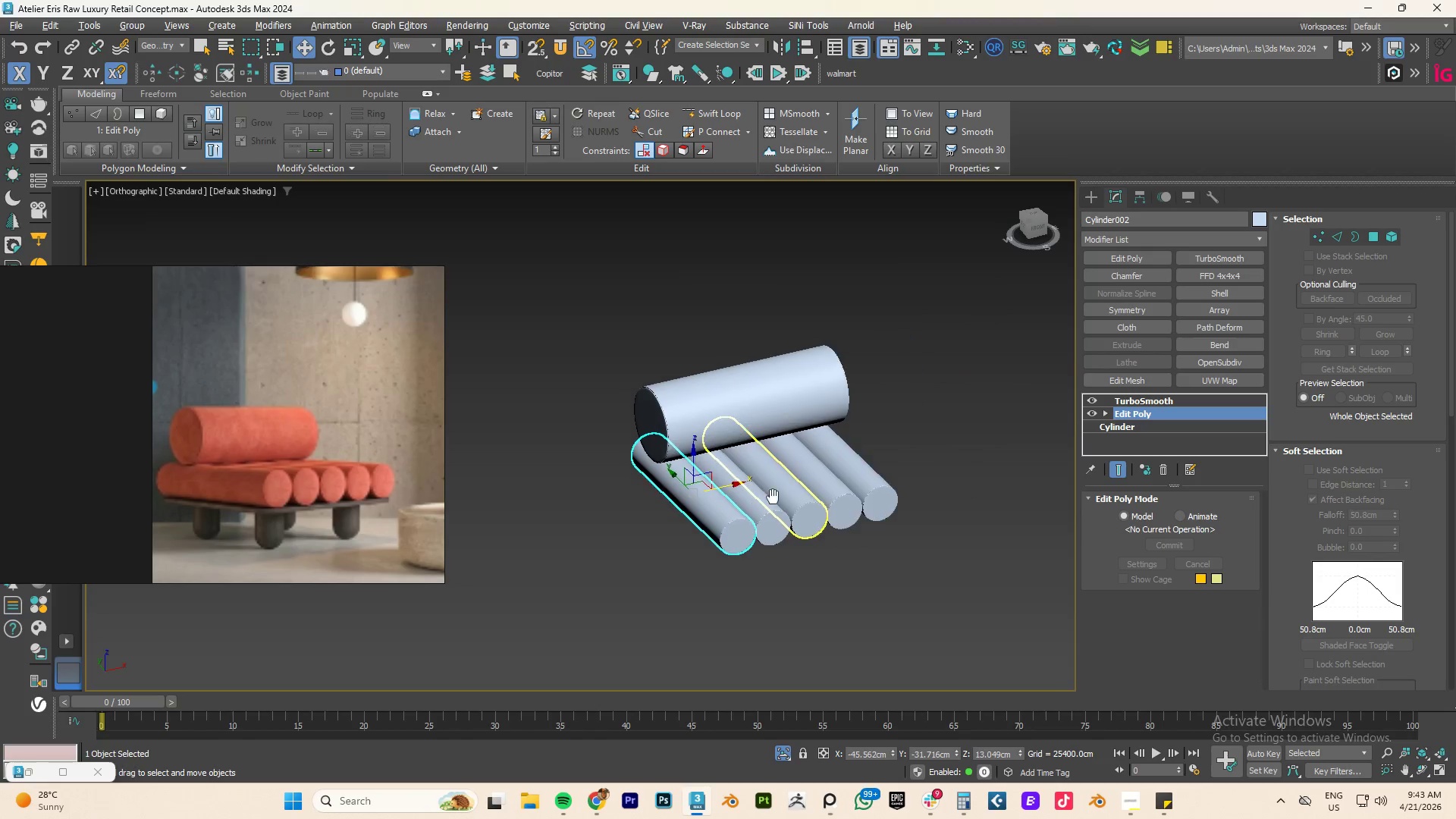 
hold_key(key=AltLeft, duration=0.66)
 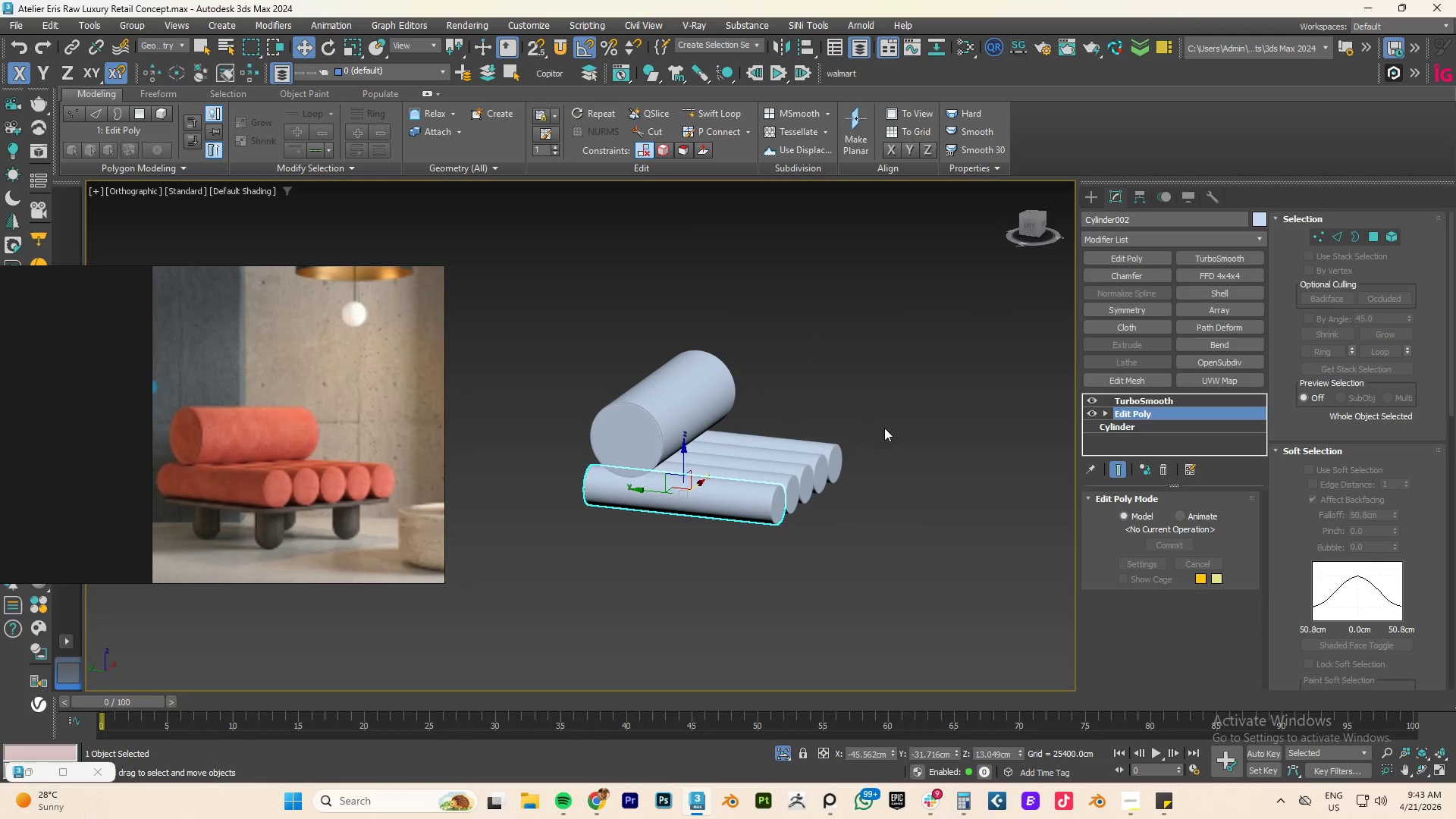 
left_click([884, 428])
 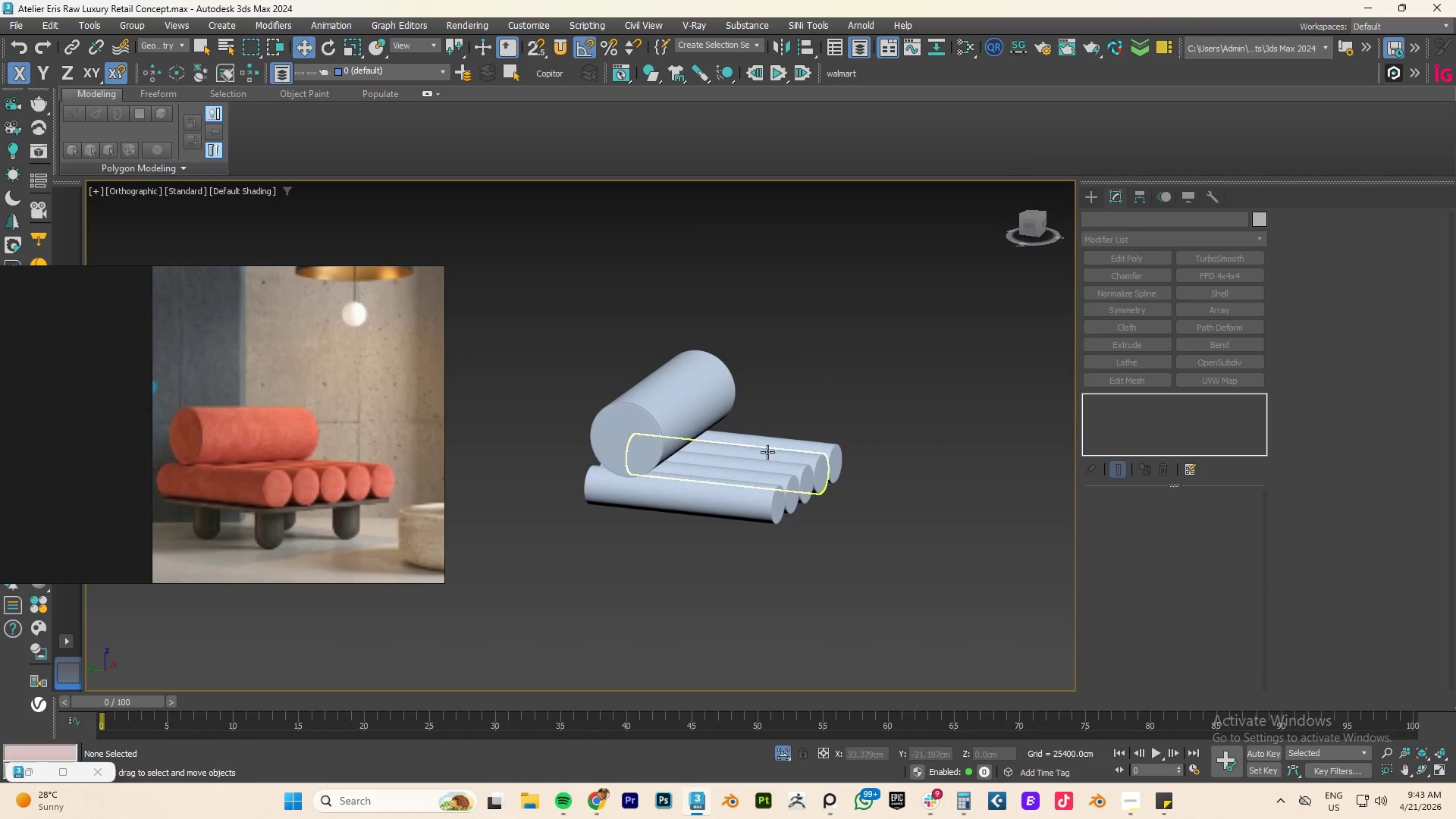 
hold_key(key=AltLeft, duration=0.67)
 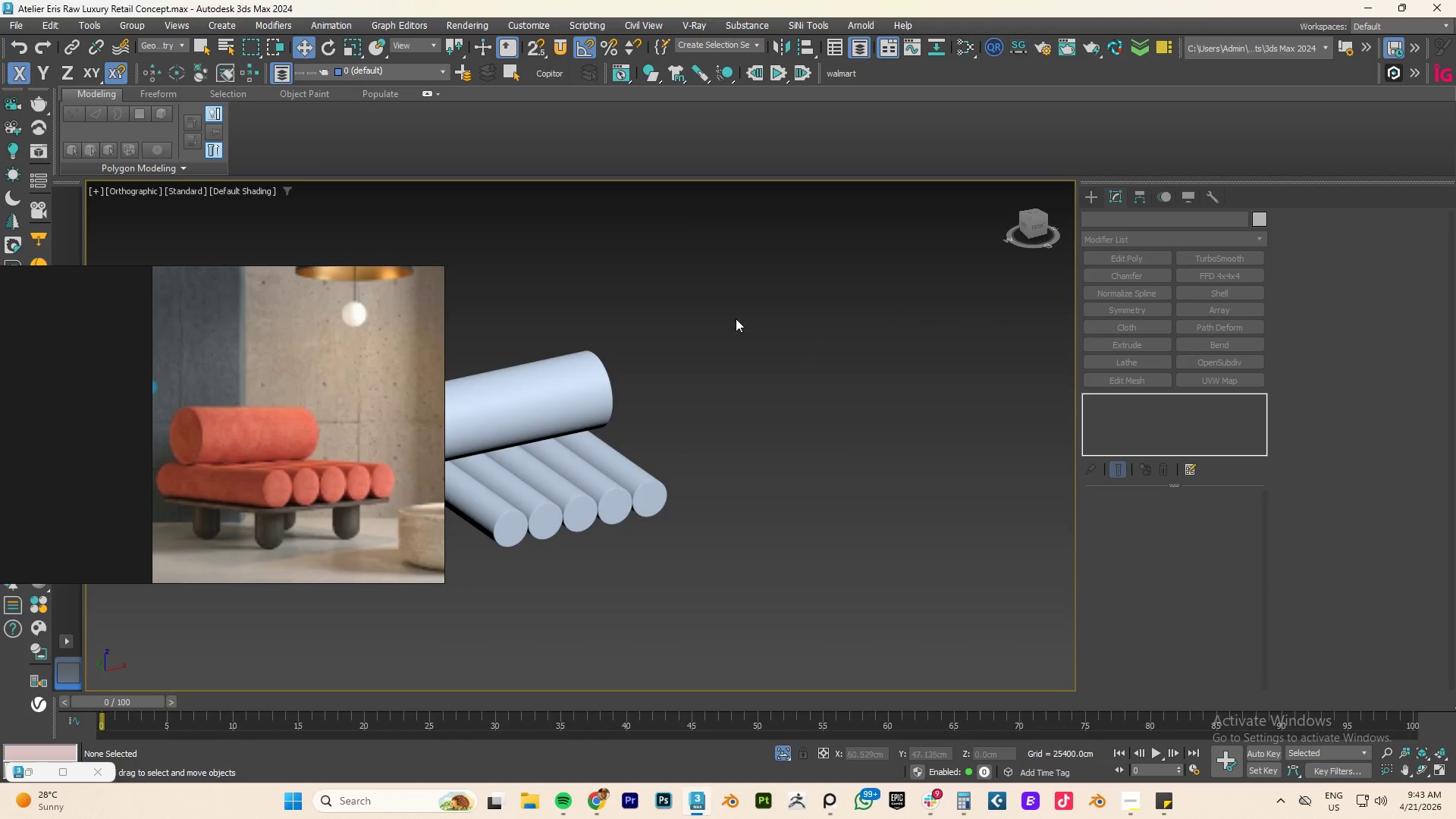 
left_click_drag(start_coordinate=[734, 318], to_coordinate=[526, 544])
 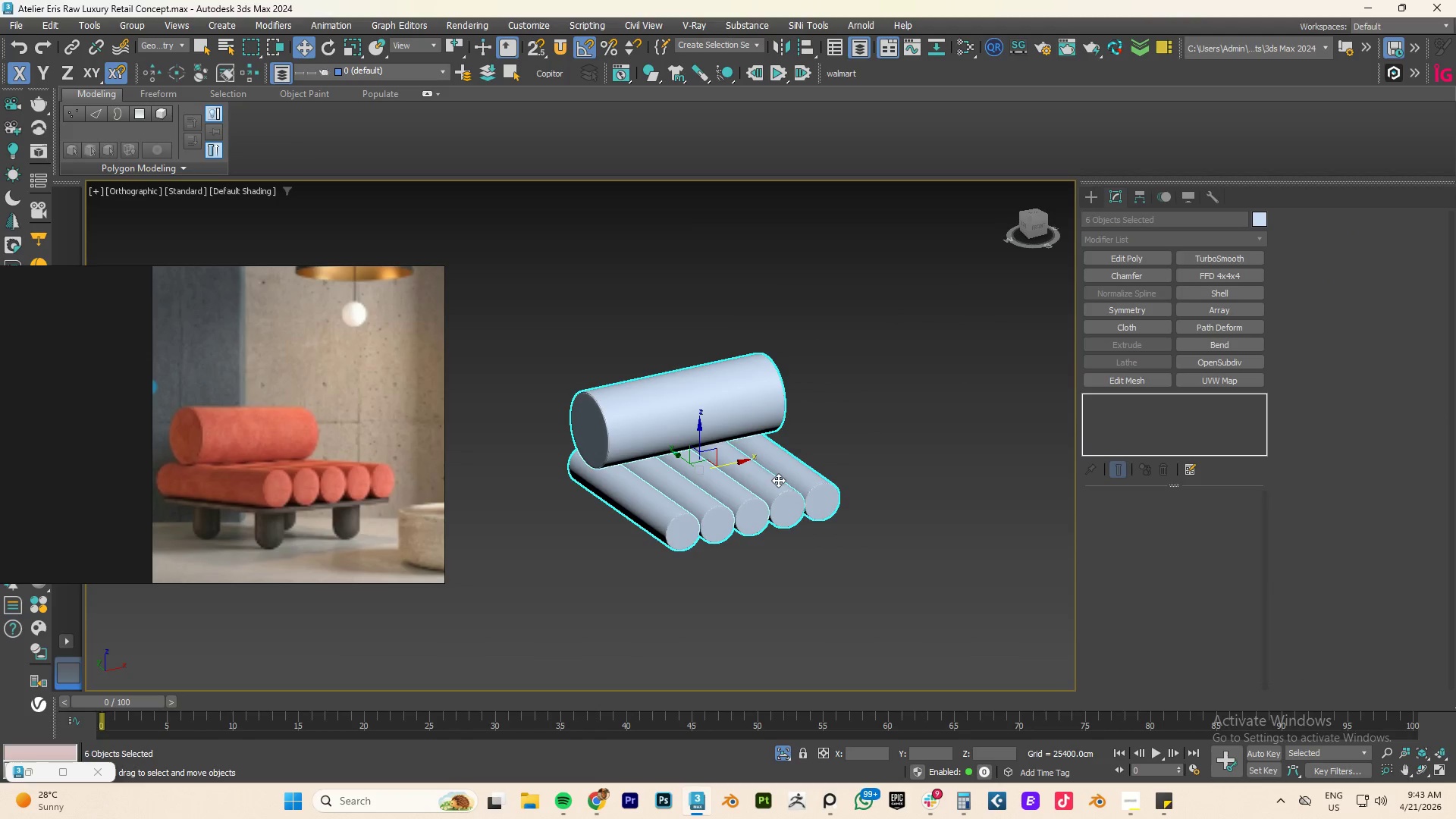 
type(FZ)
 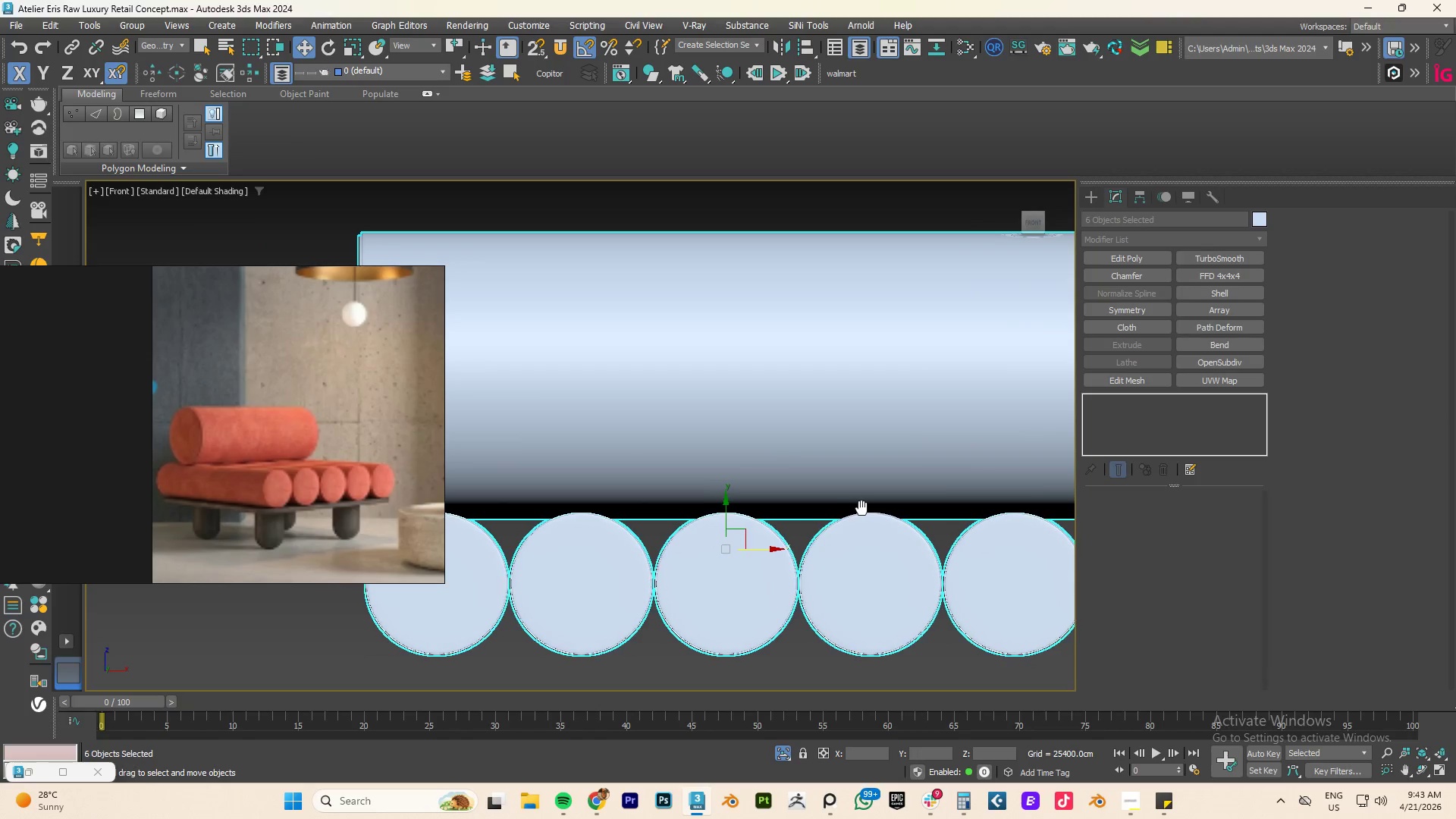 
scroll: coordinate [859, 508], scroll_direction: down, amount: 3.0
 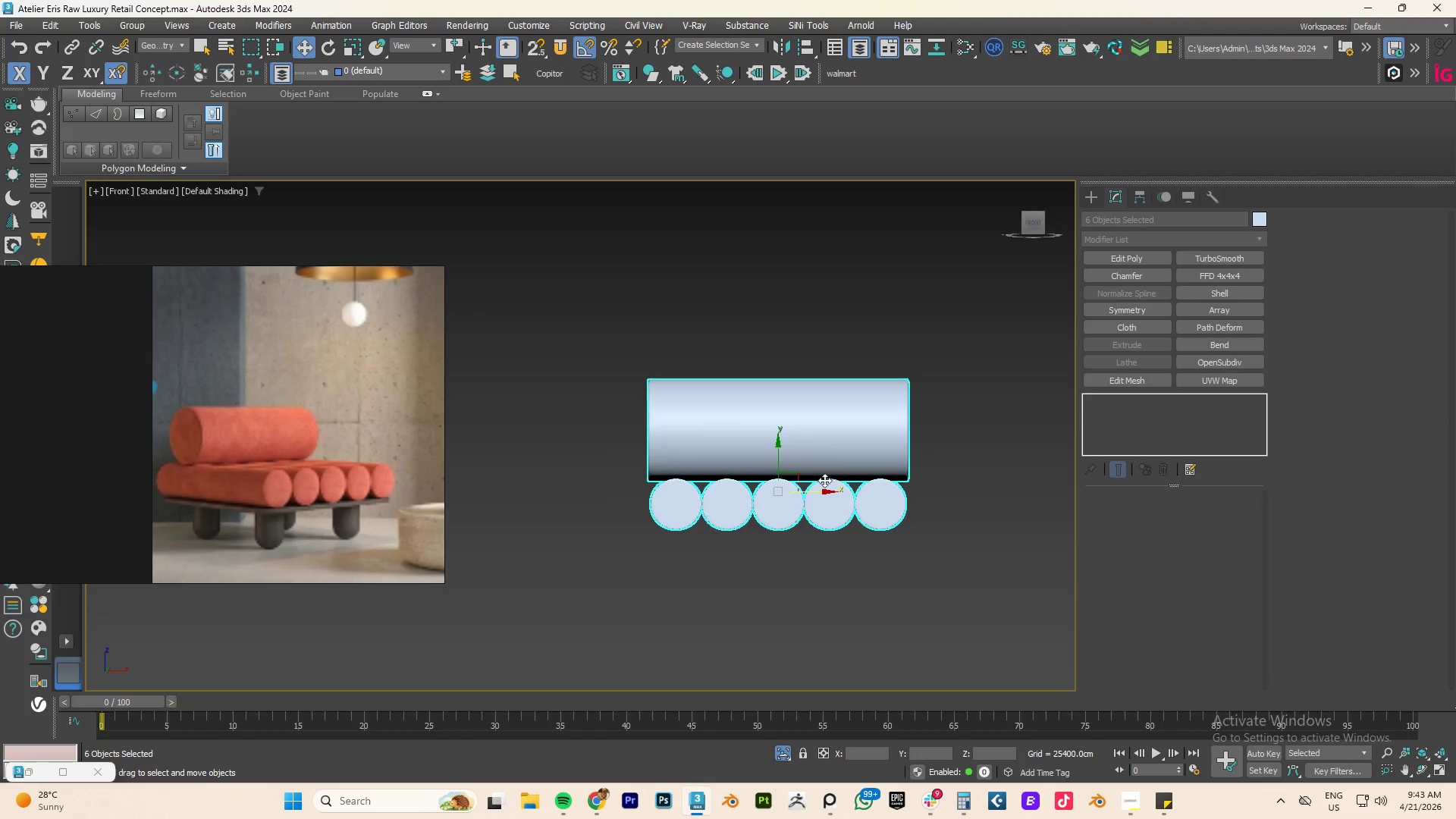 
left_click([915, 573])
 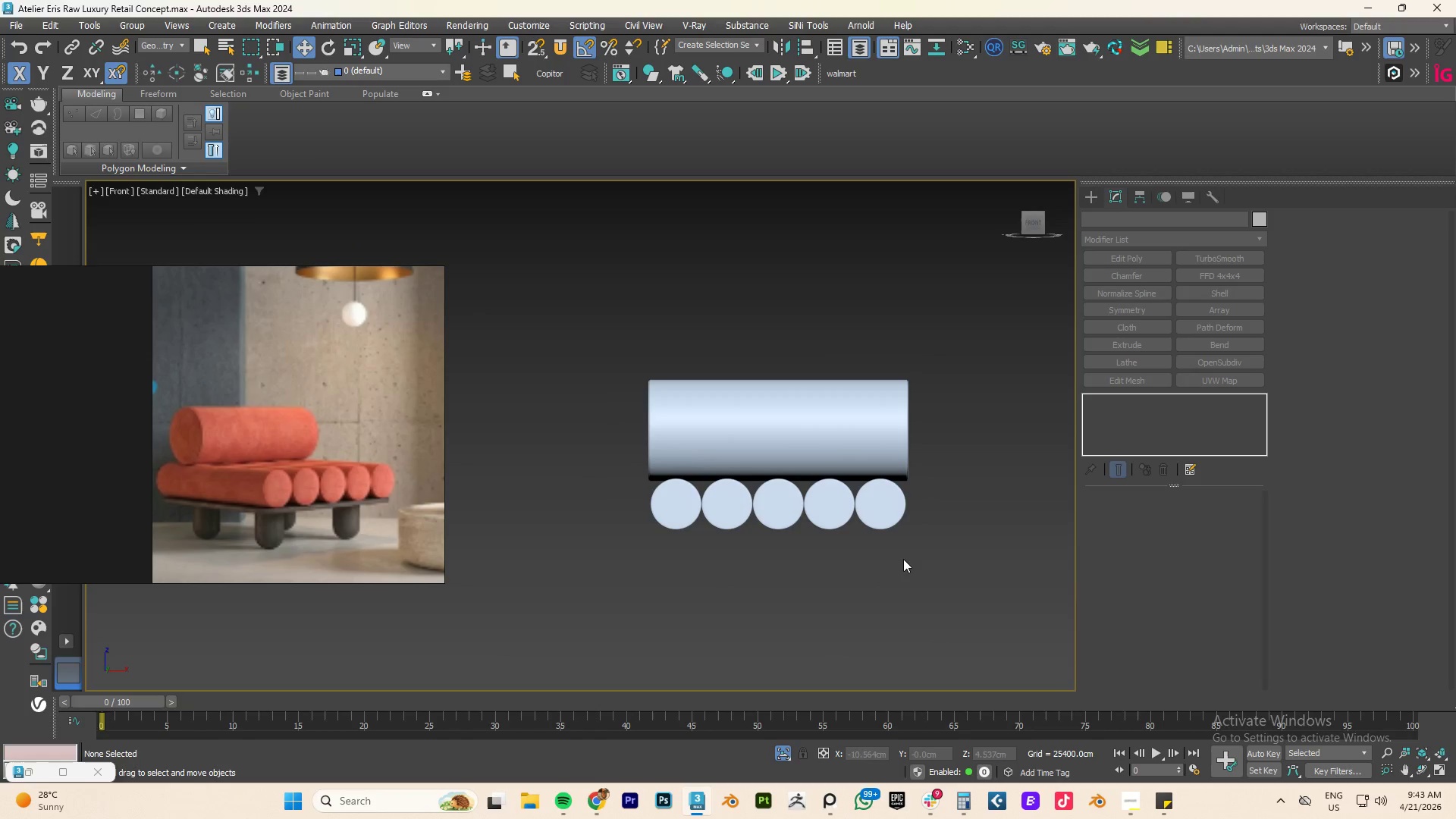 
left_click_drag(start_coordinate=[907, 557], to_coordinate=[640, 511])
 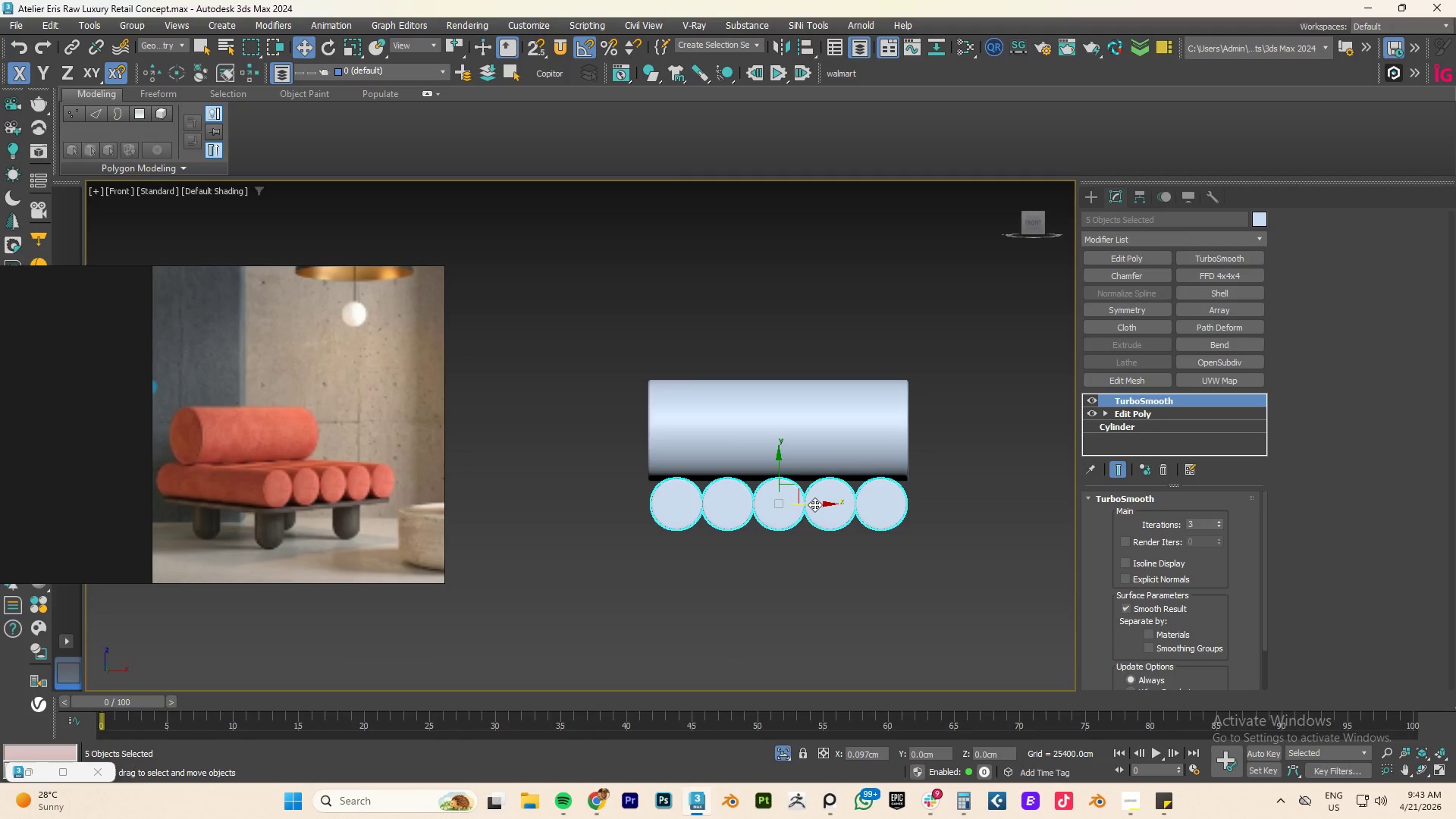 
left_click([984, 527])
 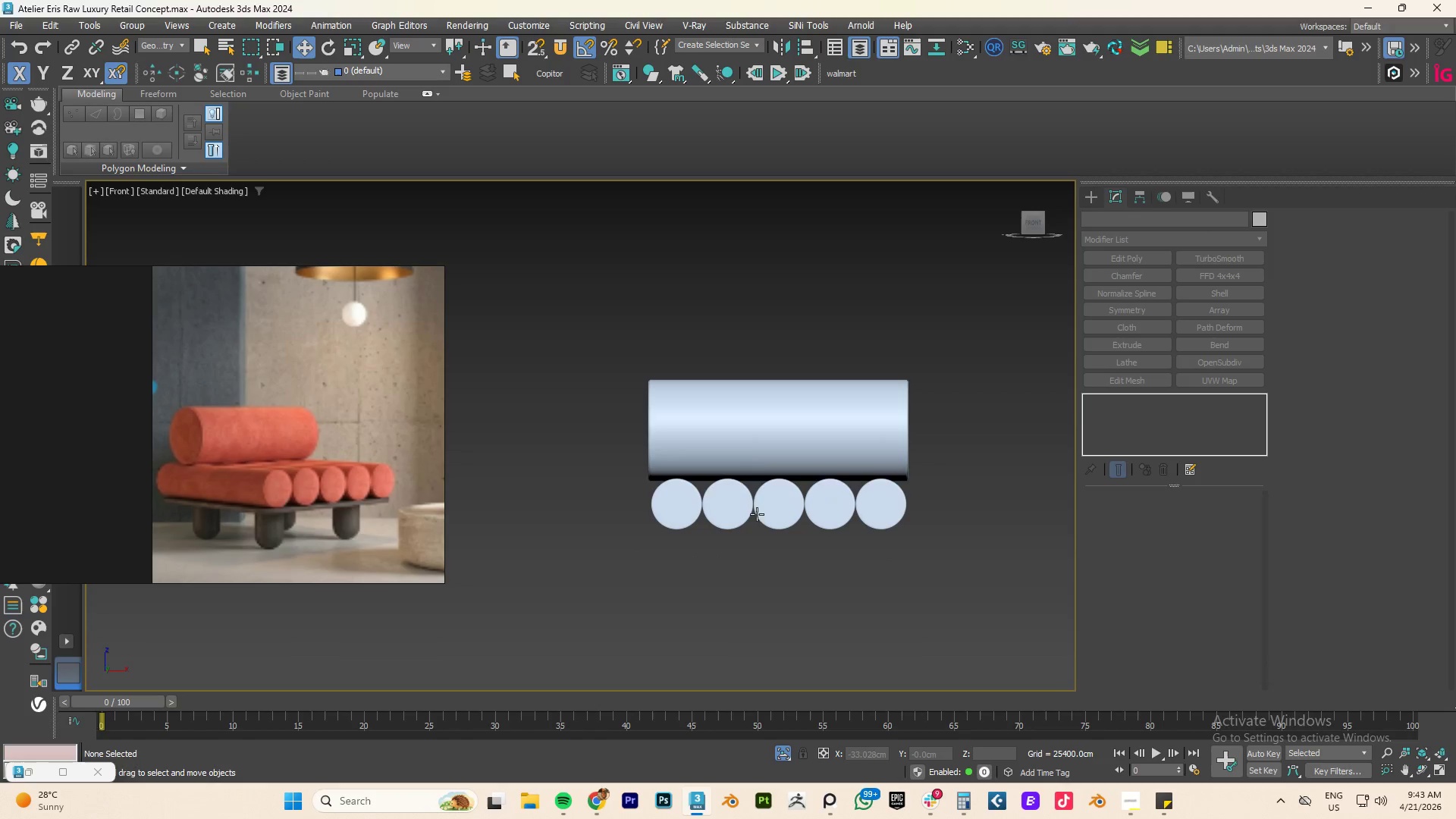 
left_click([752, 444])
 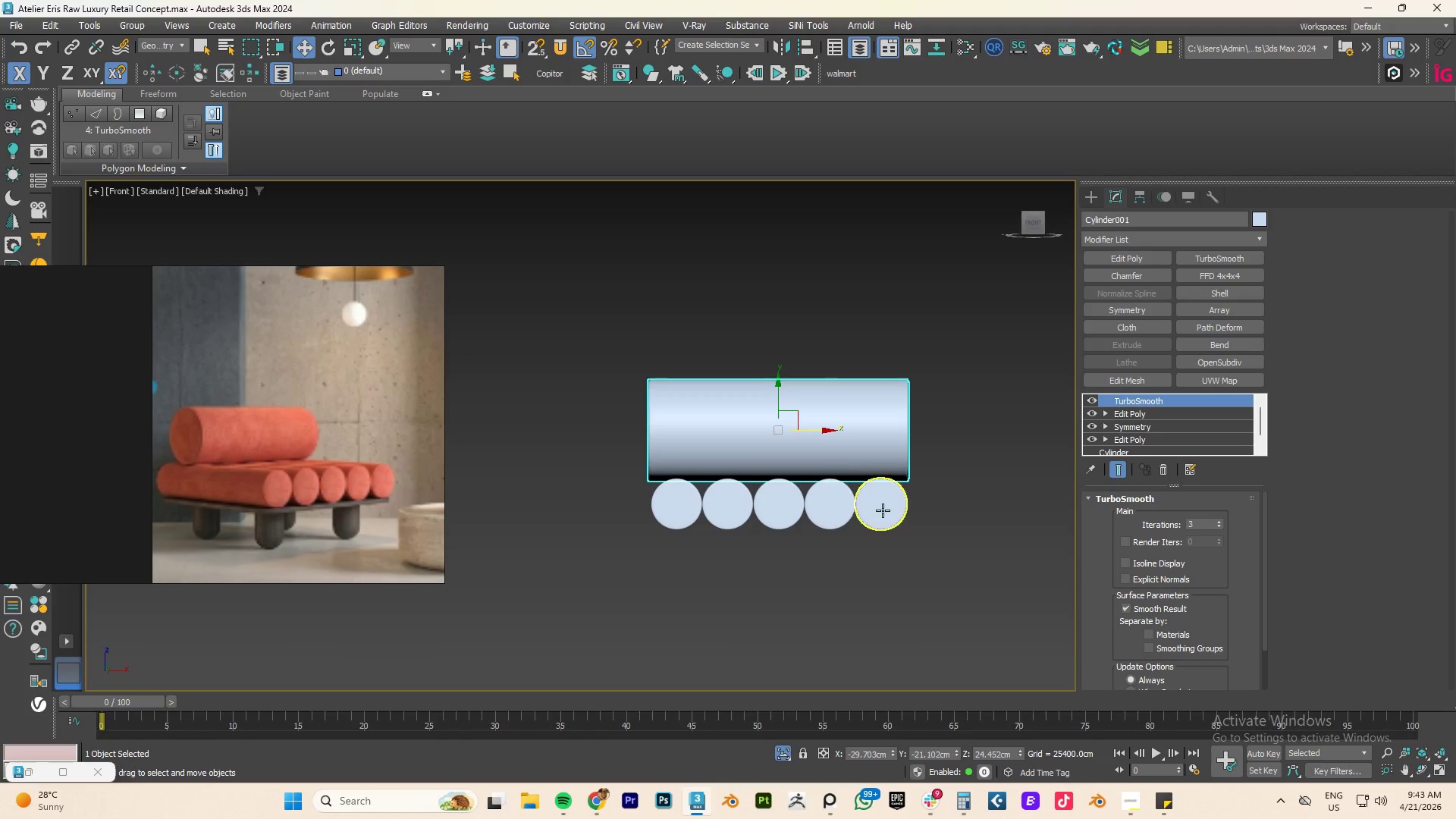 
left_click([883, 513])
 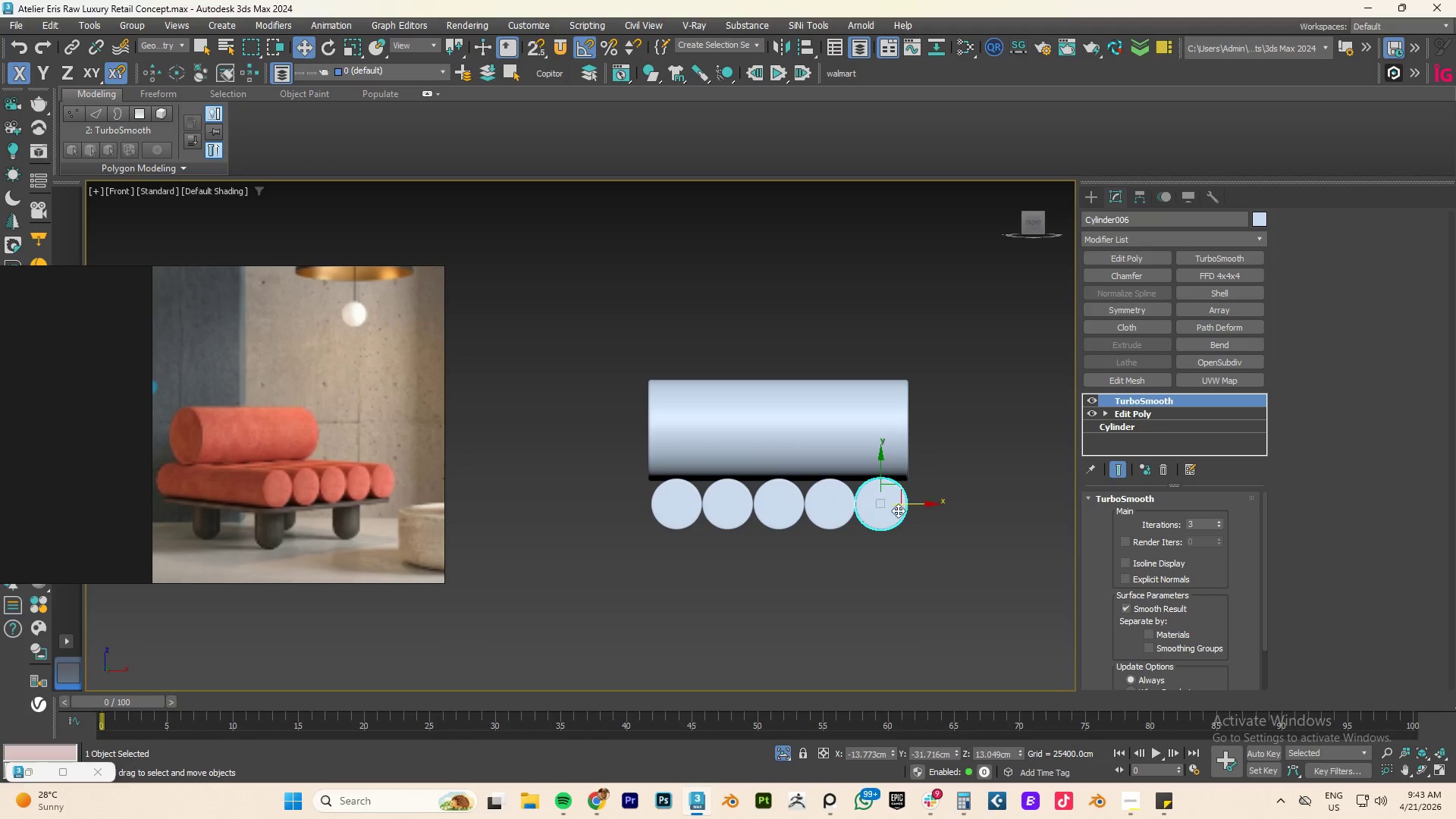 
hold_key(key=AltLeft, duration=0.64)
scroll: coordinate [777, 510], scroll_direction: up, amount: 4.0
 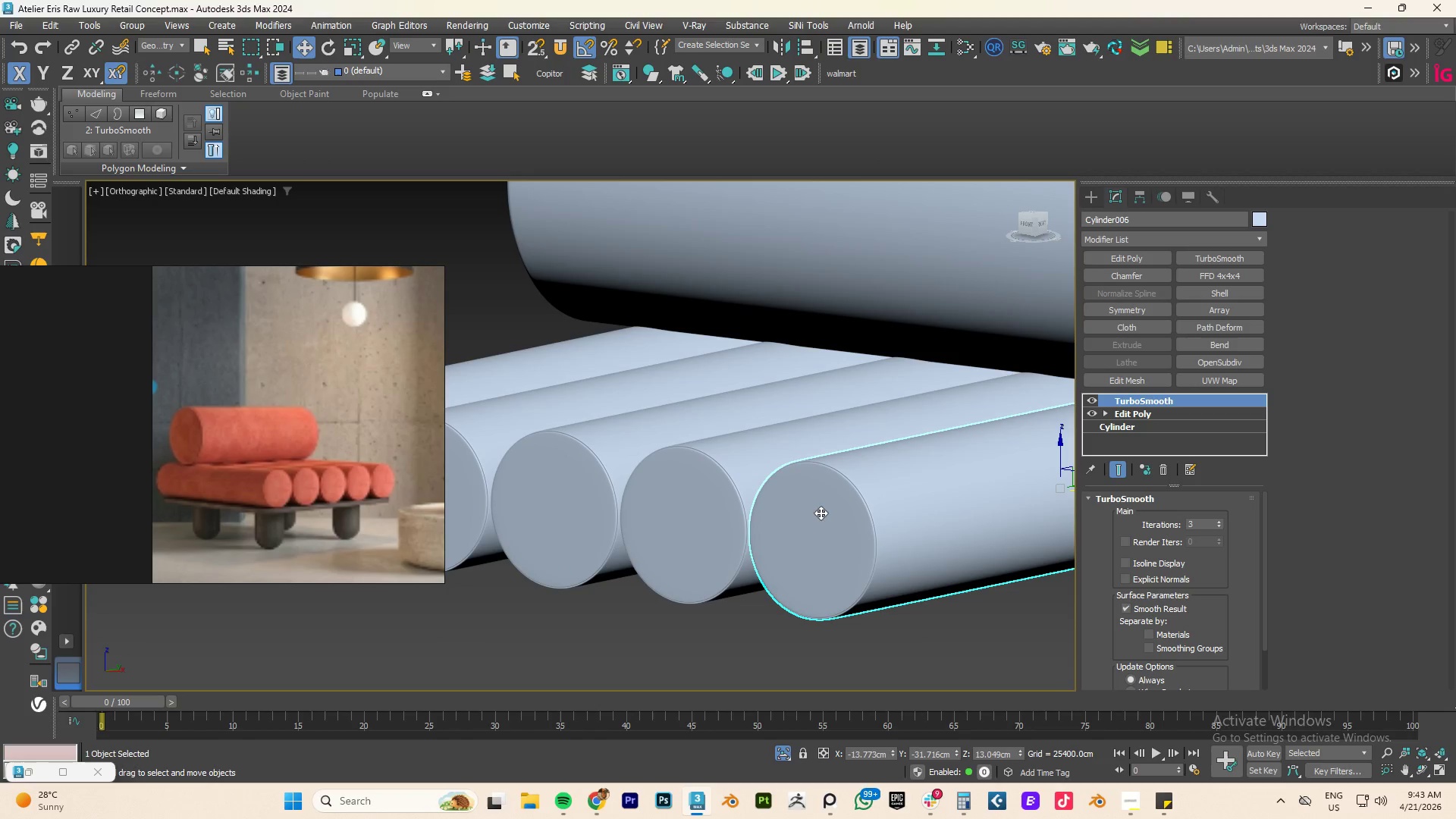 
key(F4)
 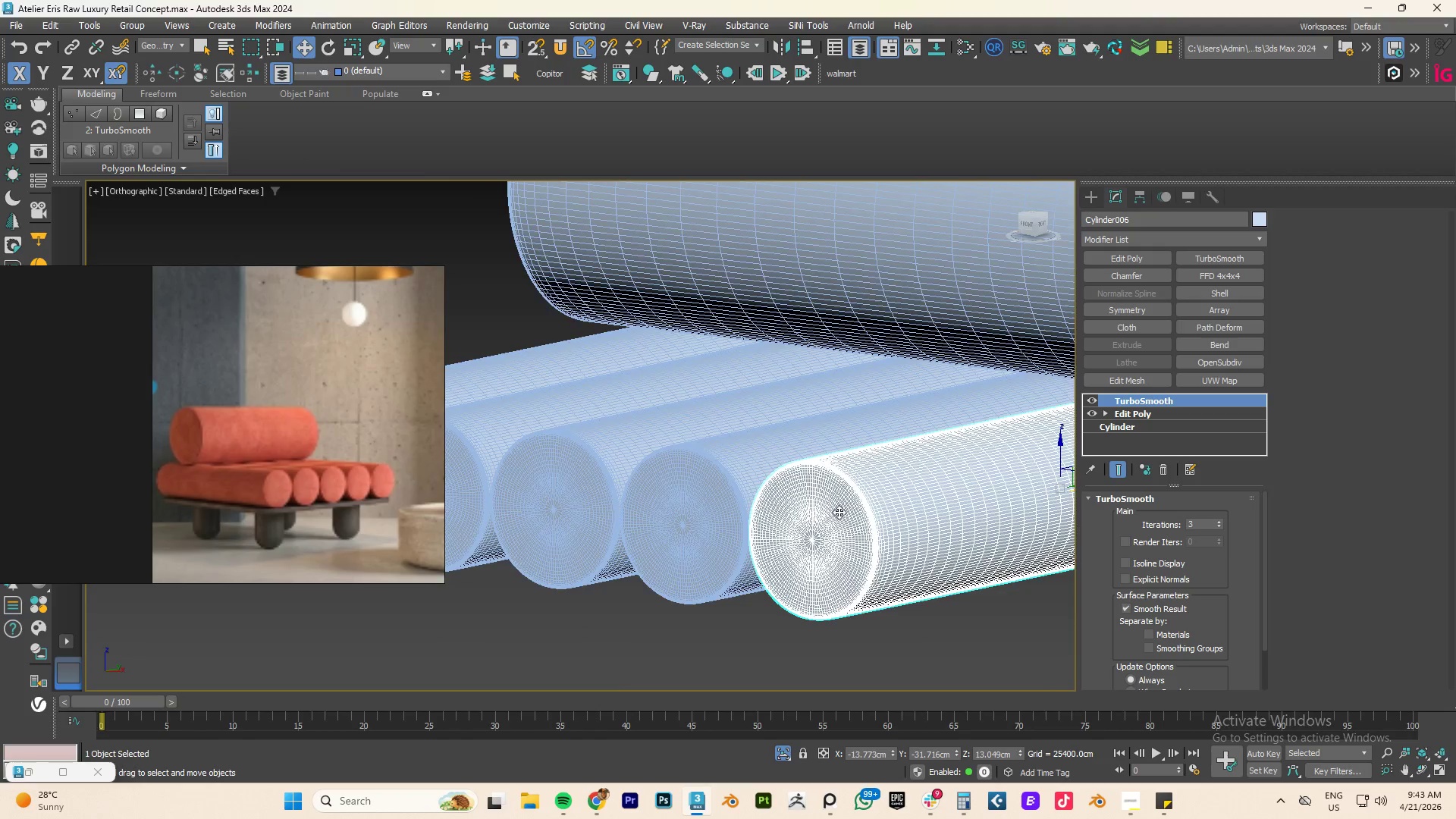 
key(F4)
 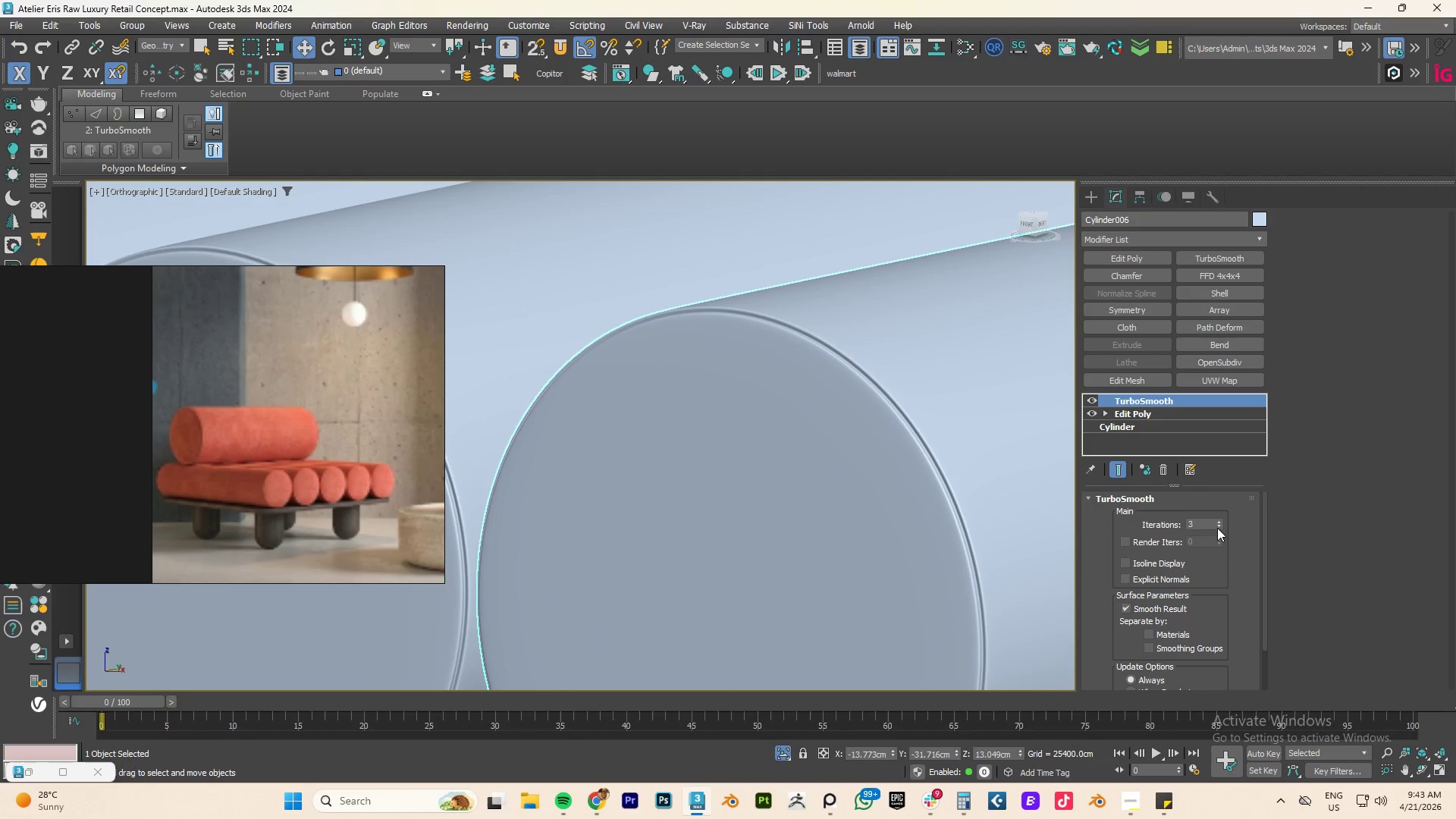 
scroll: coordinate [847, 511], scroll_direction: up, amount: 4.0
 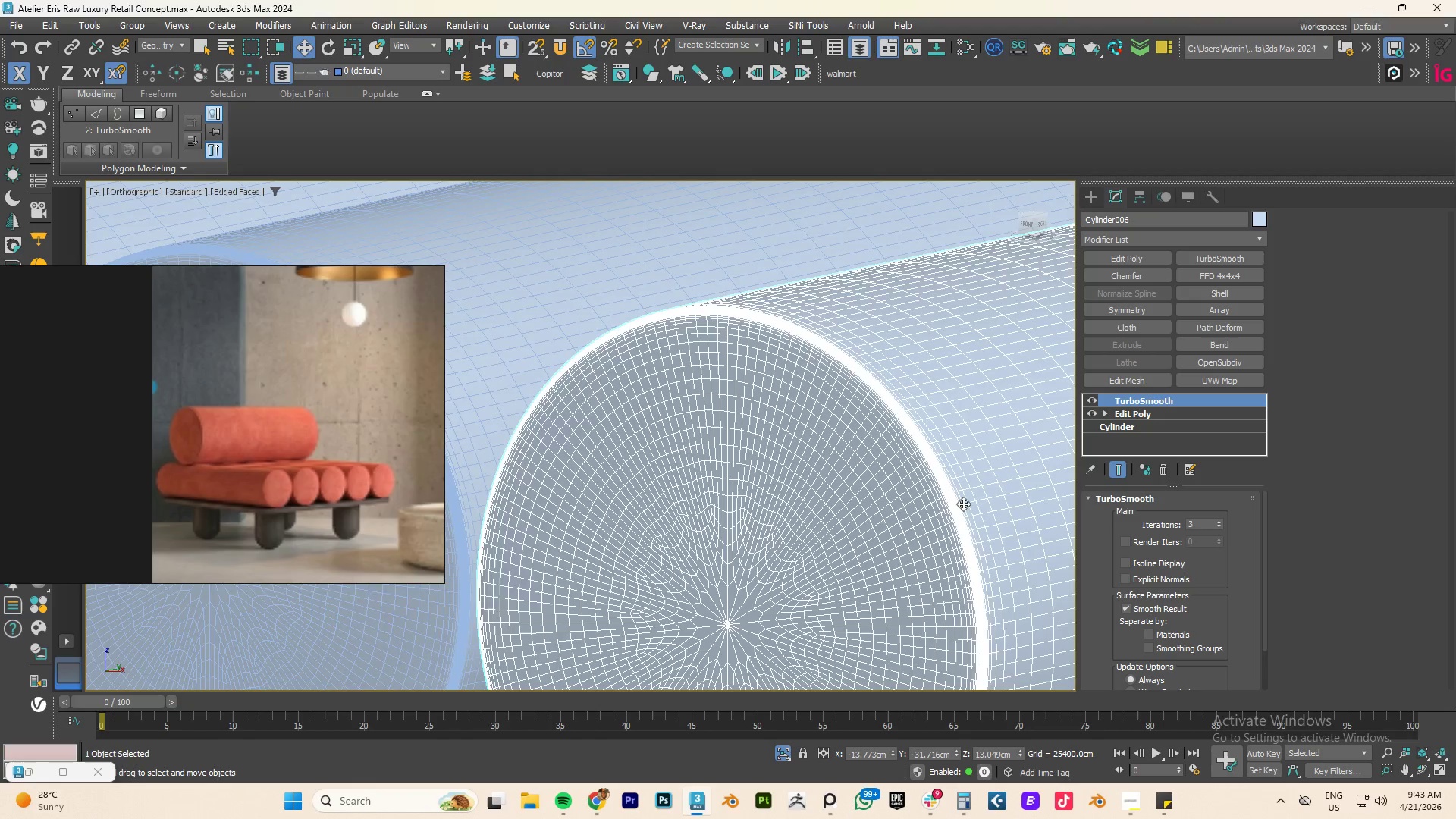 
left_click([1218, 526])
 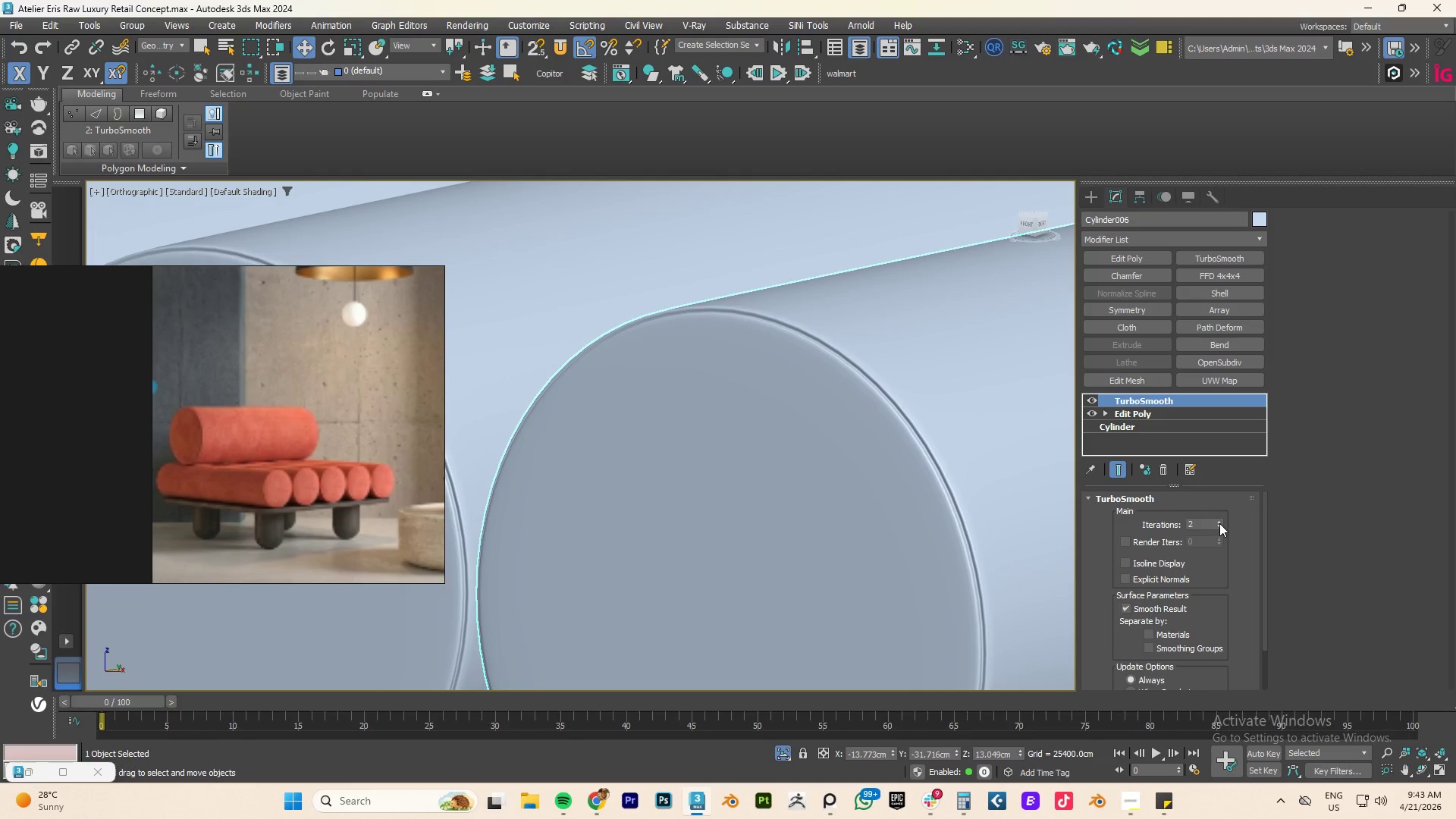 
left_click([1219, 520])
 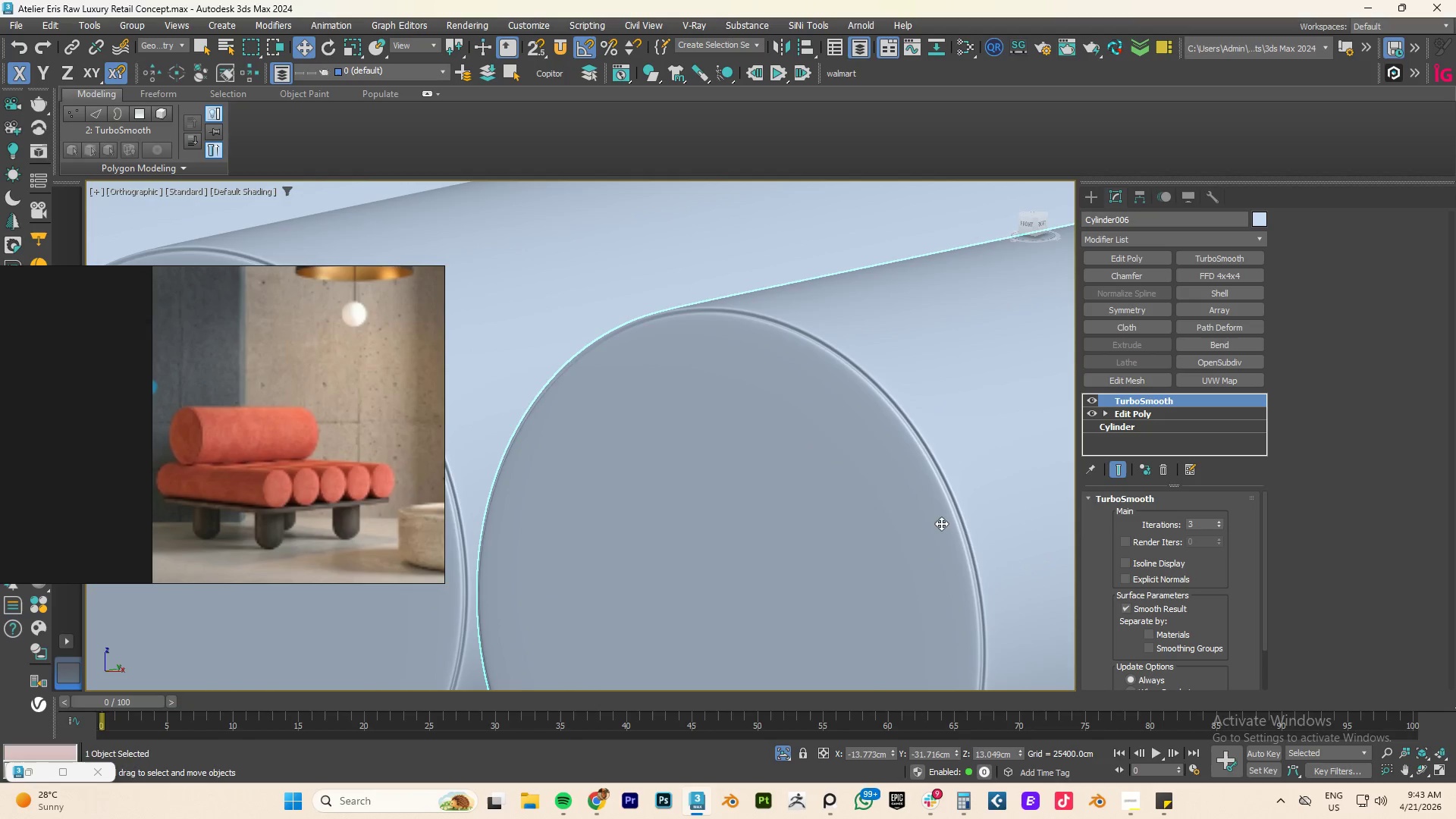 
key(F4)
 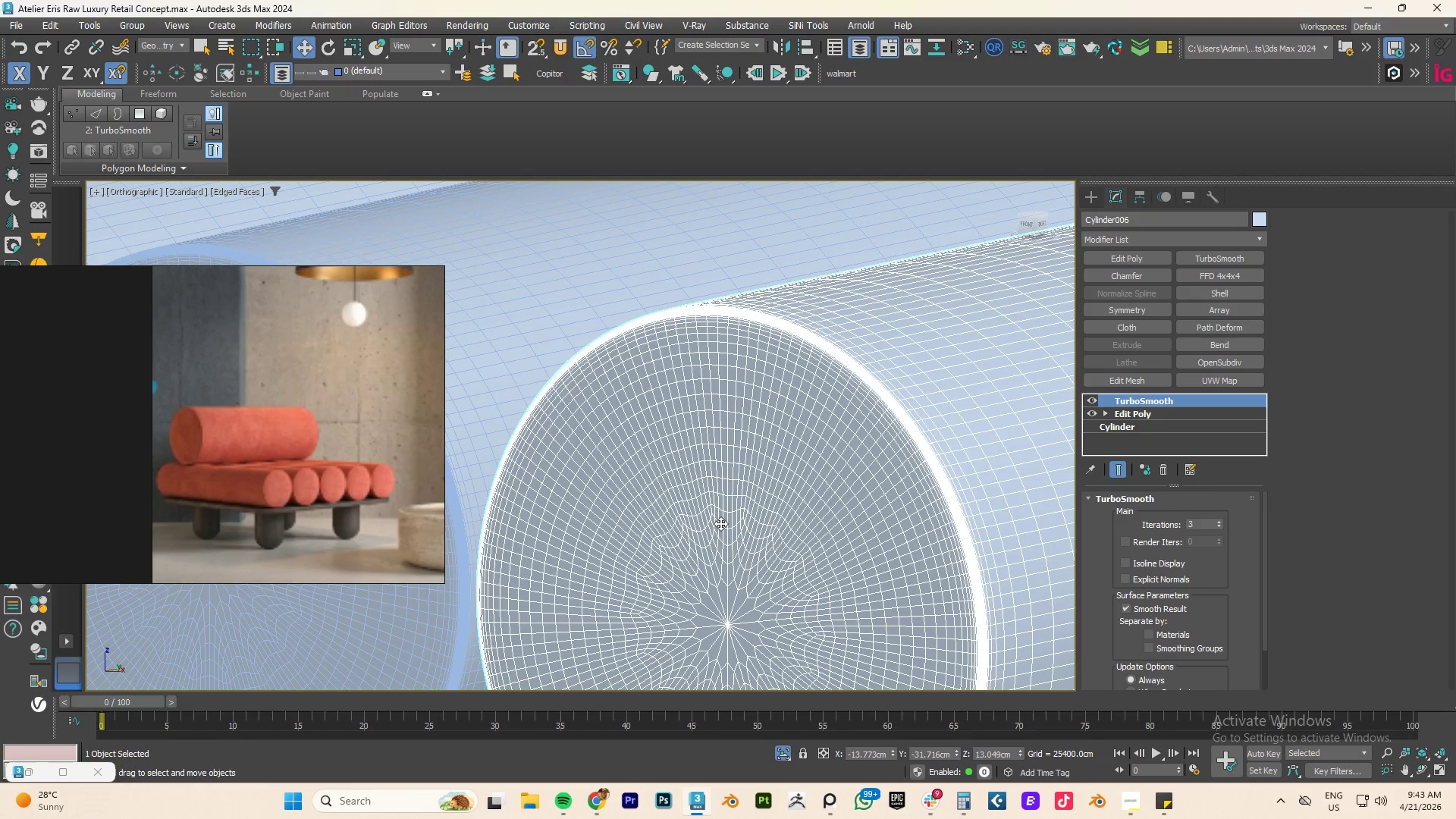 
key(F4)
 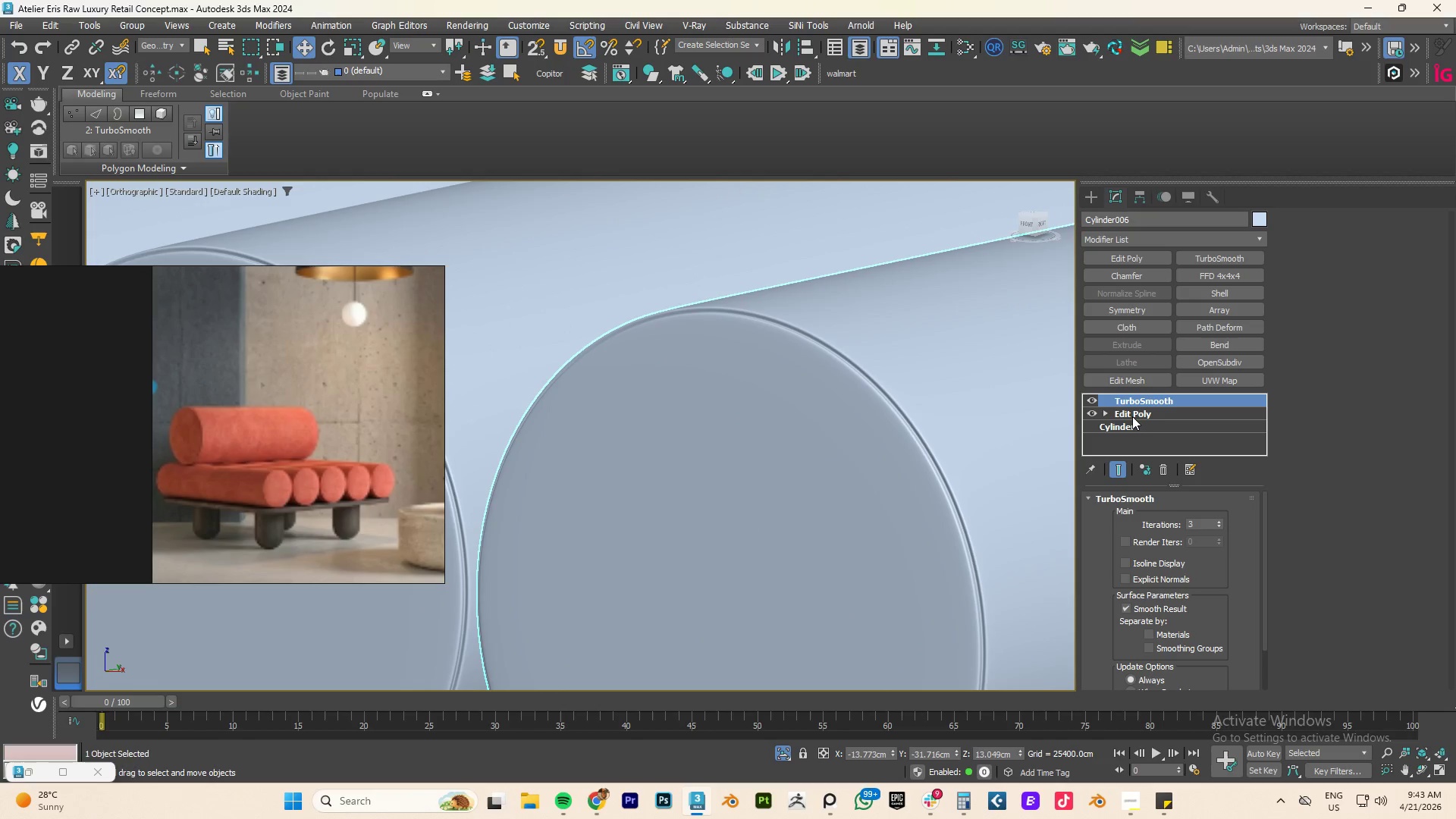 
wait(6.34)
 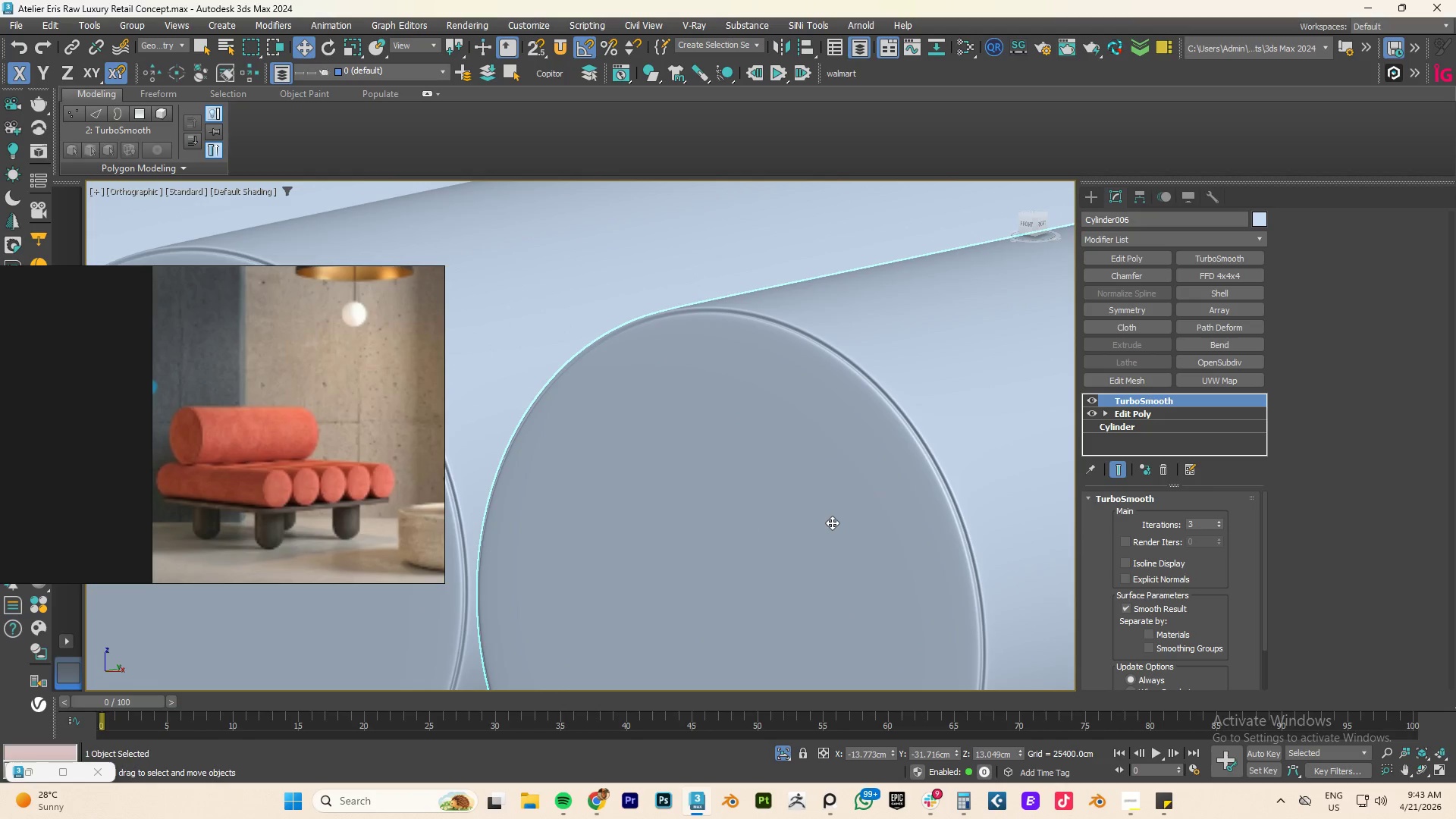 
left_click([1094, 397])
 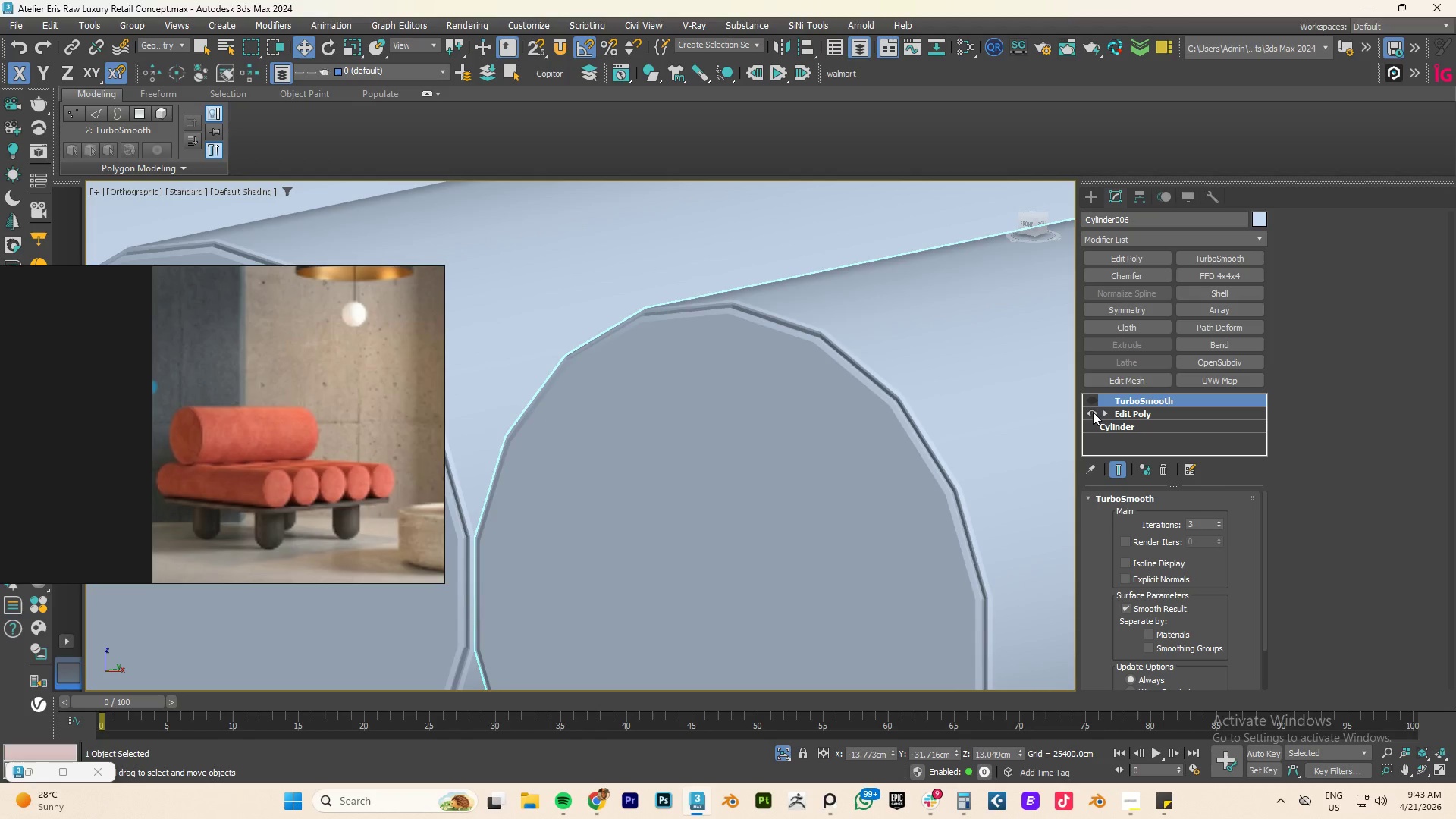 
left_click([1093, 413])
 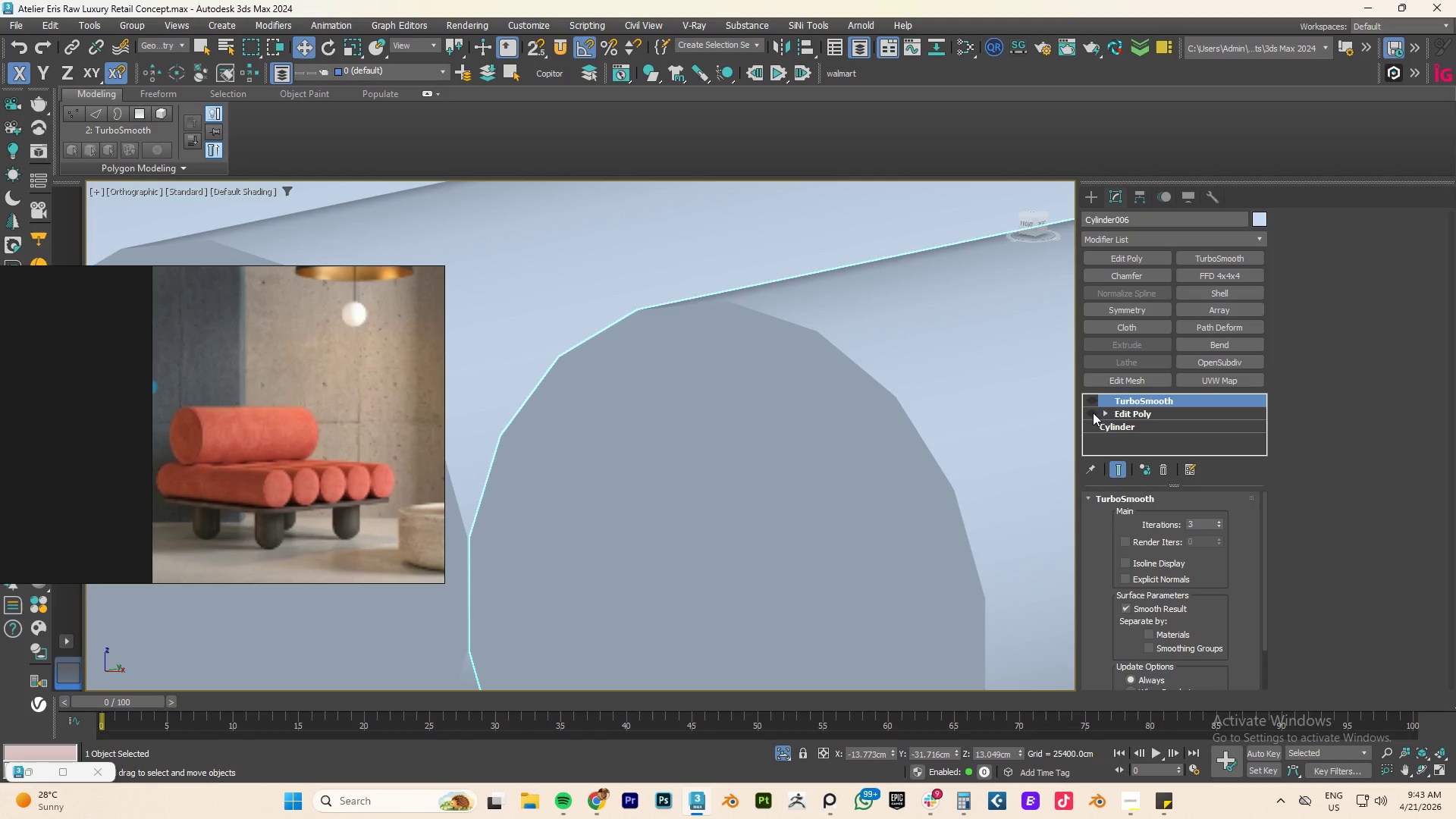 
left_click([1093, 413])
 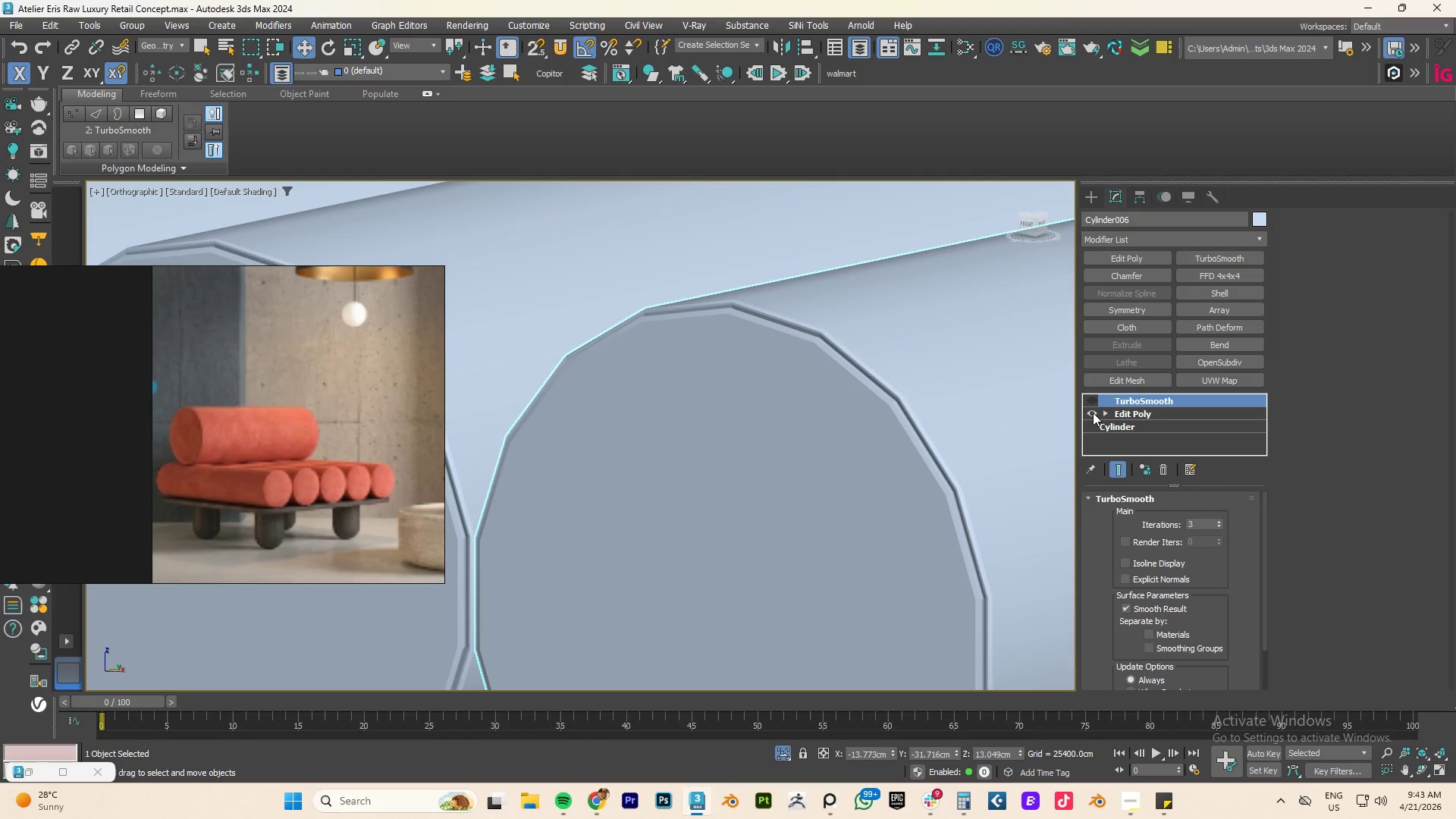 
left_click([1093, 413])
 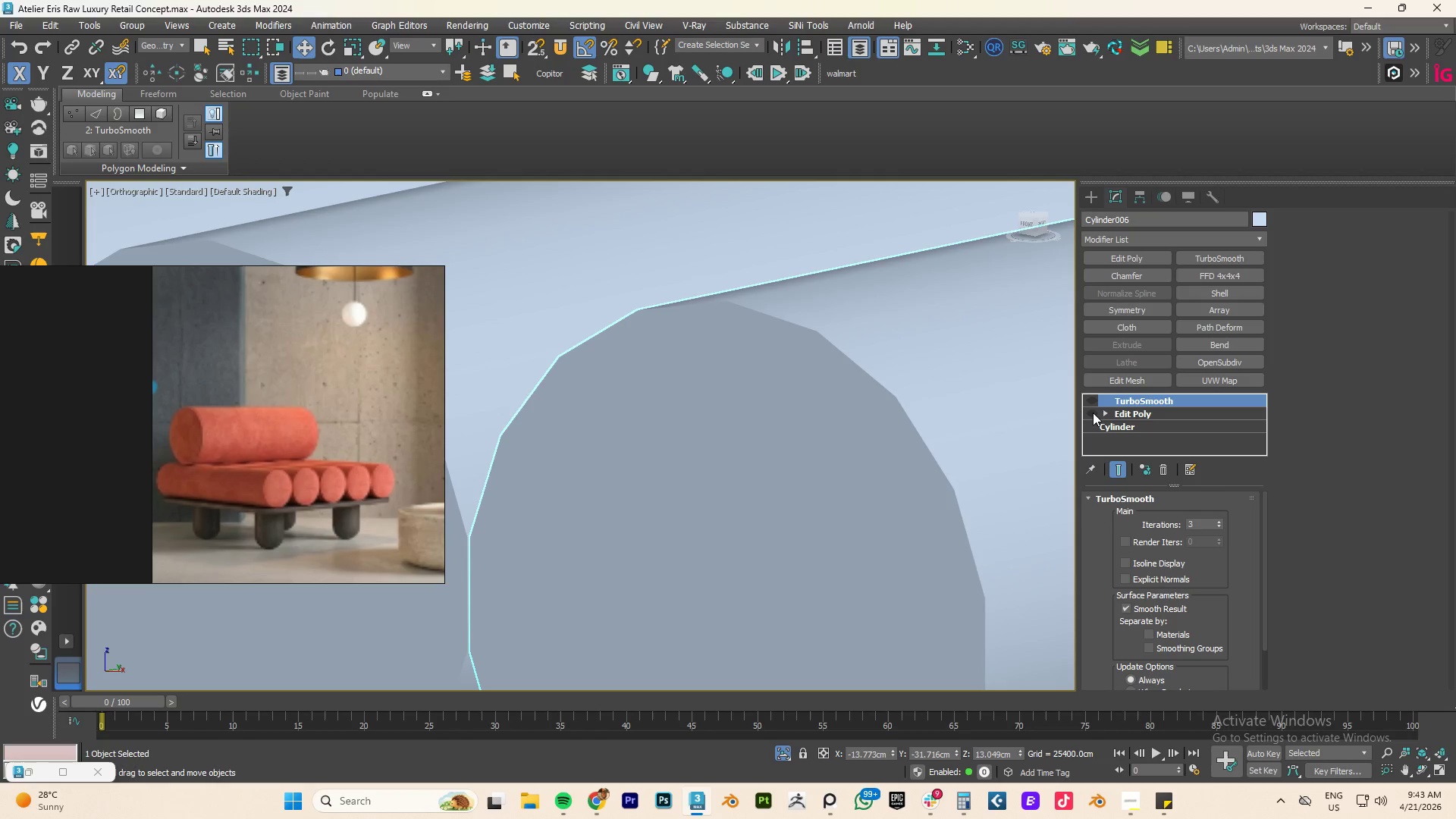 
left_click([1093, 413])
 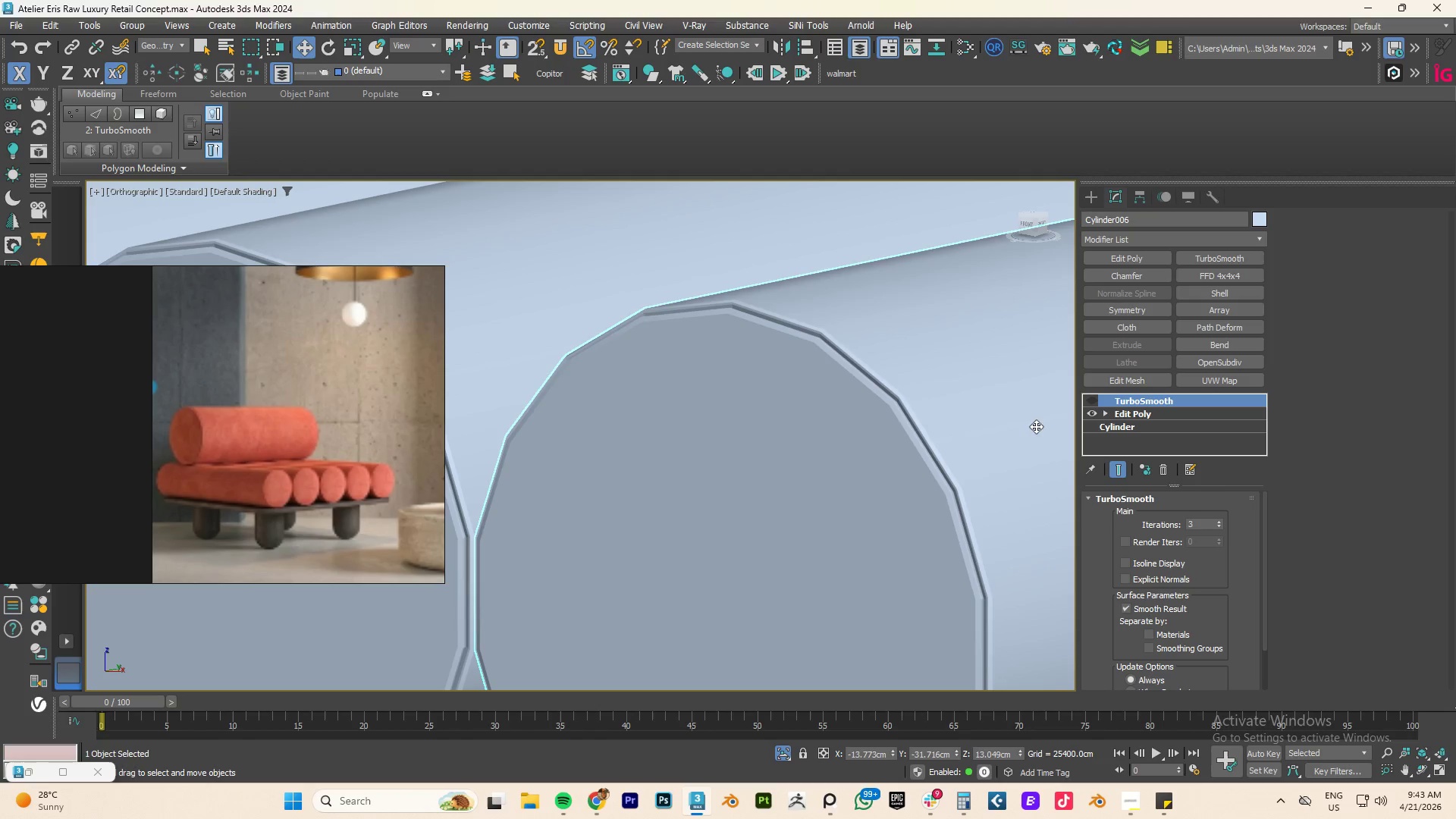 
key(Control+Z)
 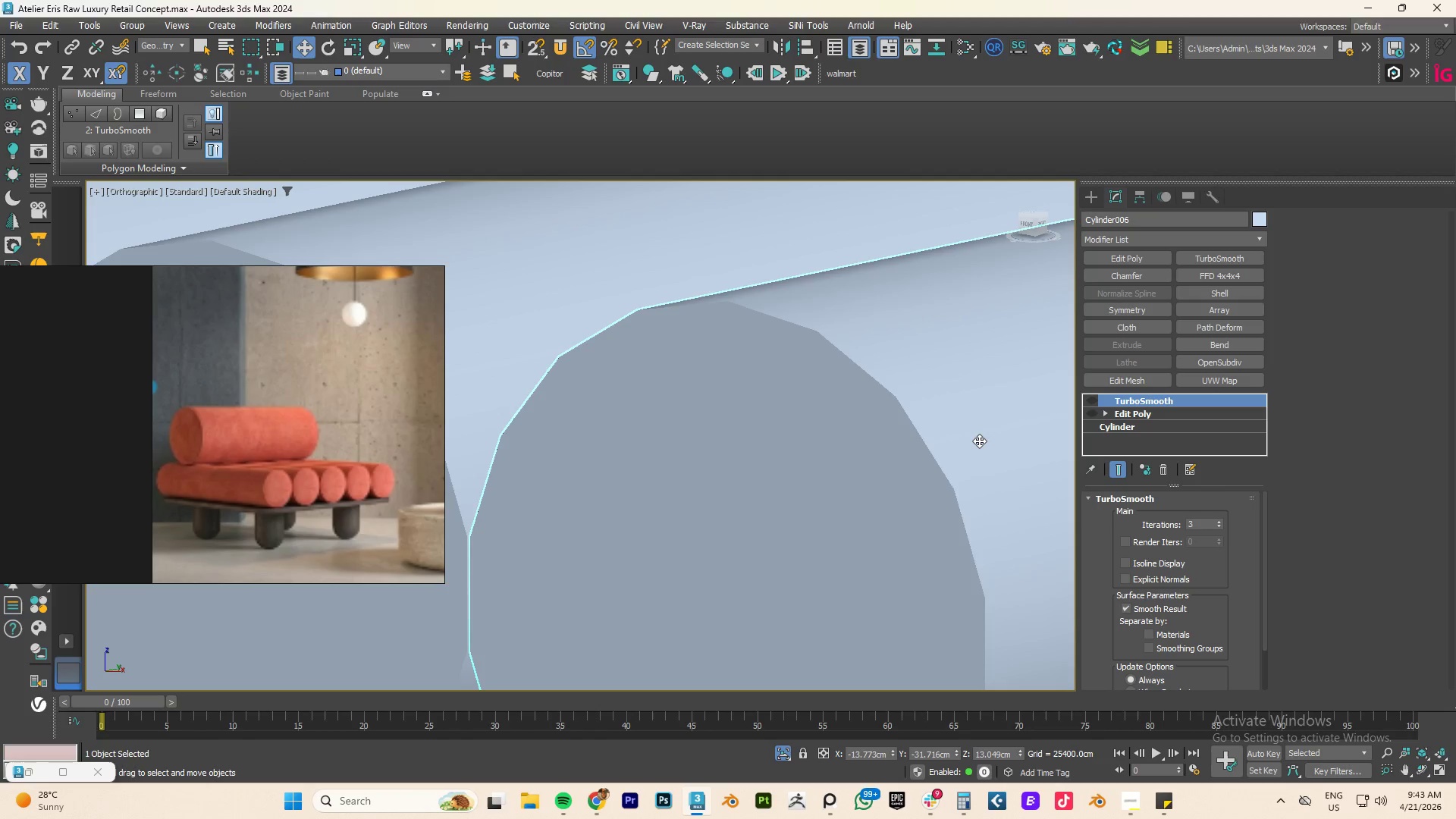 
key(Control+Z)
 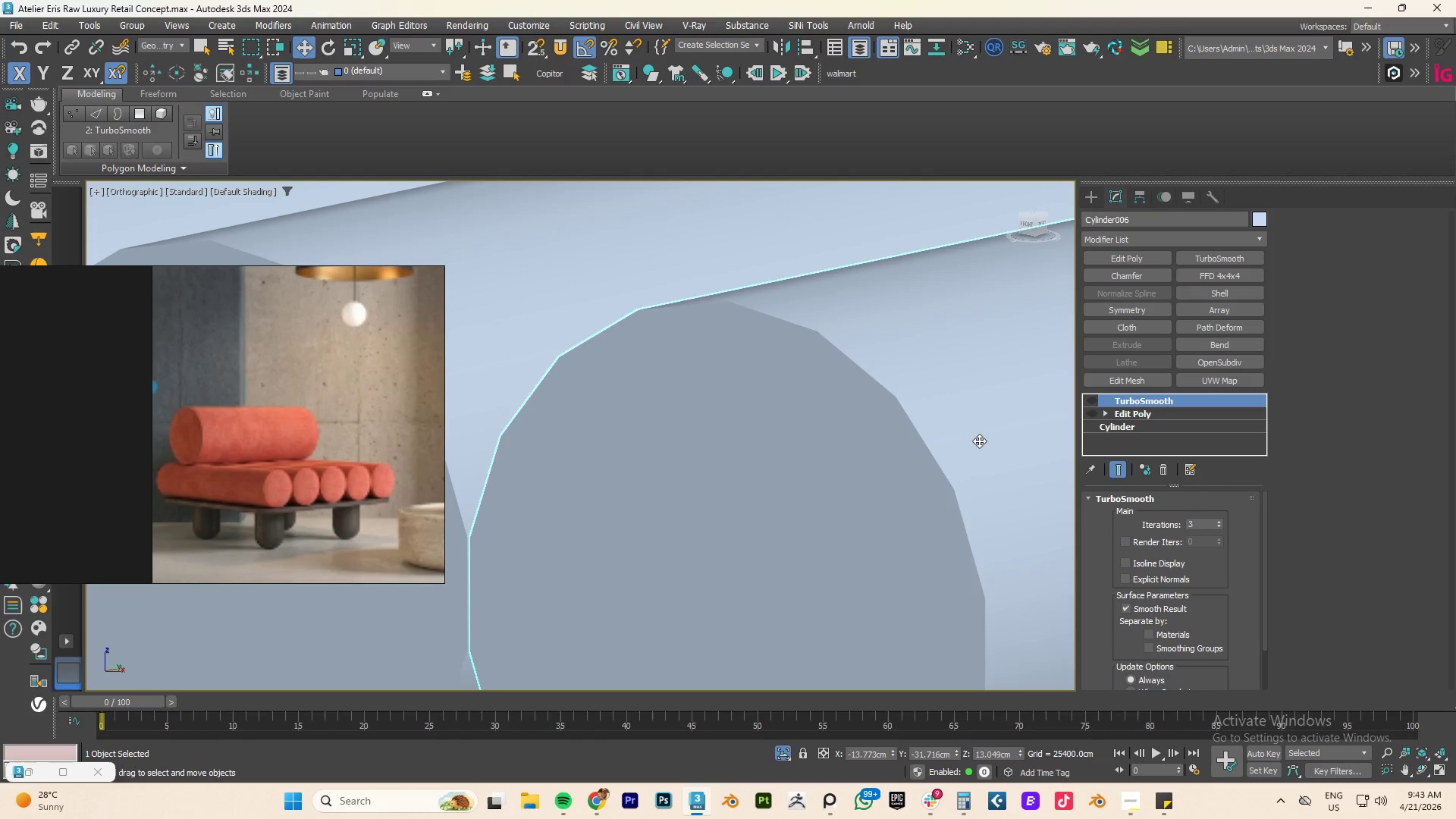 
key(Control+Z)
 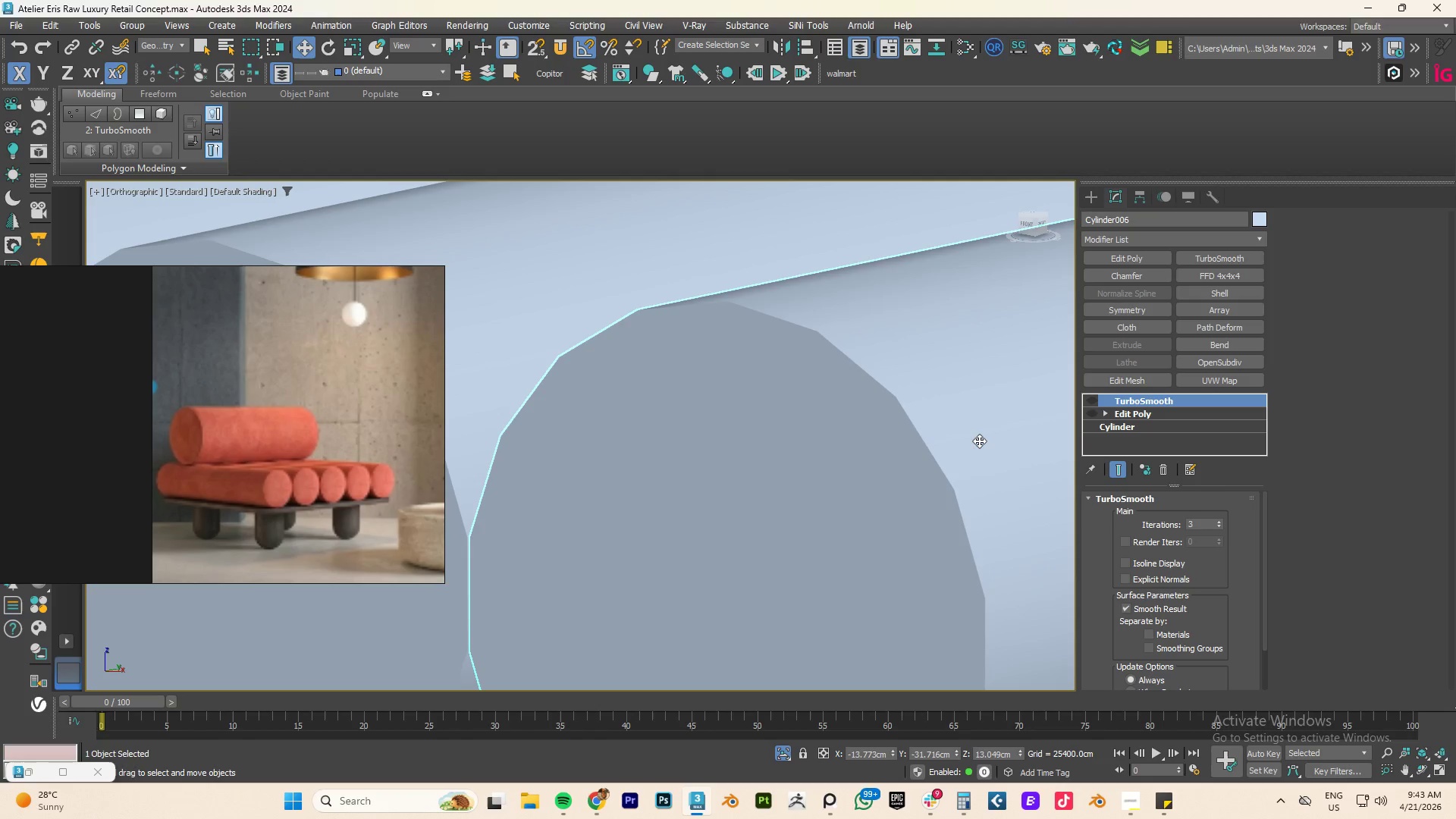 
key(Control+Z)
 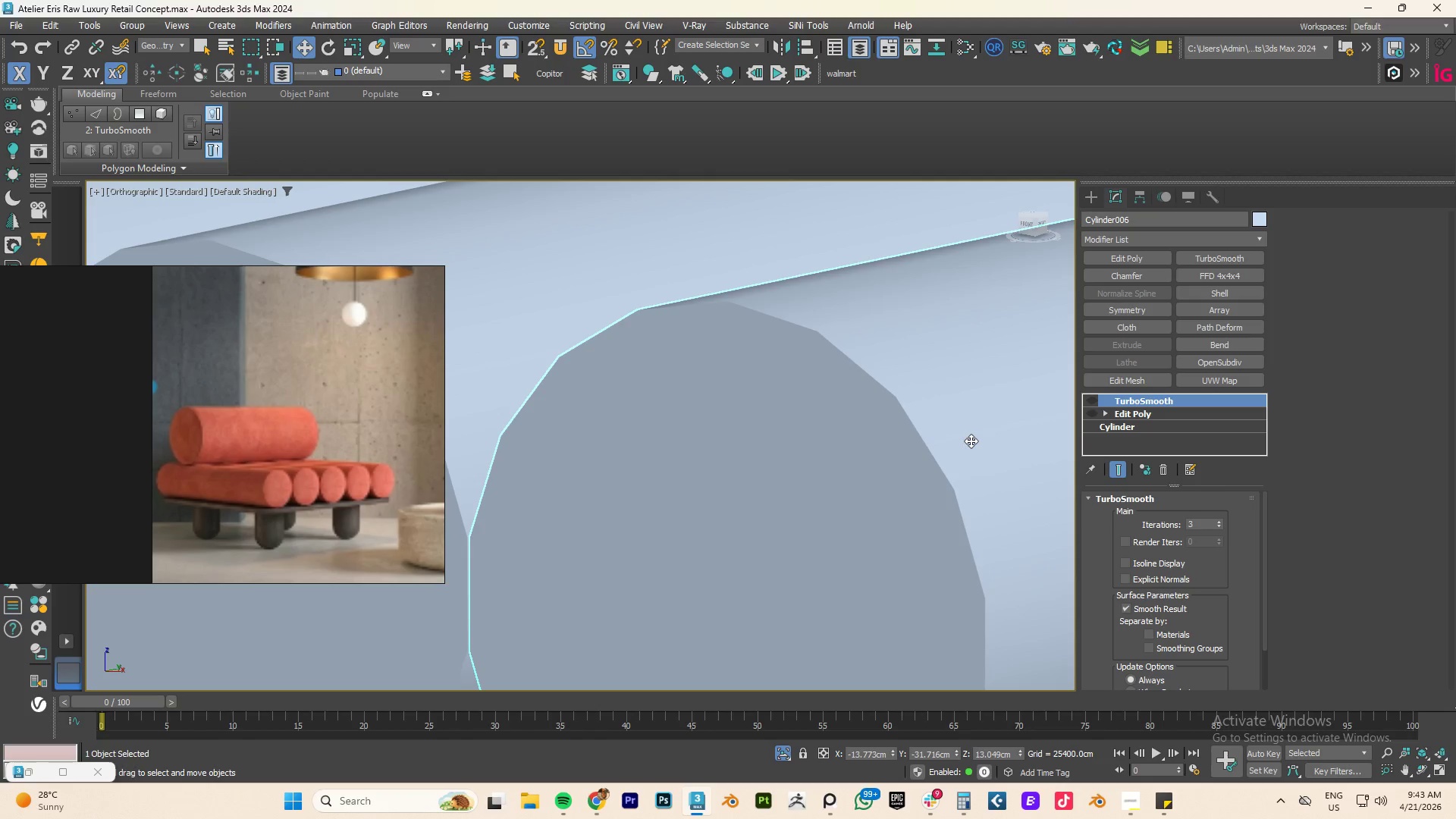 
key(Control+Z)
 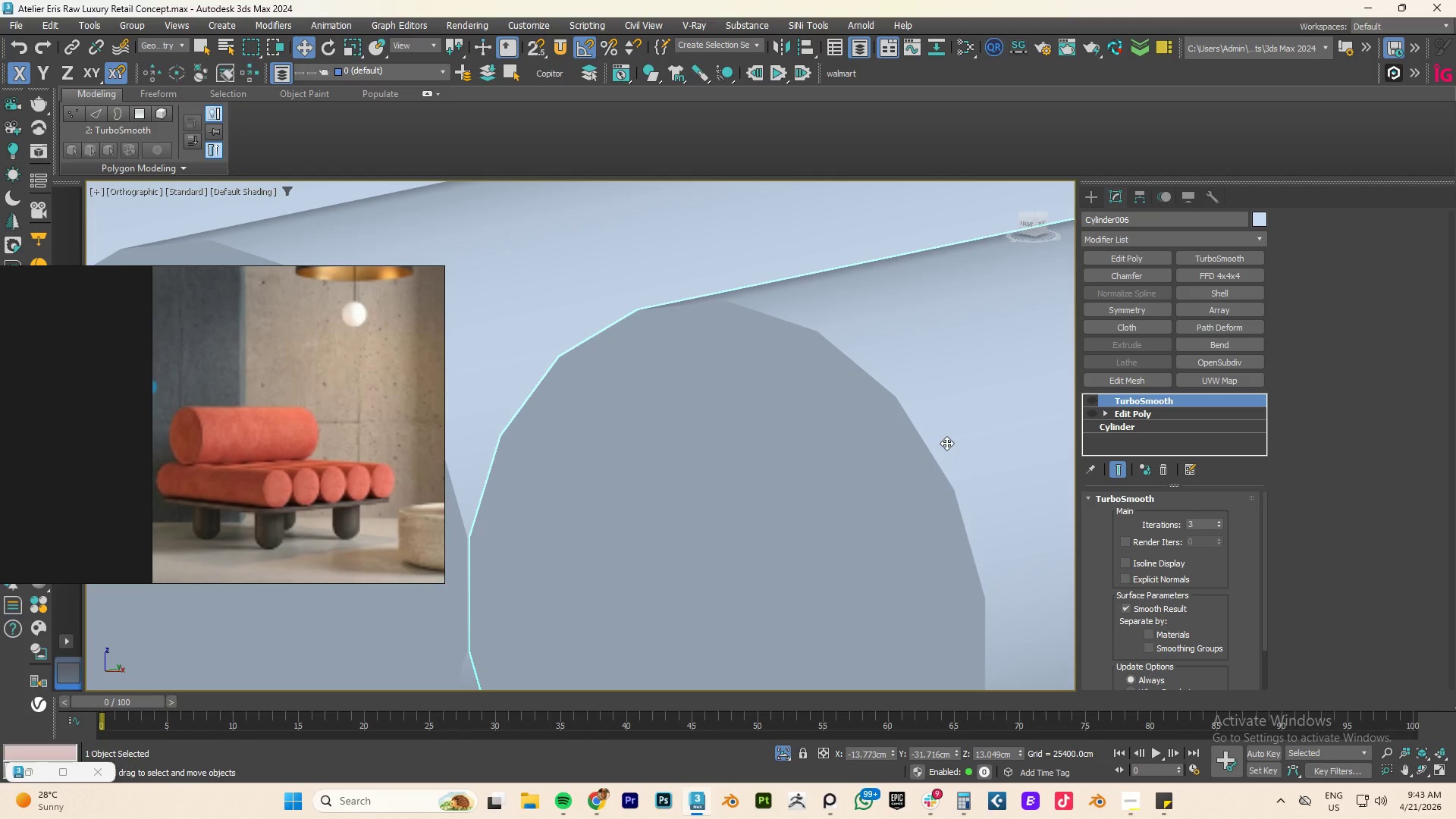 
key(Control+Z)
 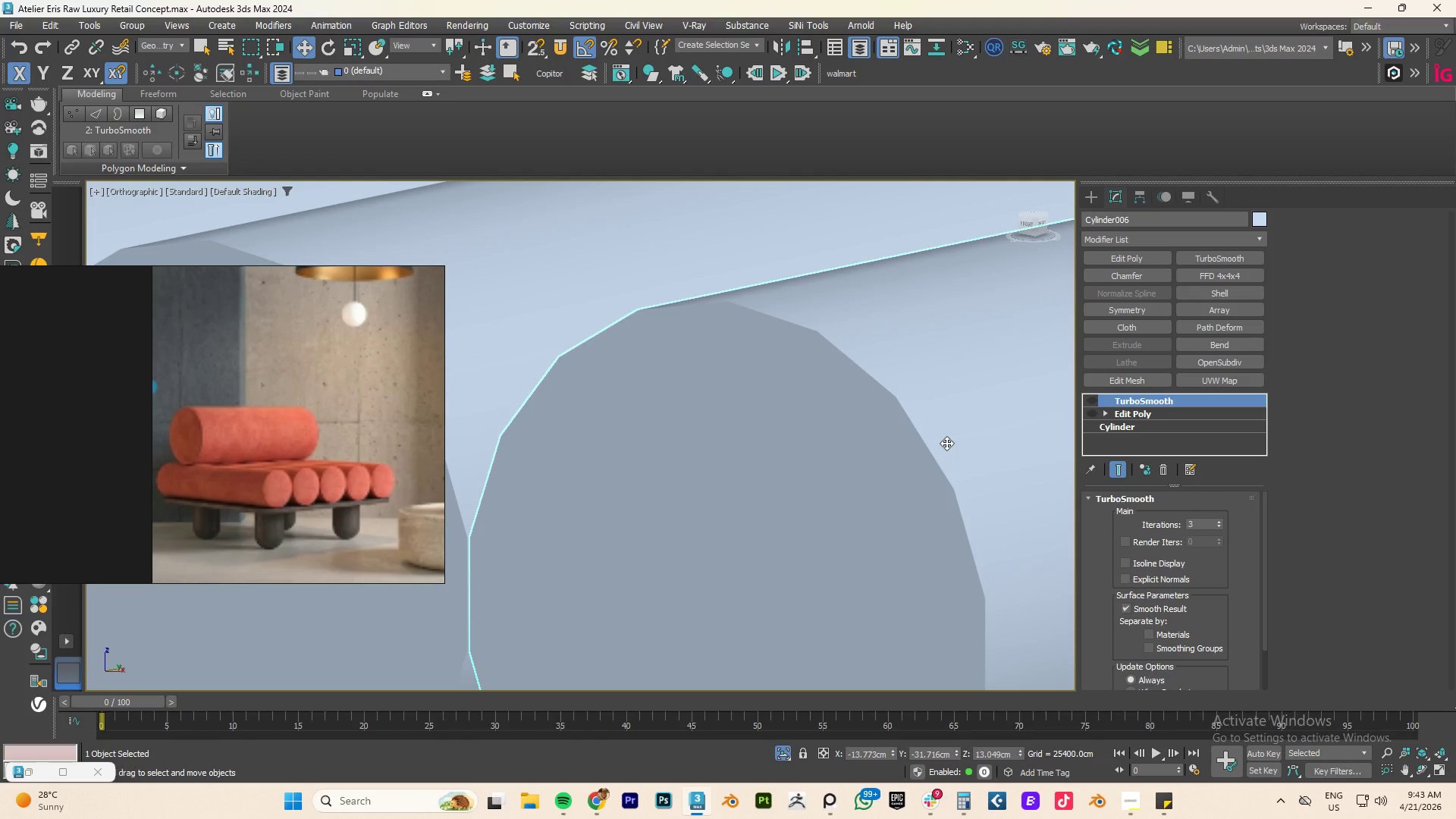 
key(Control+Z)
 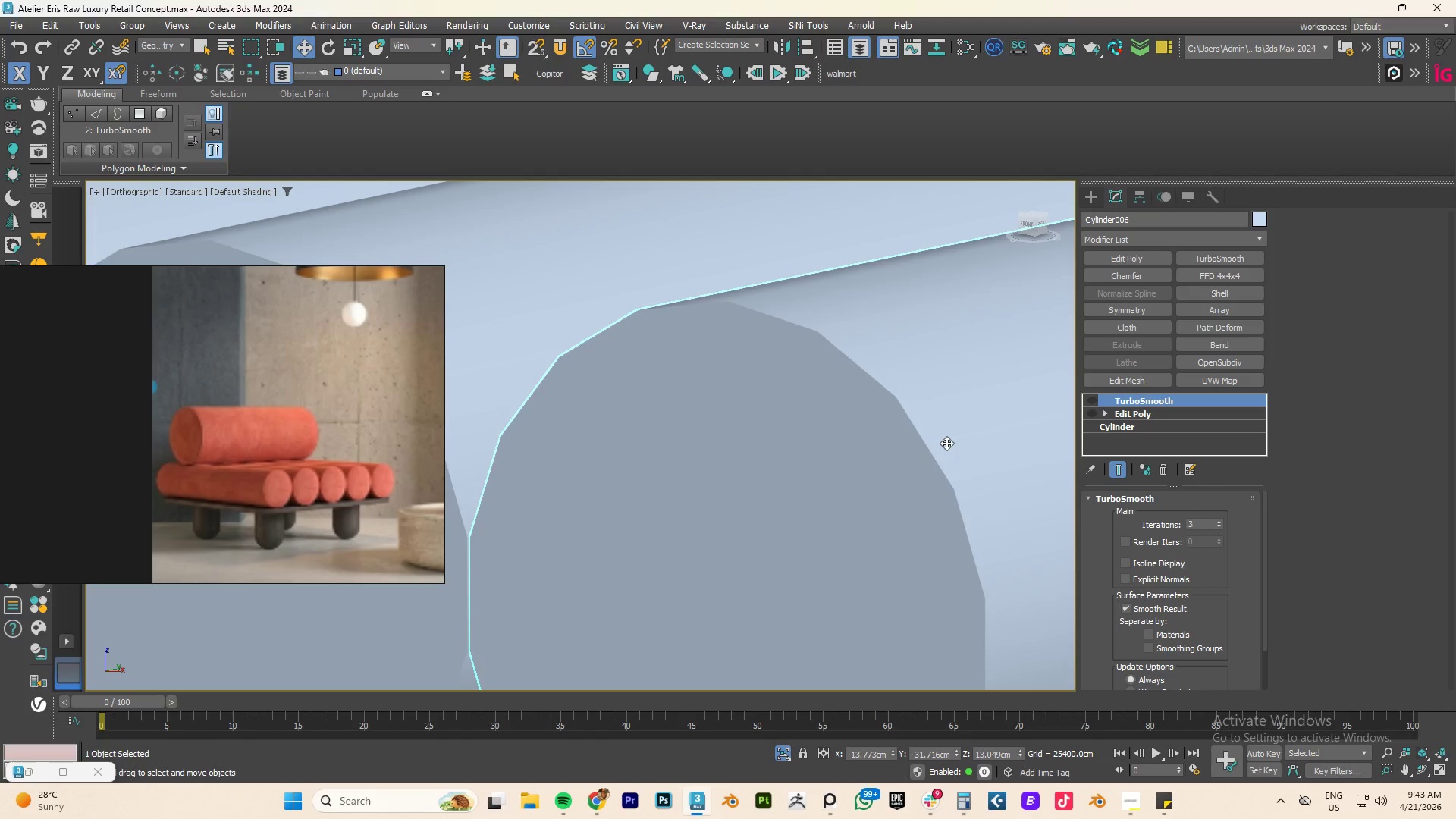 
key(Control+Z)
 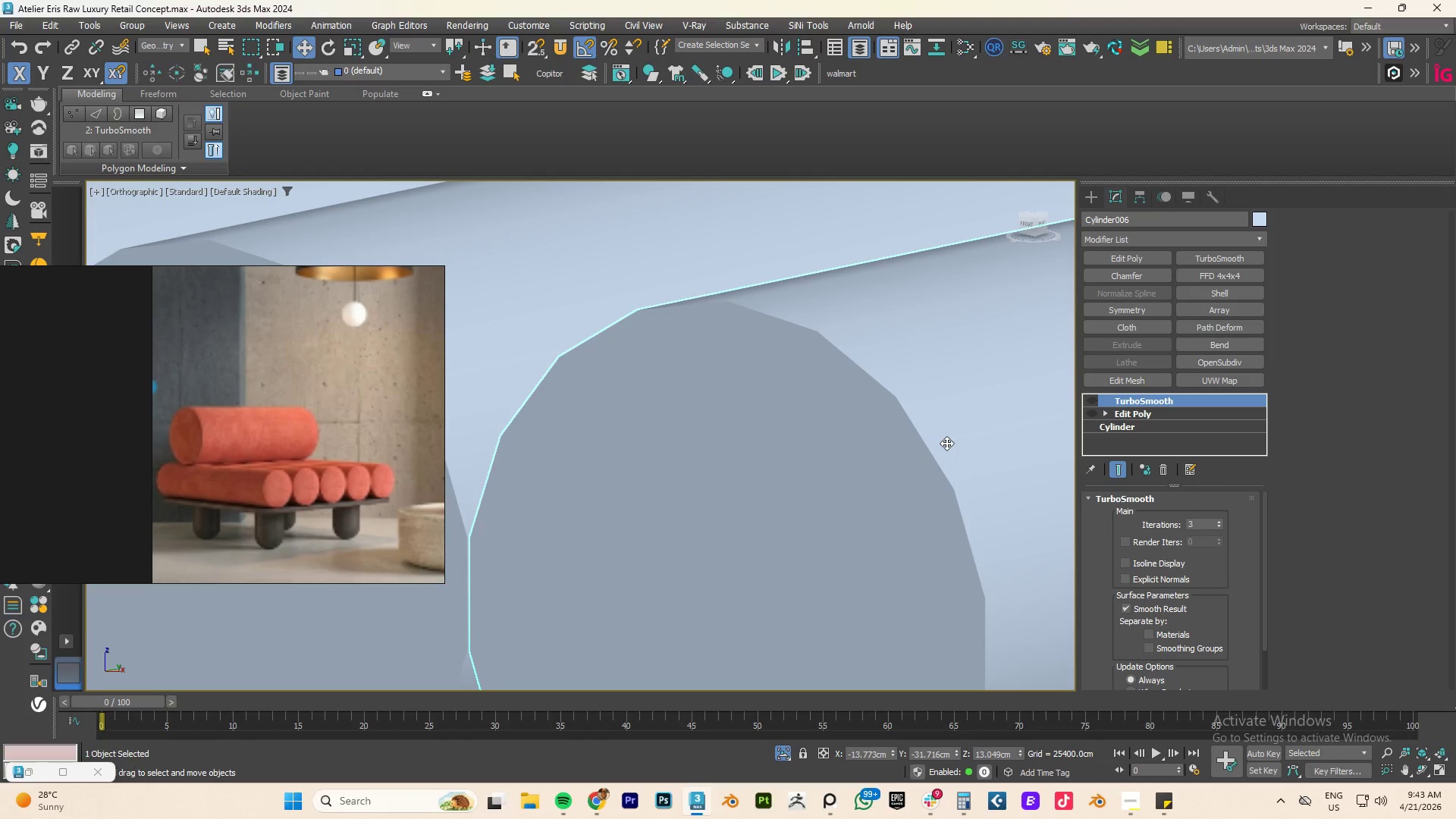 
key(Control+Z)
 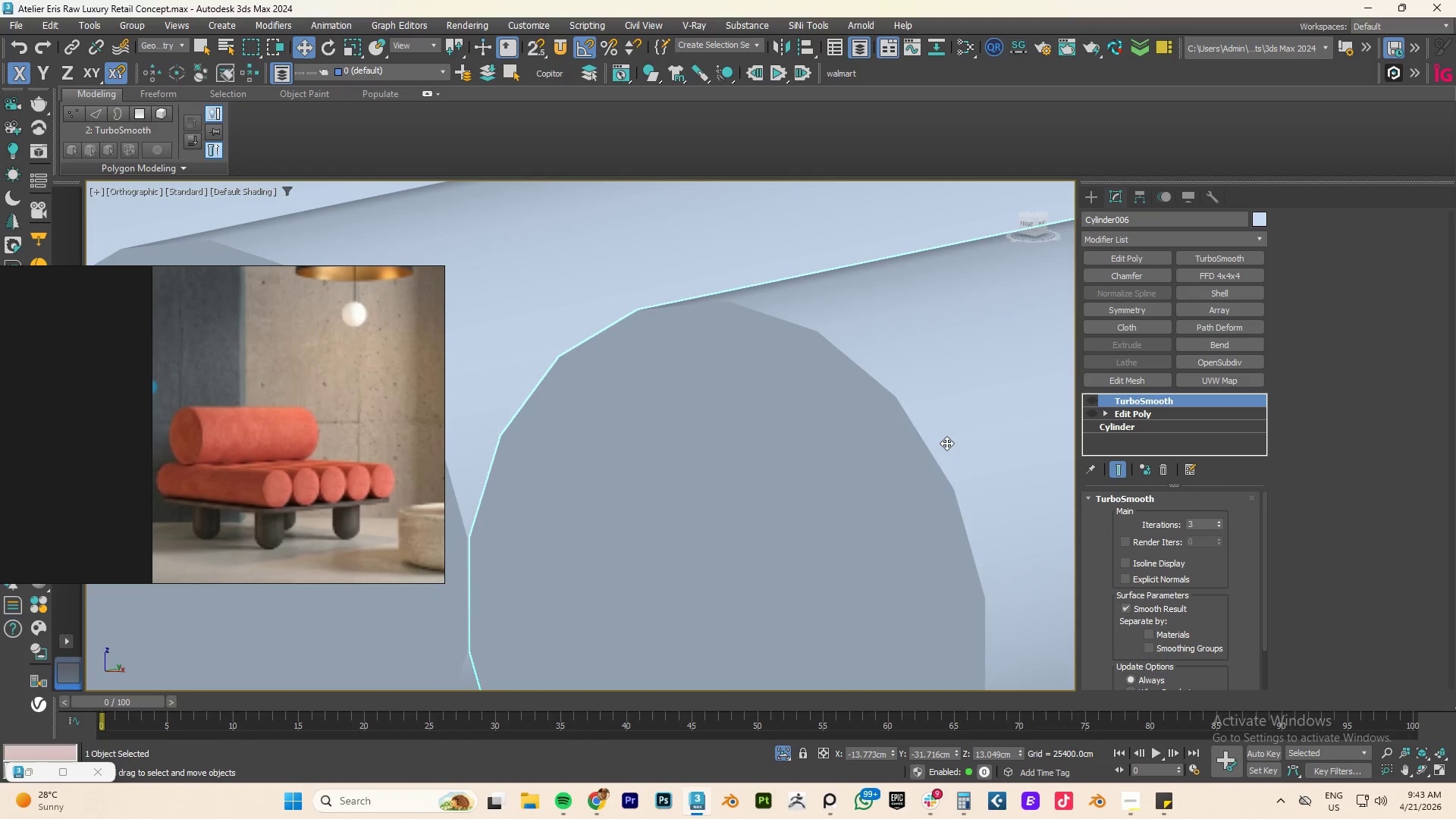 
key(Control+Z)
 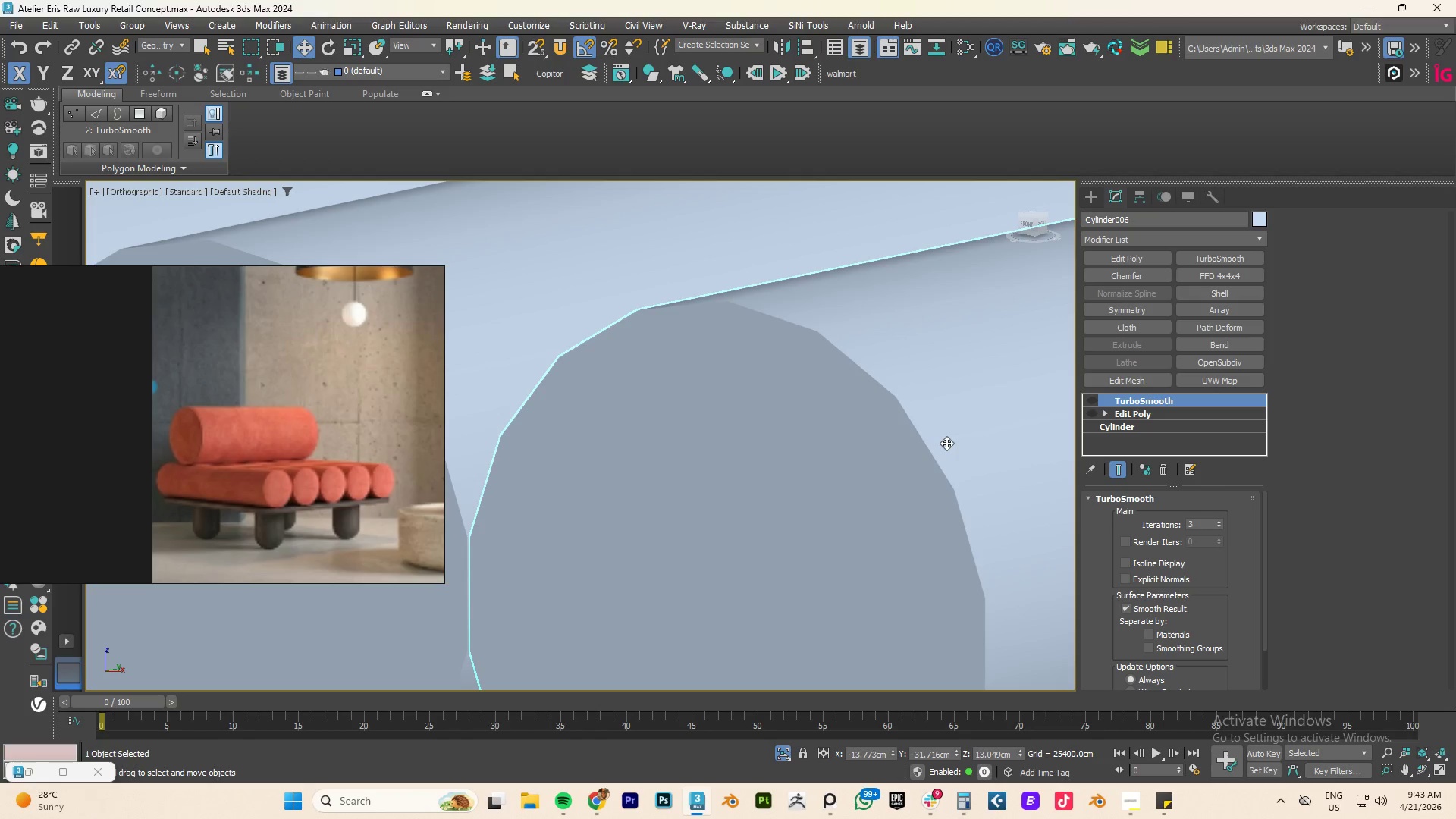 
key(Control+Z)
 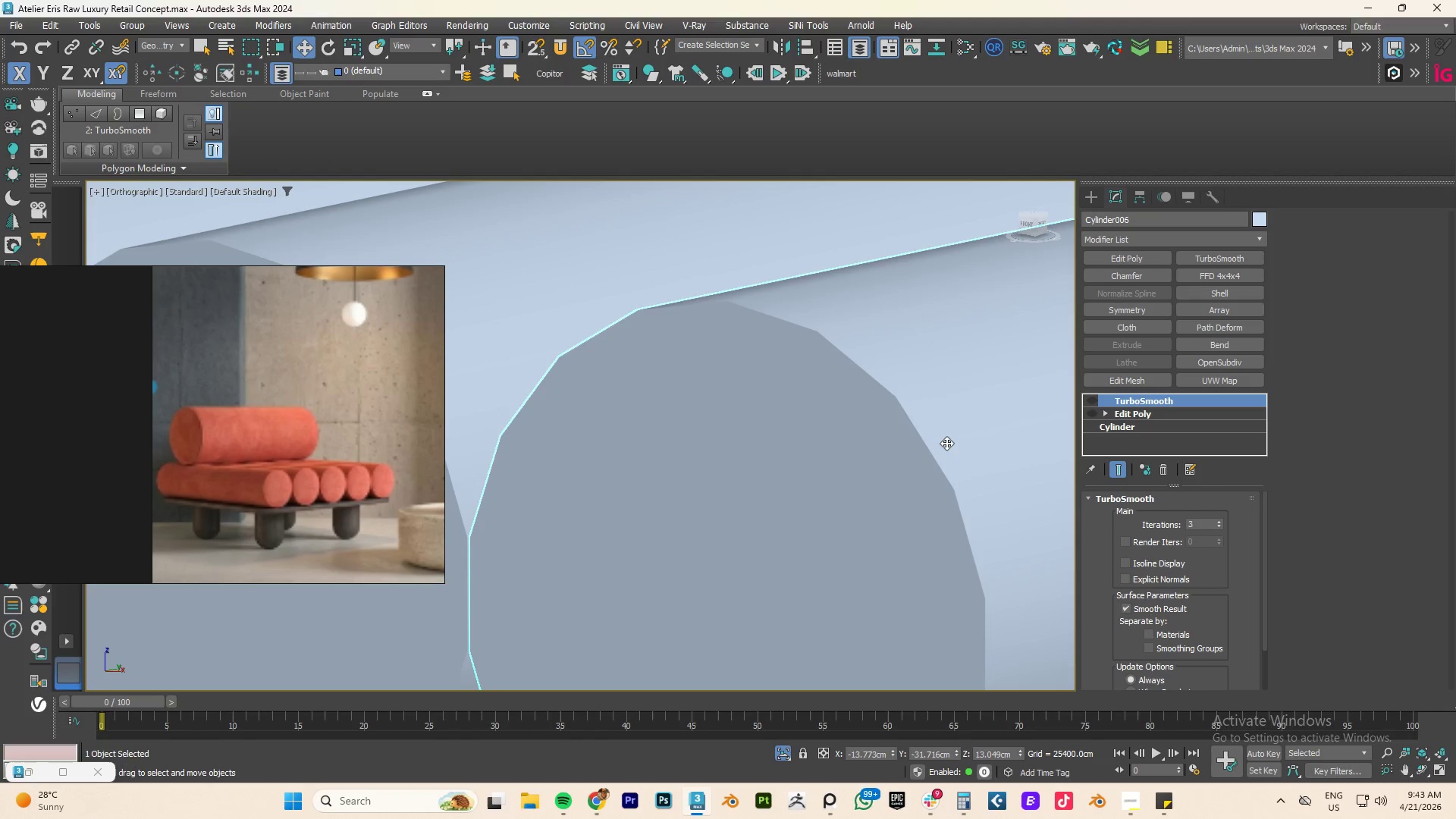 
key(Control+Z)
 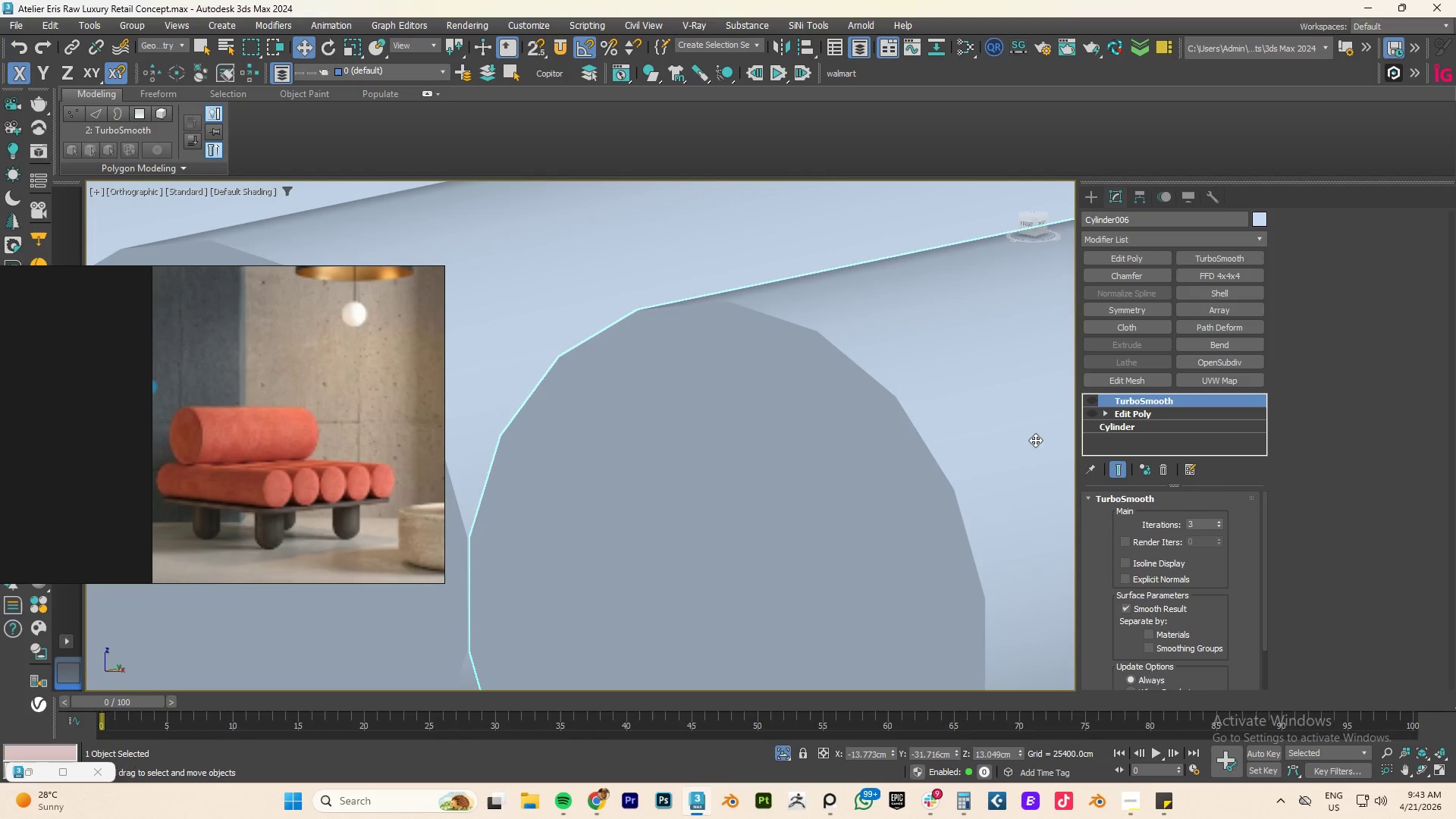 
hold_key(key=ControlLeft, duration=0.36)
 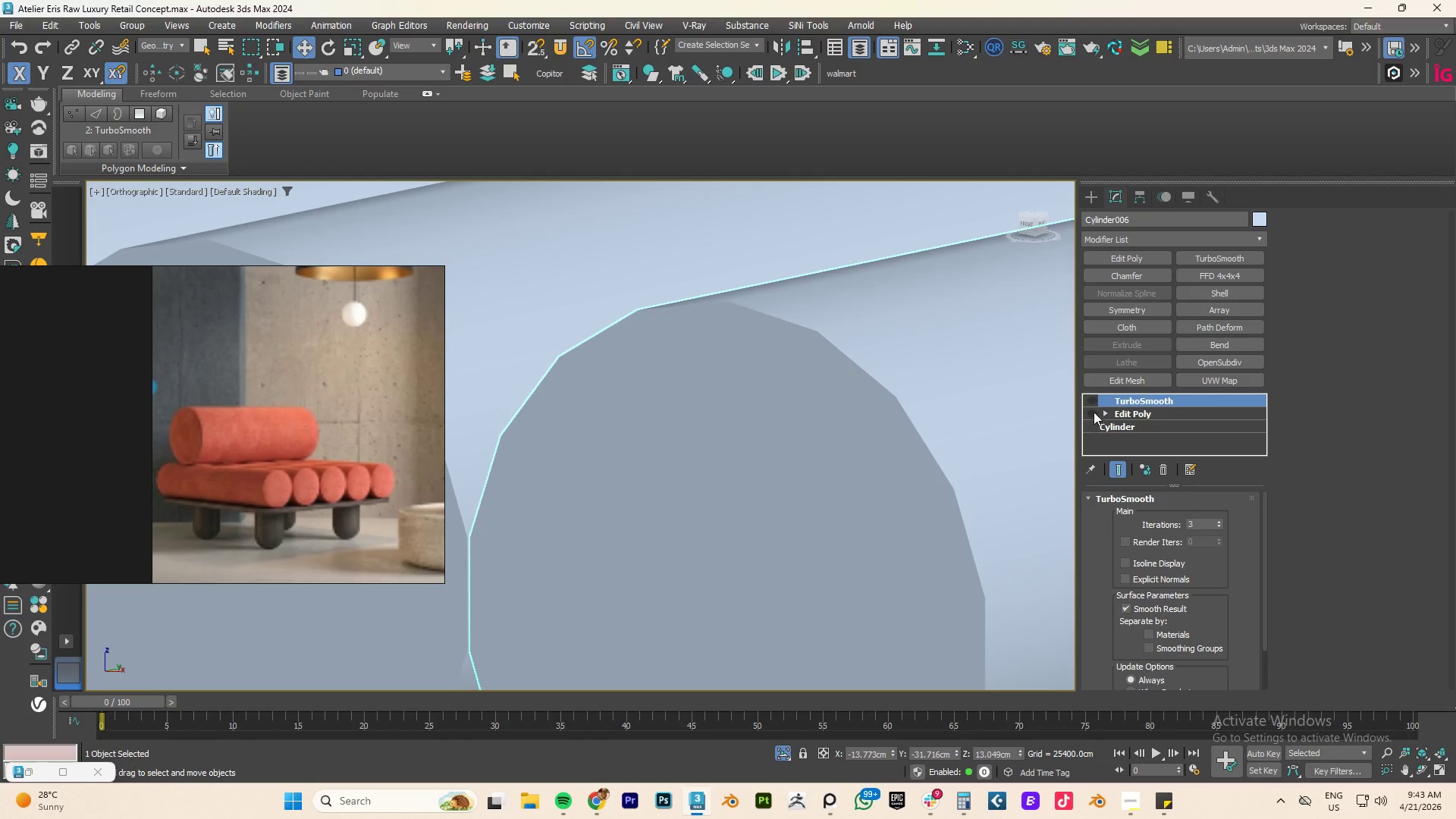 
left_click([1094, 412])
 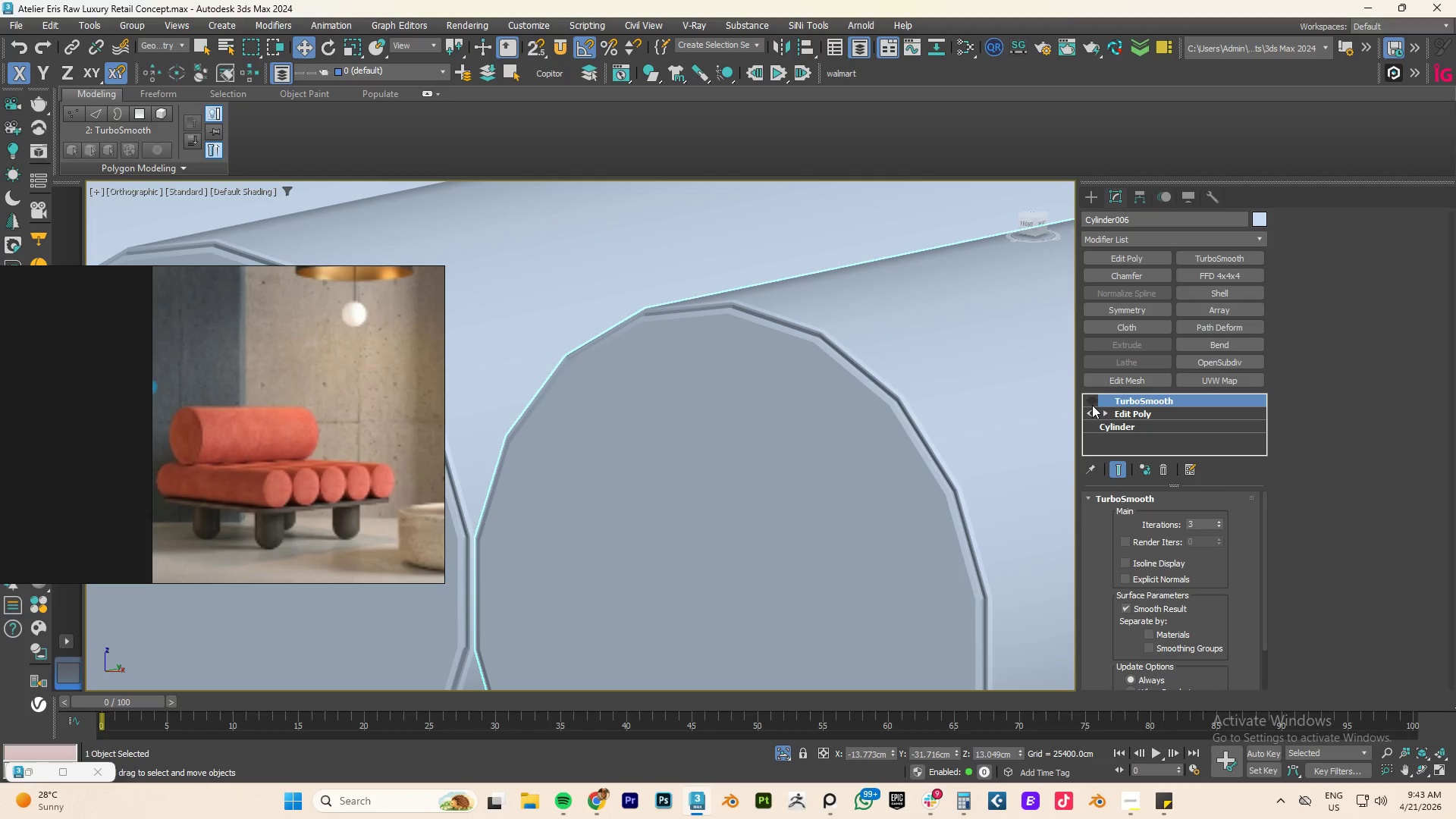 
left_click([1091, 400])
 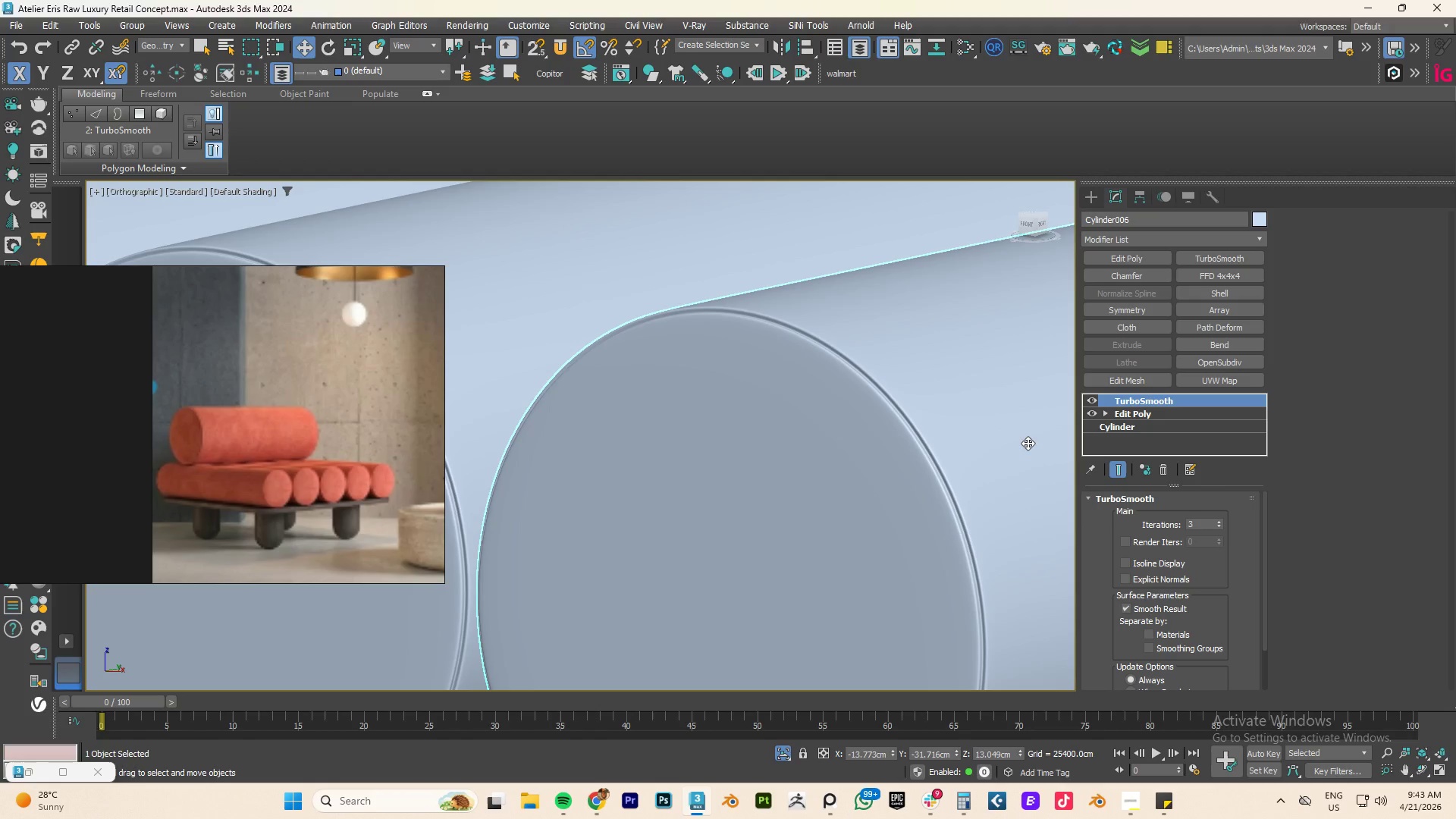 
key(Control+Z)
 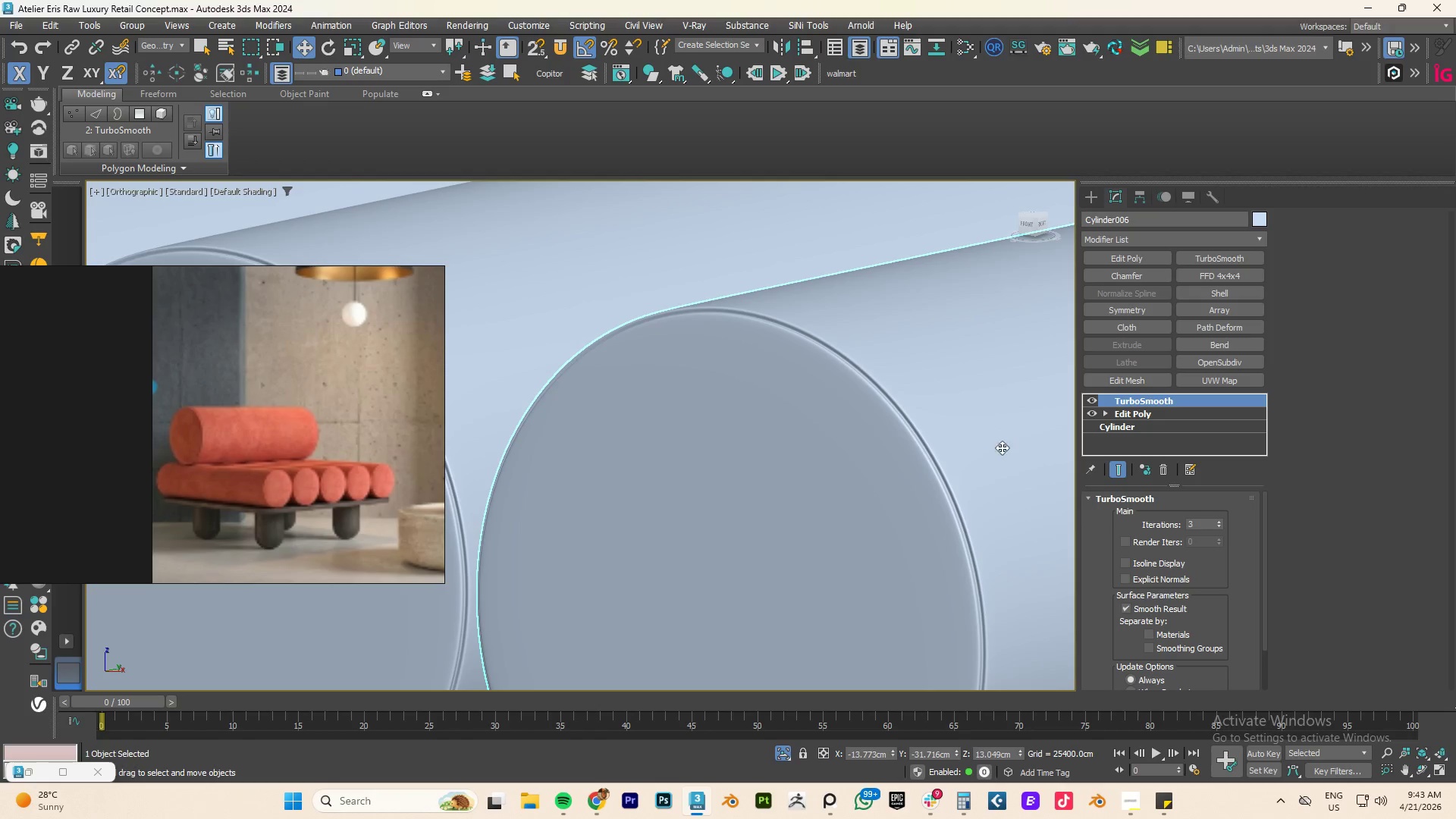 
key(Control+Z)
 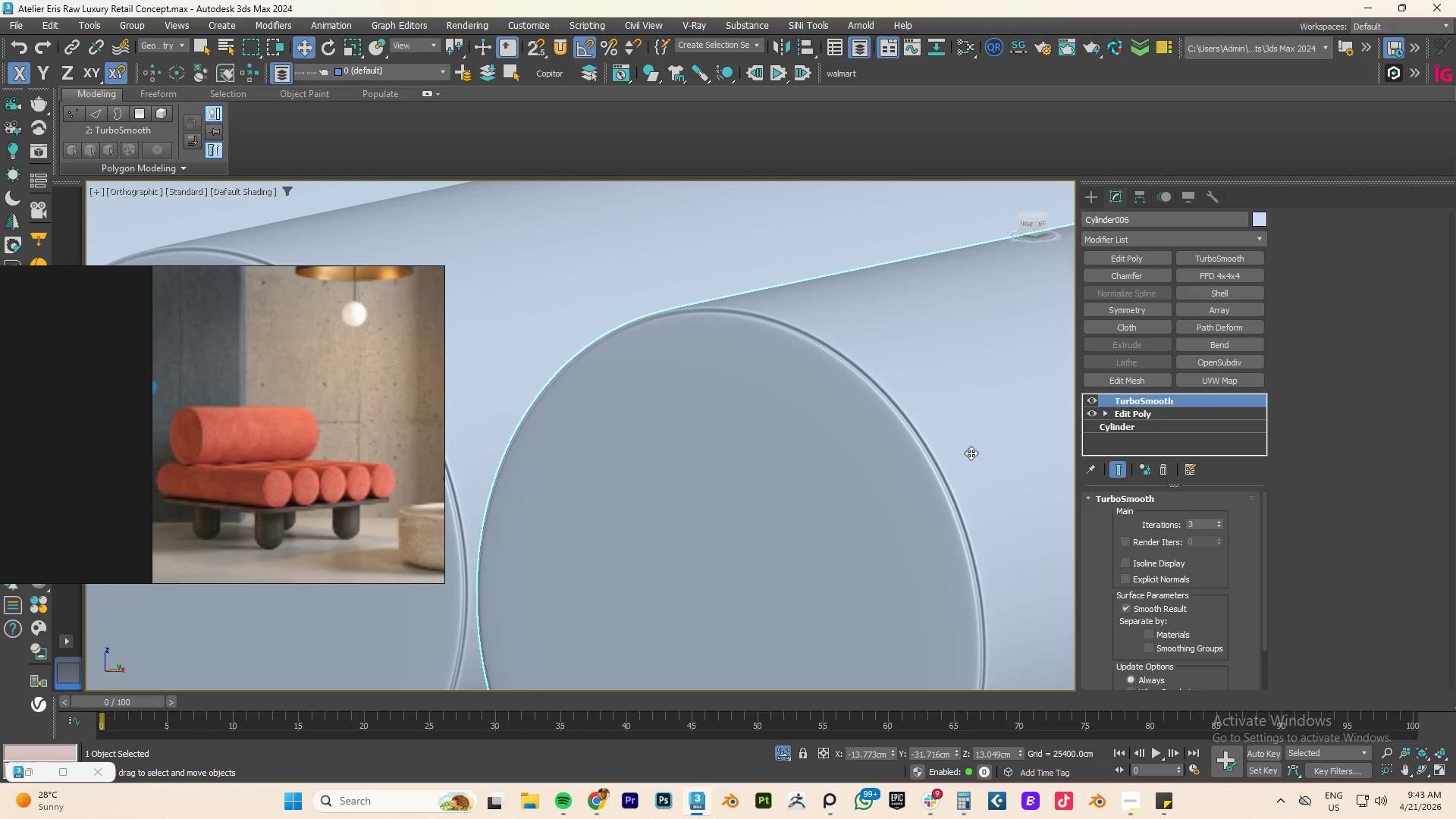 
hold_key(key=Z, duration=1.28)
 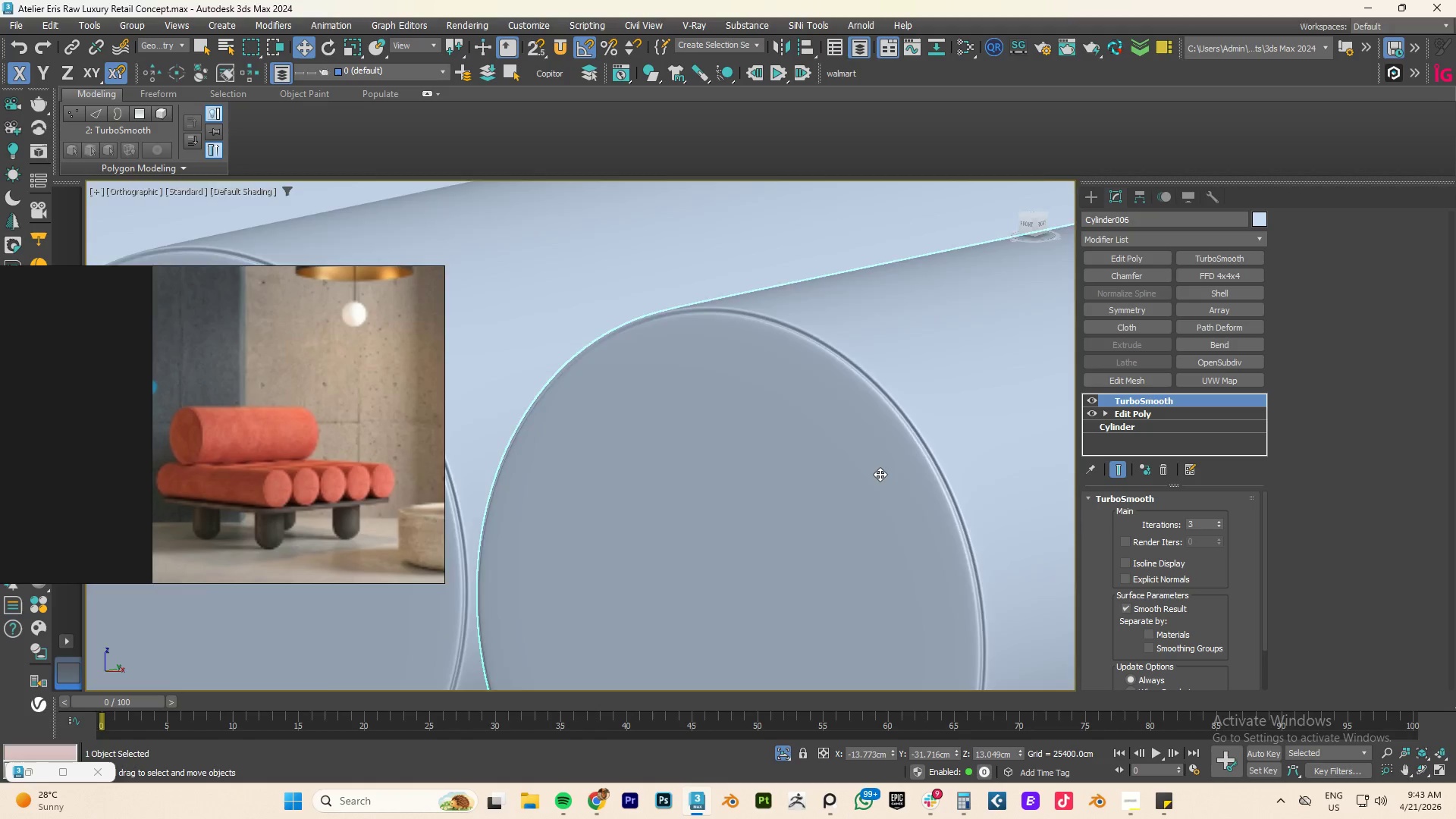 
hold_key(key=AltLeft, duration=0.7)
 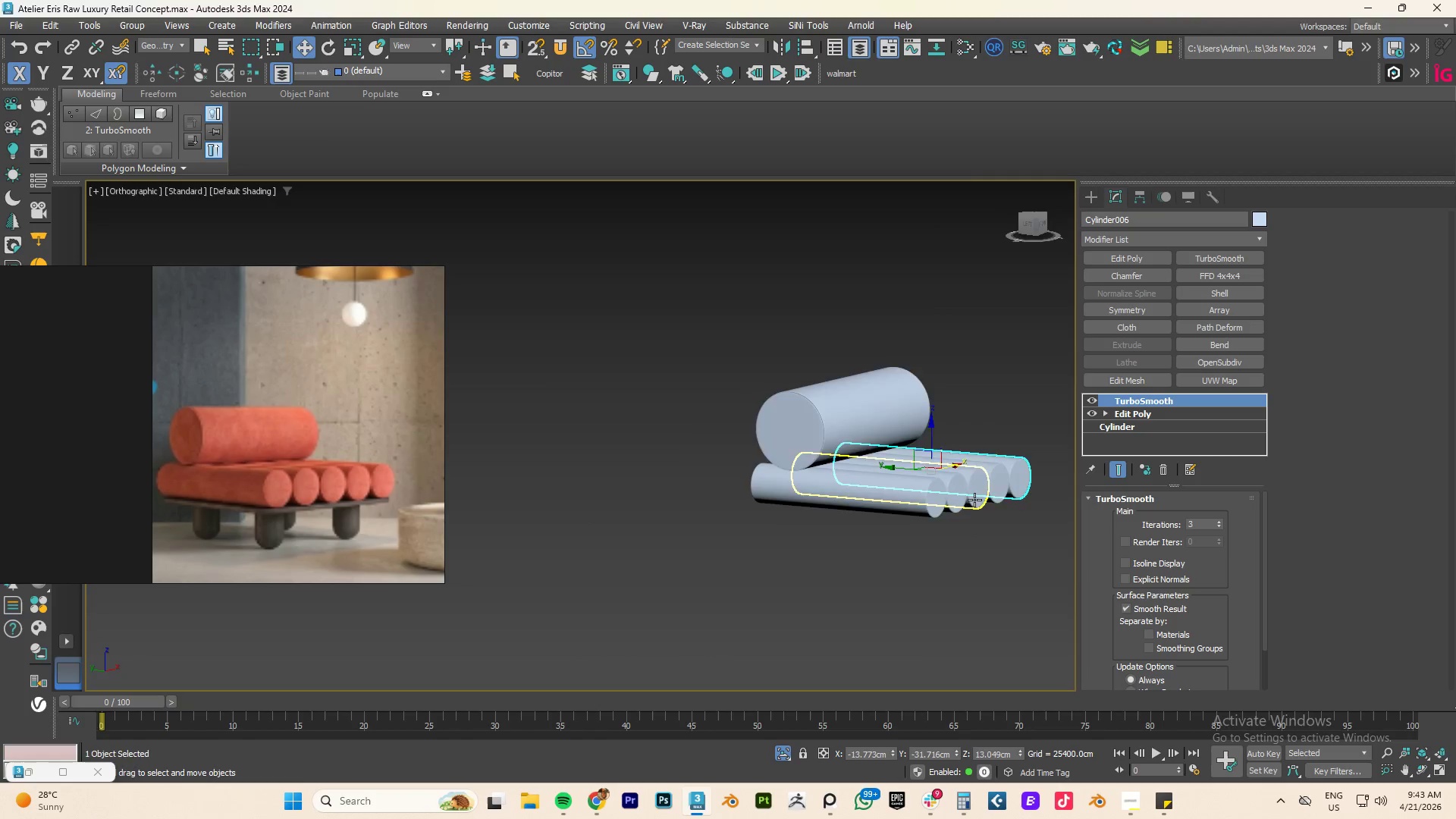 
scroll: coordinate [880, 474], scroll_direction: down, amount: 8.0
 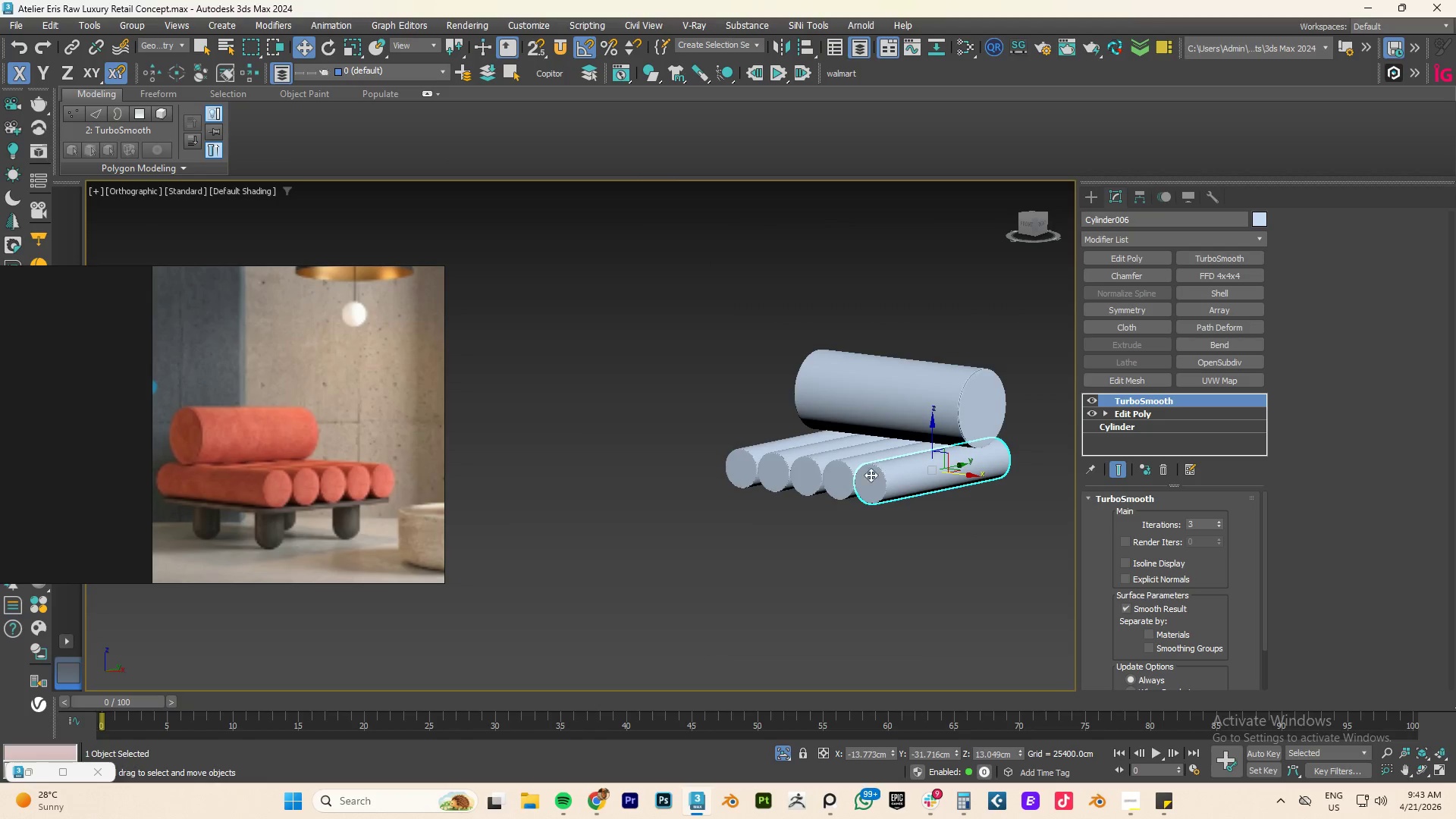 
left_click([716, 506])
 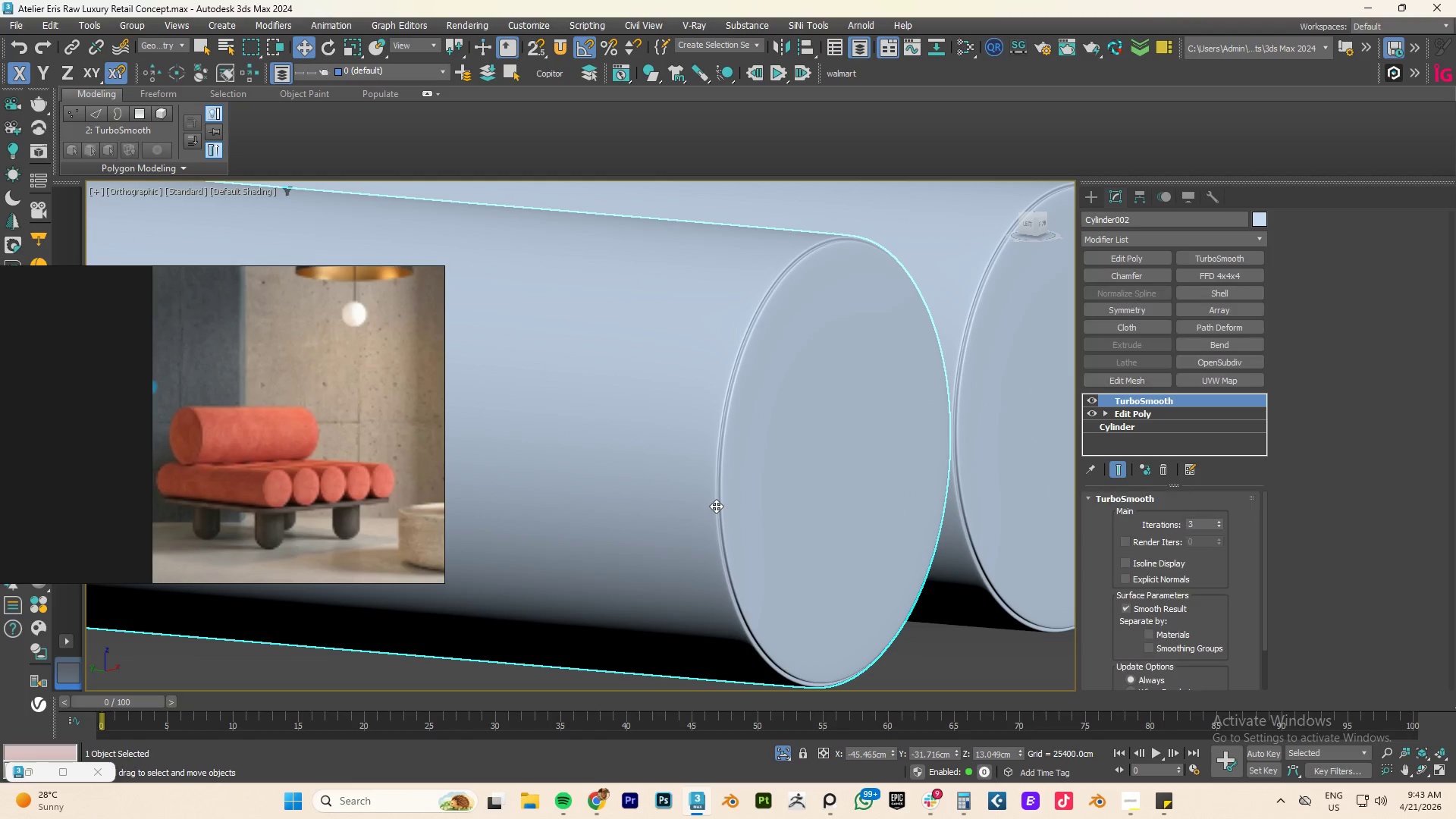 
scroll: coordinate [814, 505], scroll_direction: up, amount: 7.0
 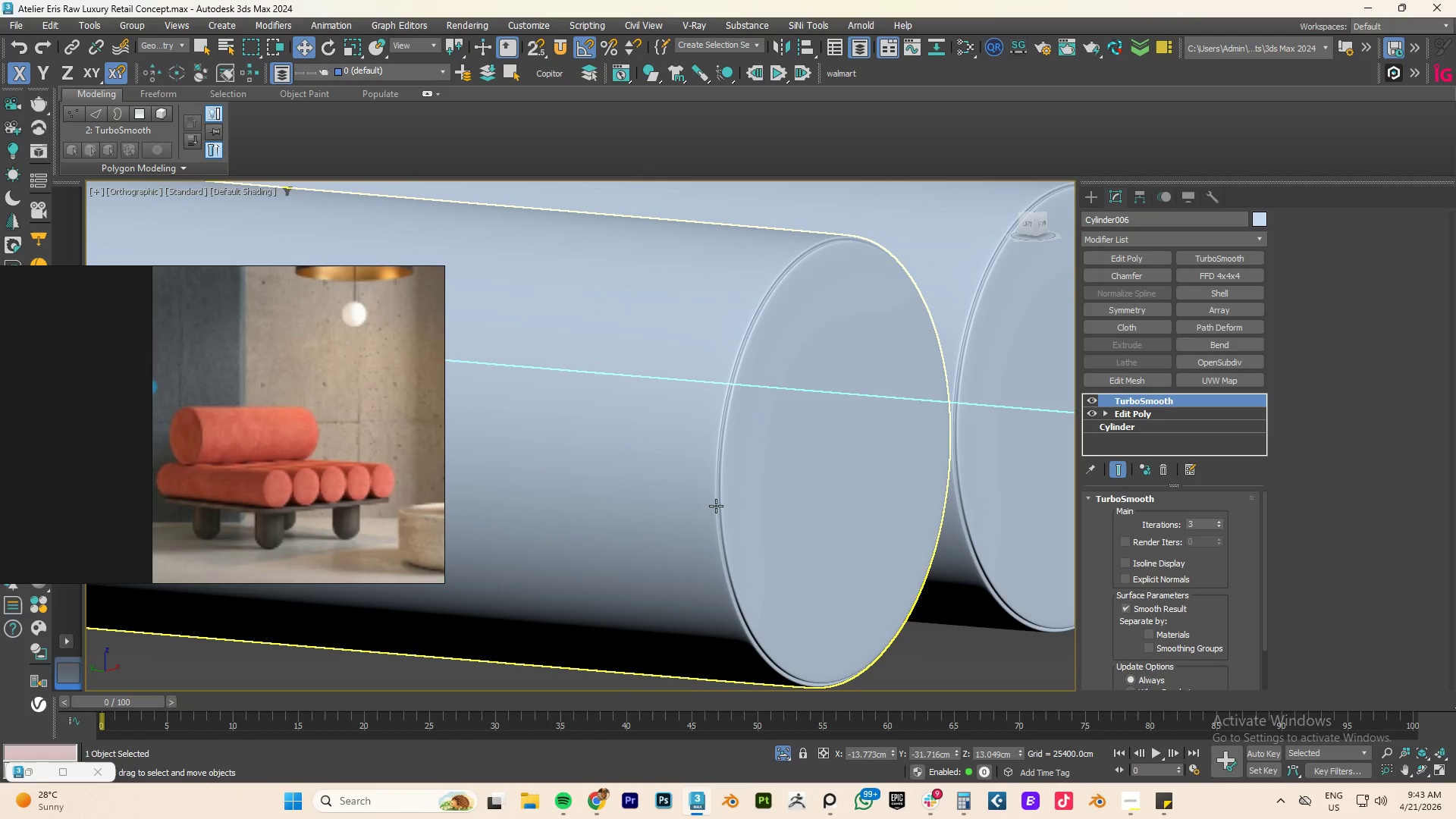 
key(Control+Z)
 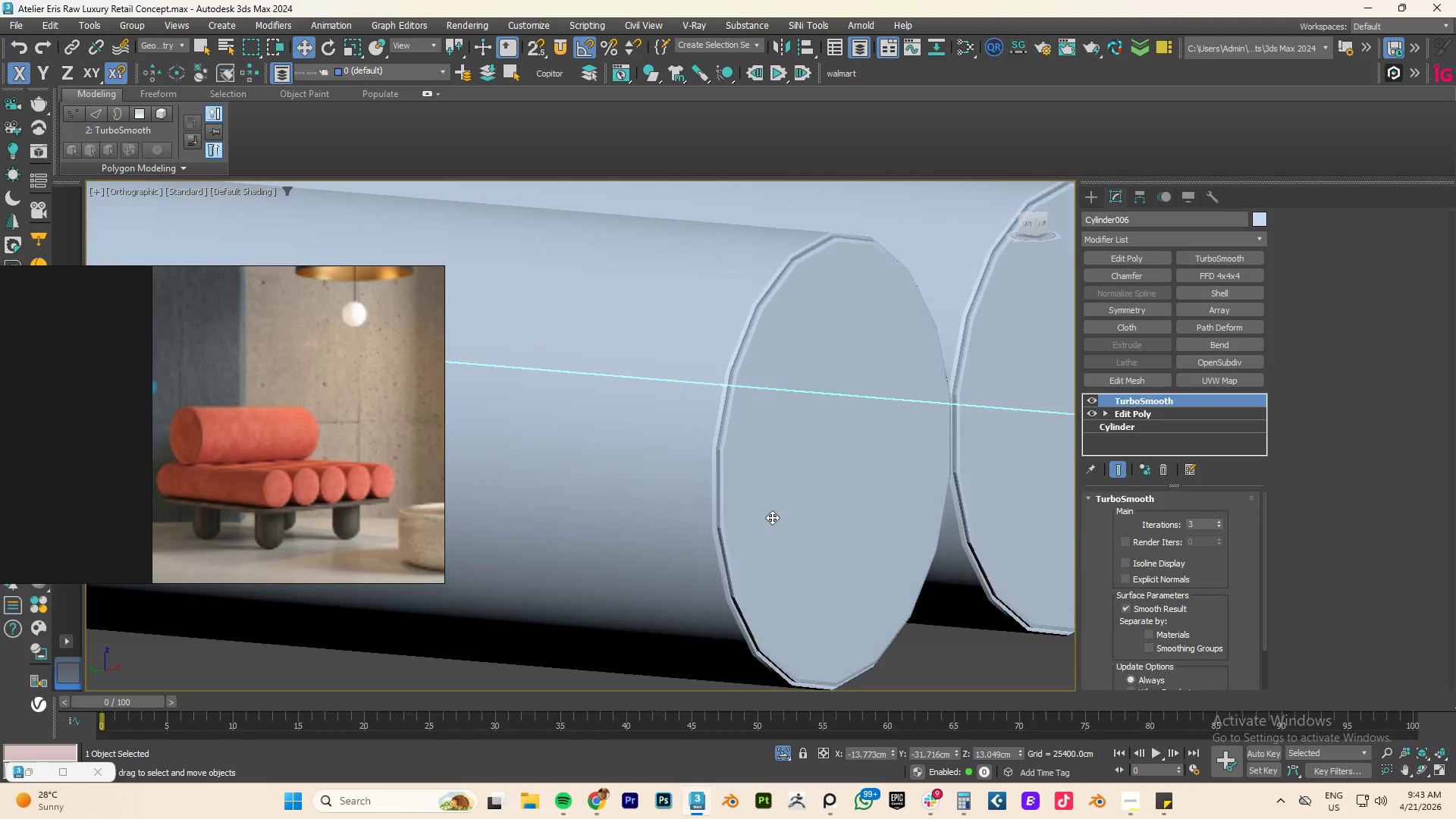 
hold_key(key=Z, duration=0.56)
 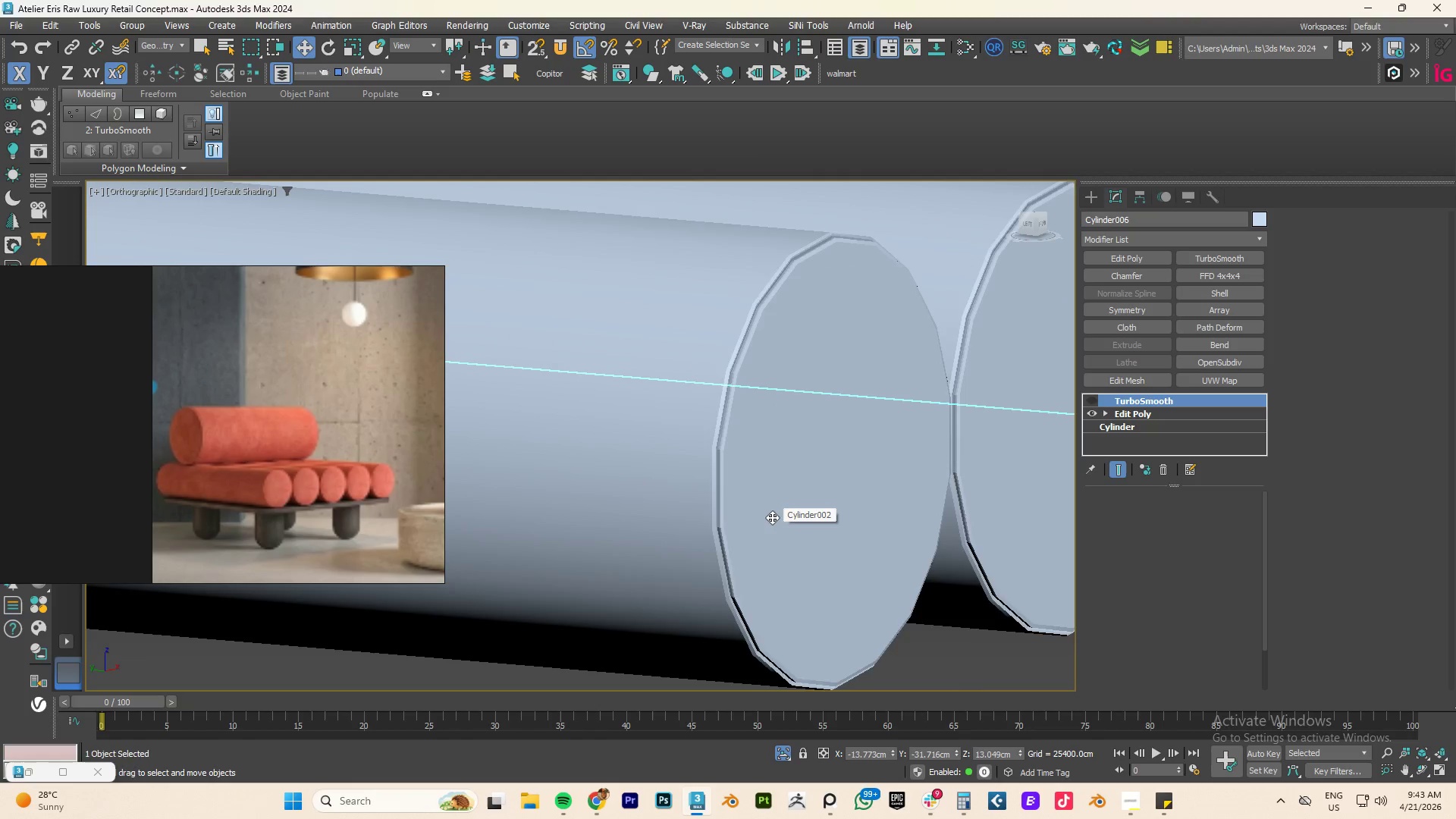 
key(Control+Z)
 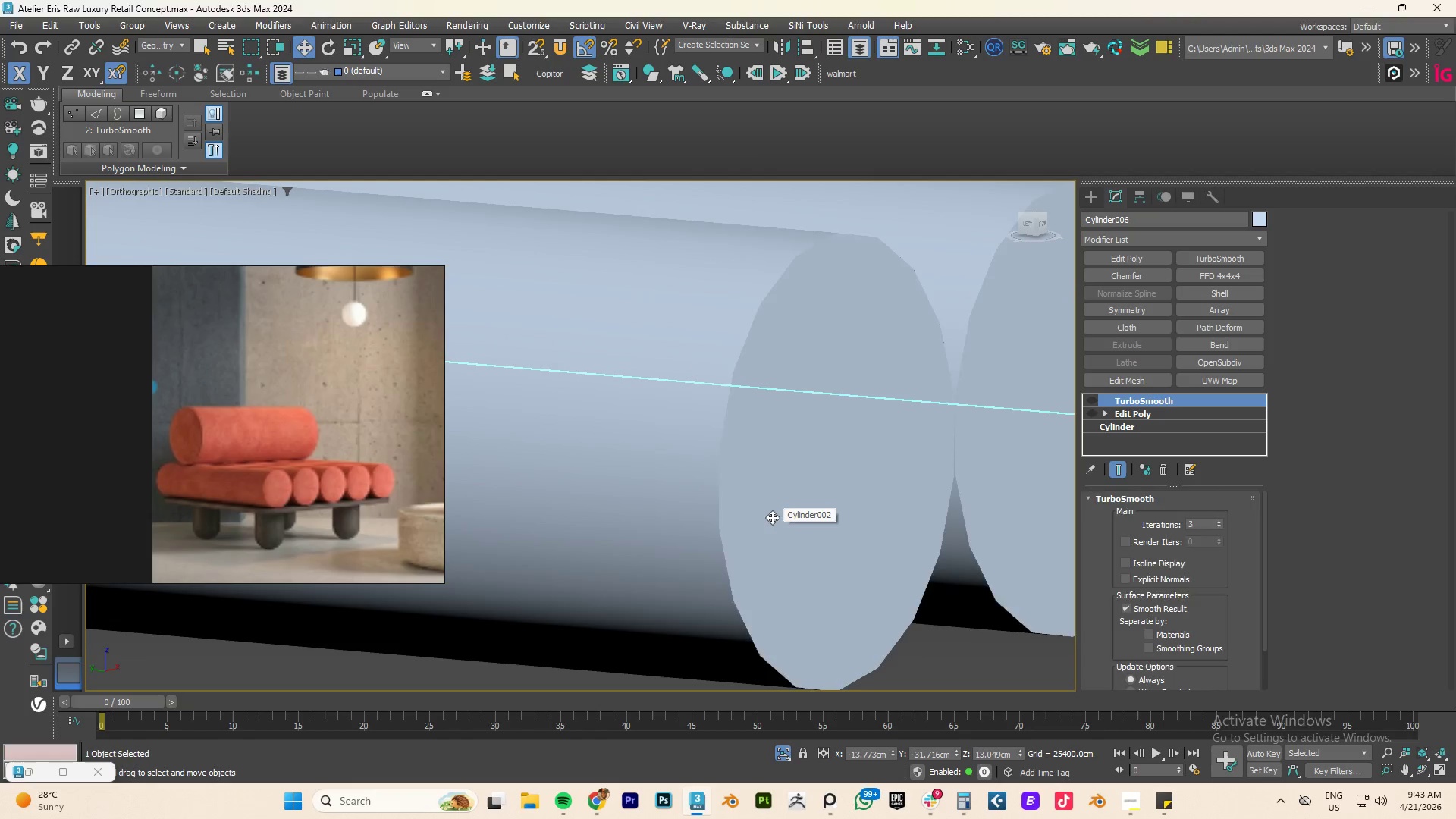 
key(Control+Z)
 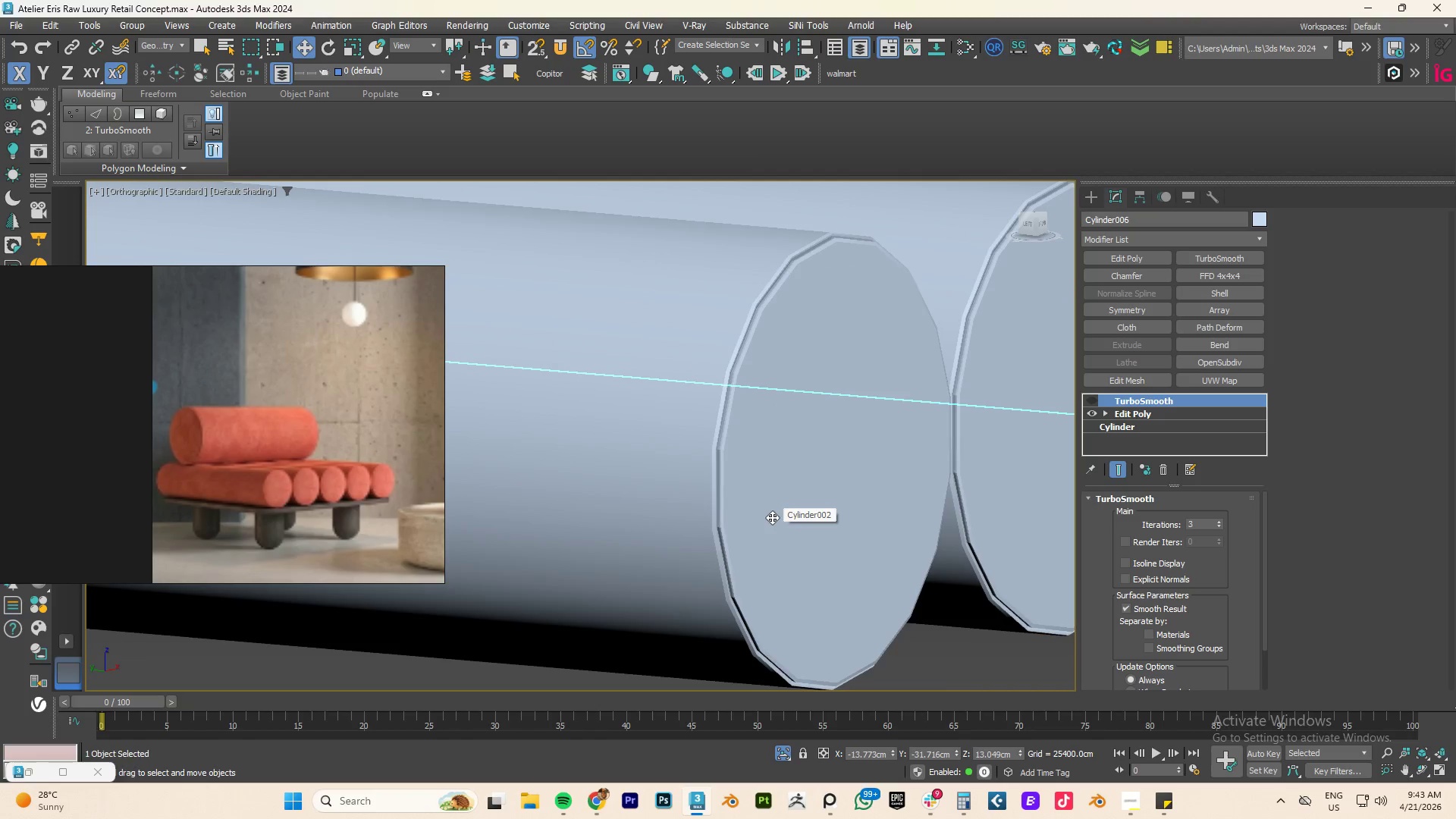 
key(Control+Z)
 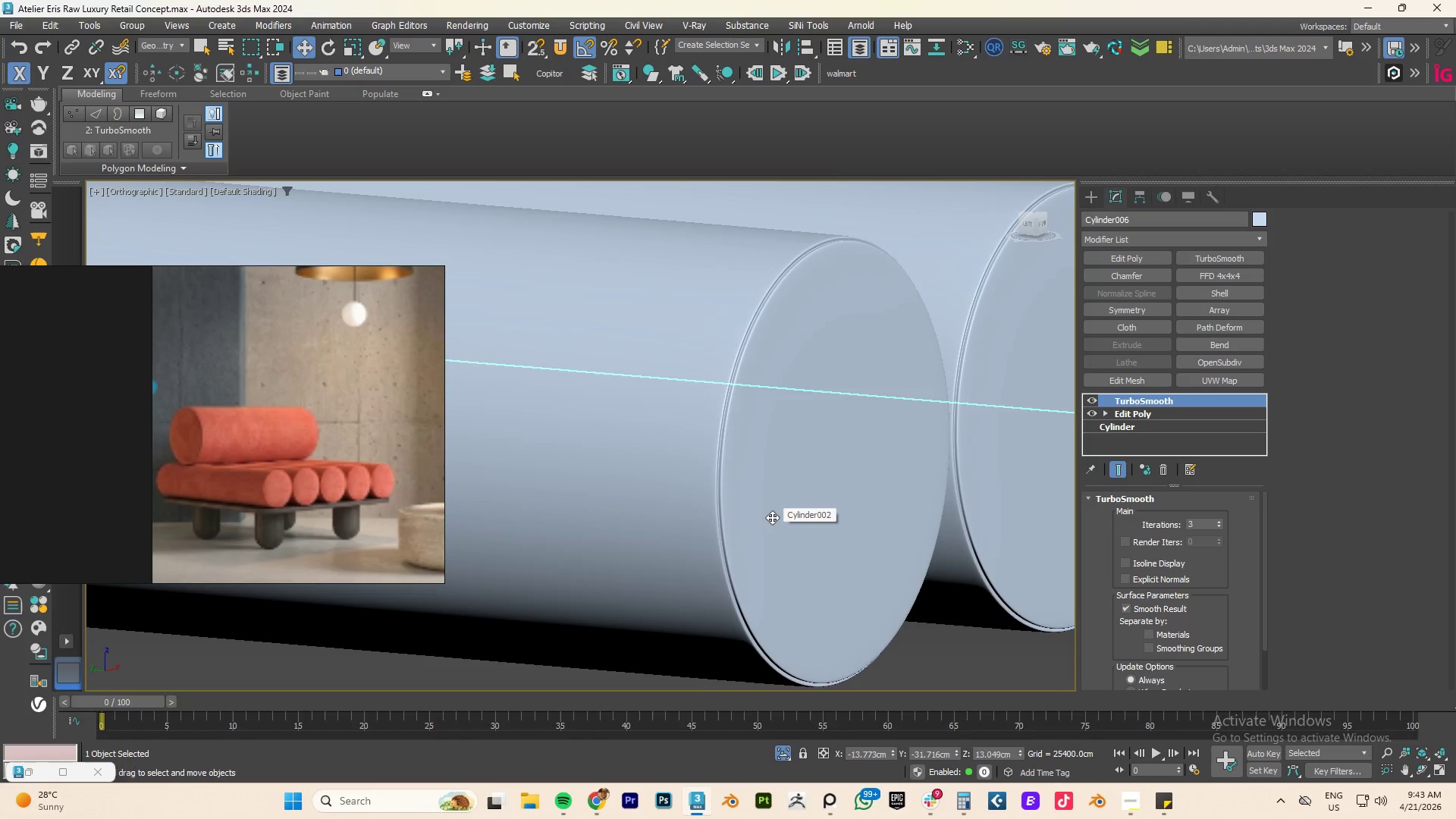 
key(Control+Z)
 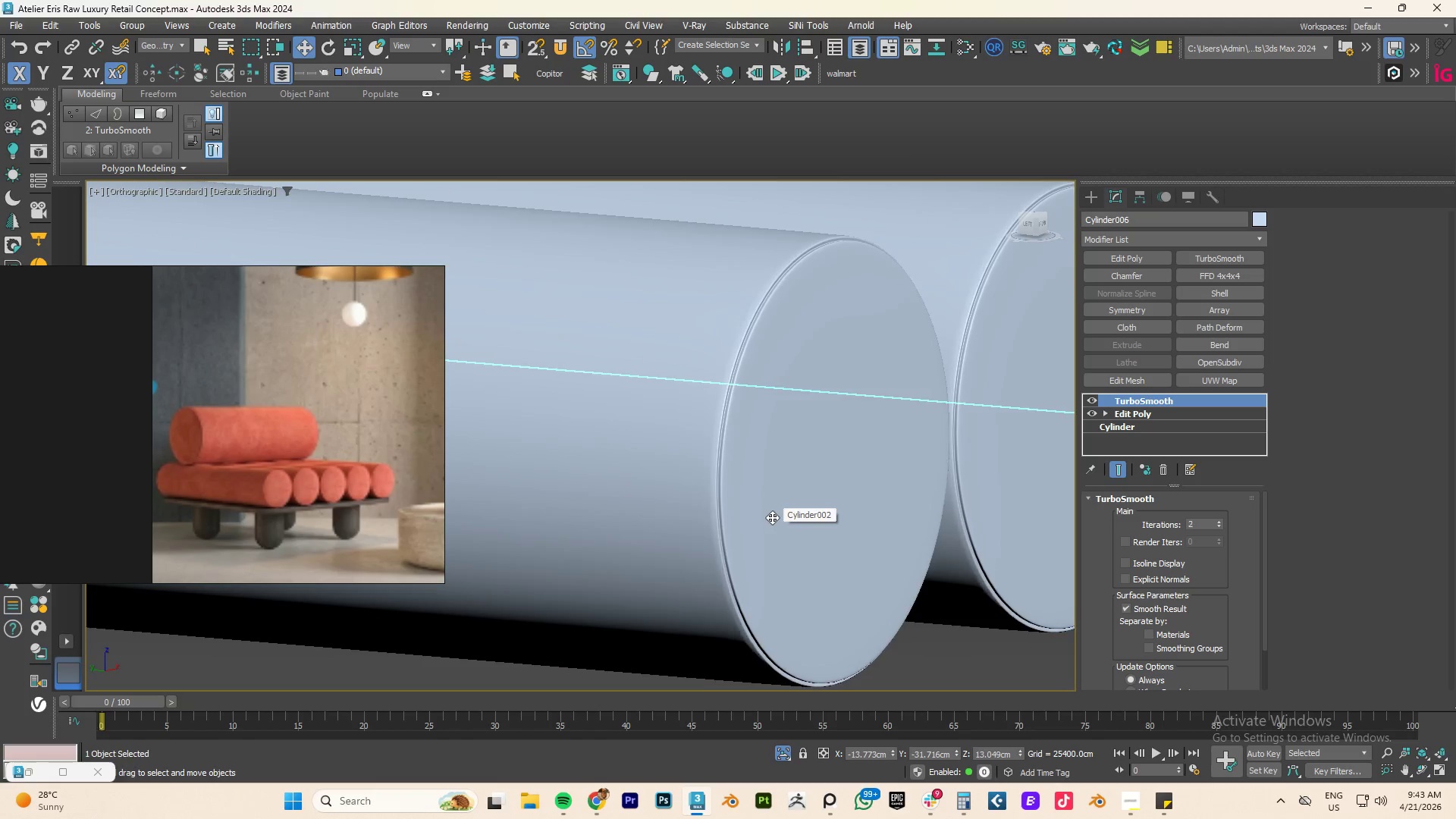 
key(Control+Z)
 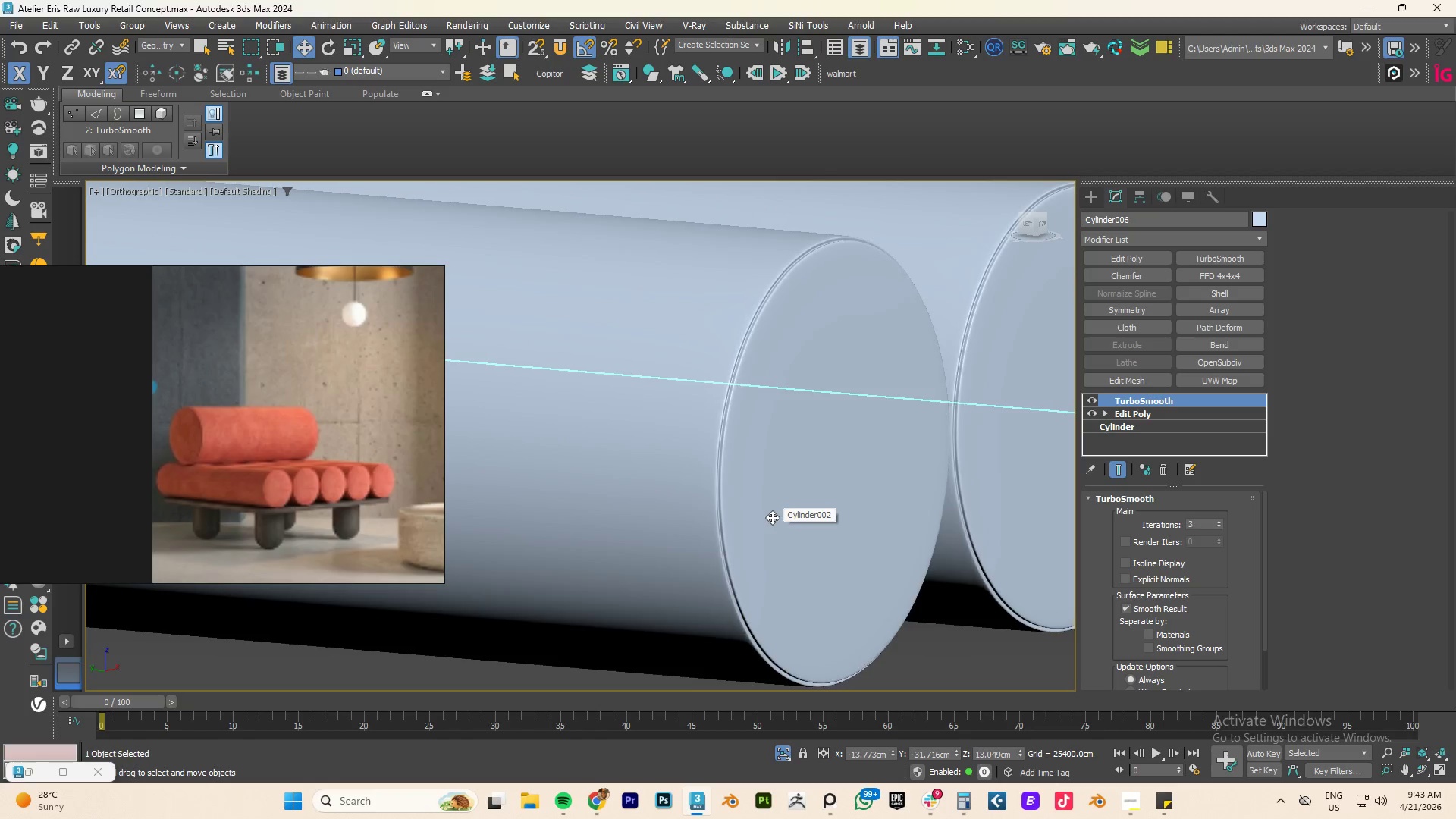 
key(Control+Z)
 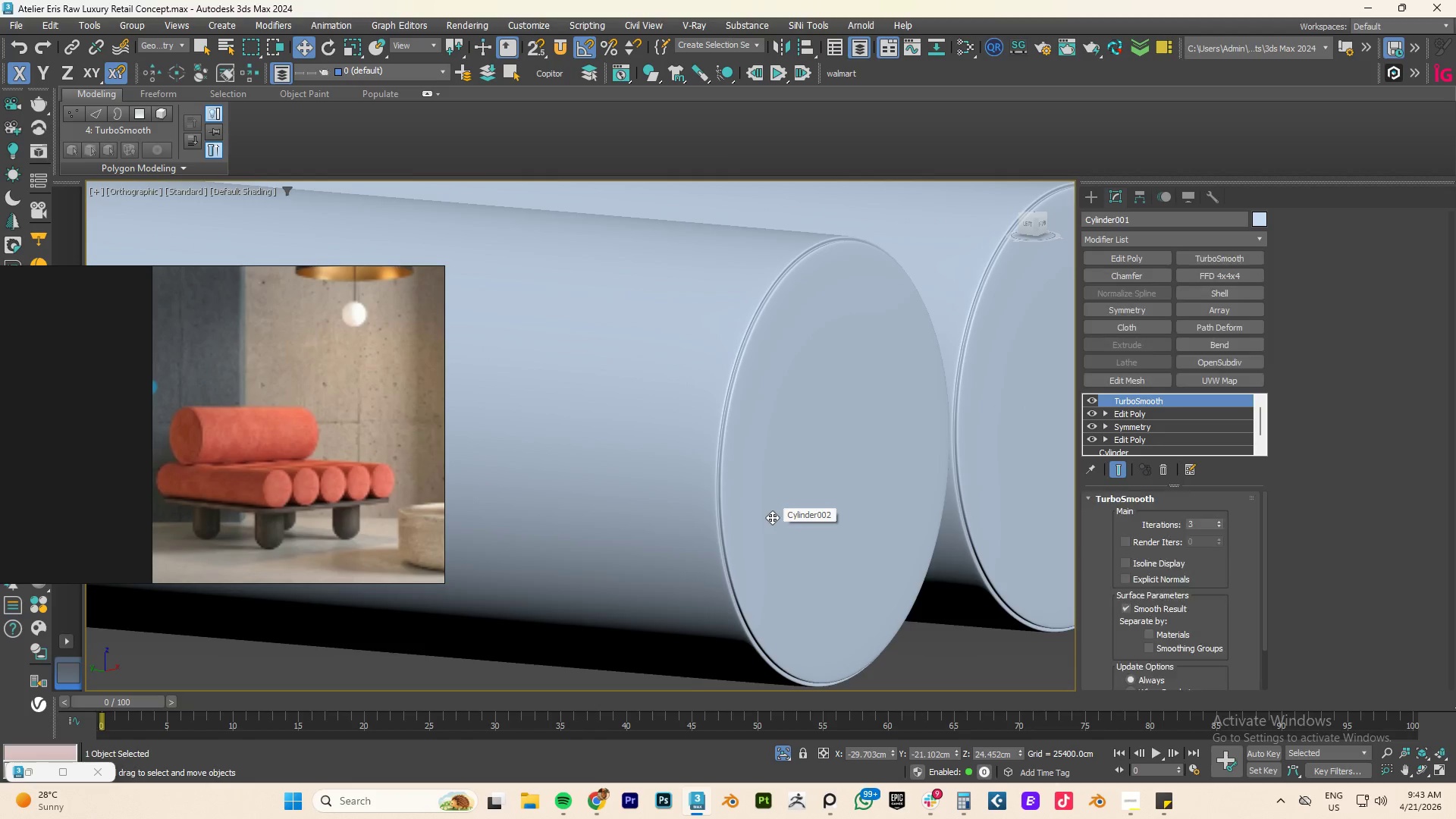 
key(Control+Z)
 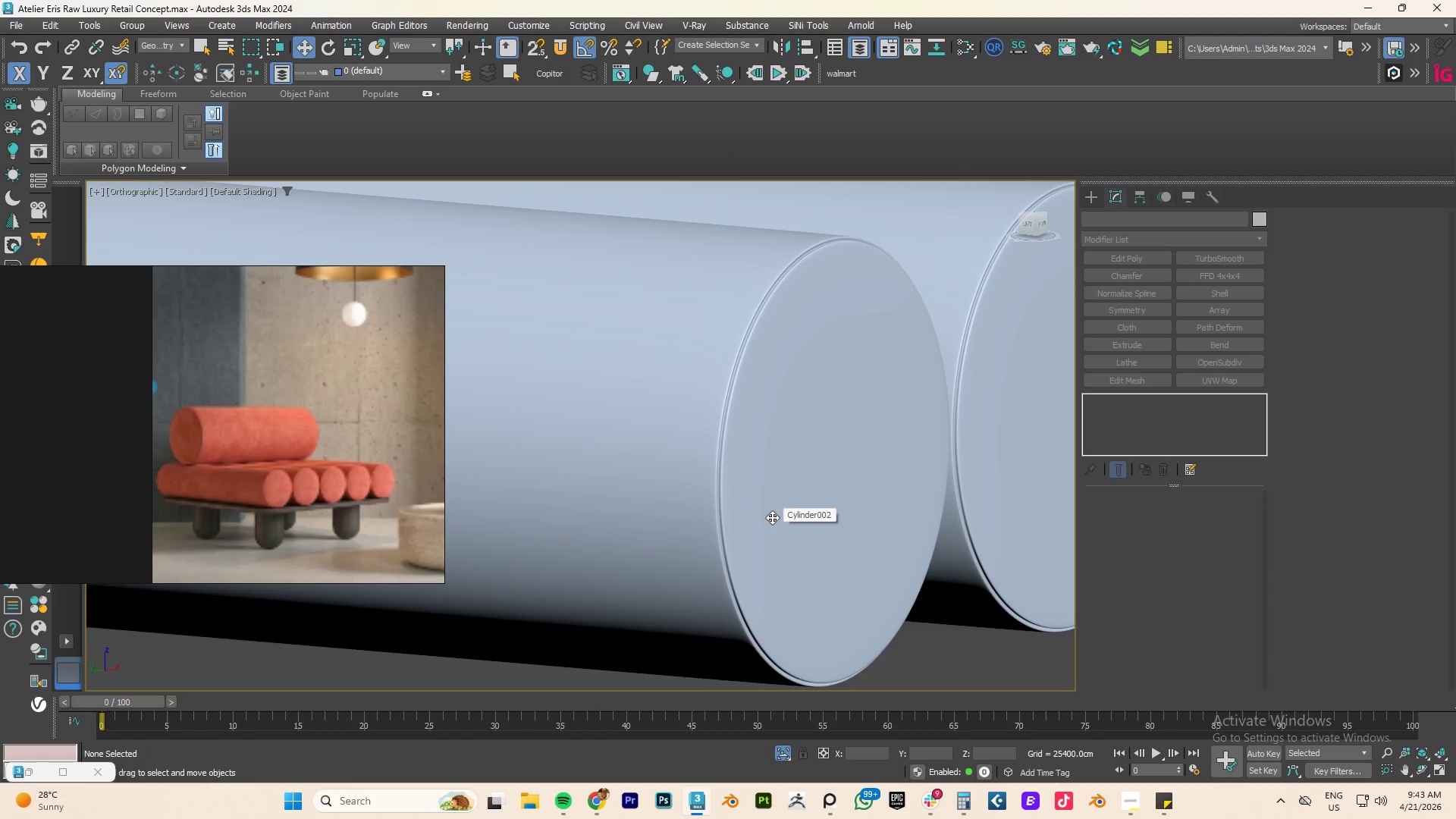 
key(Control+Z)
 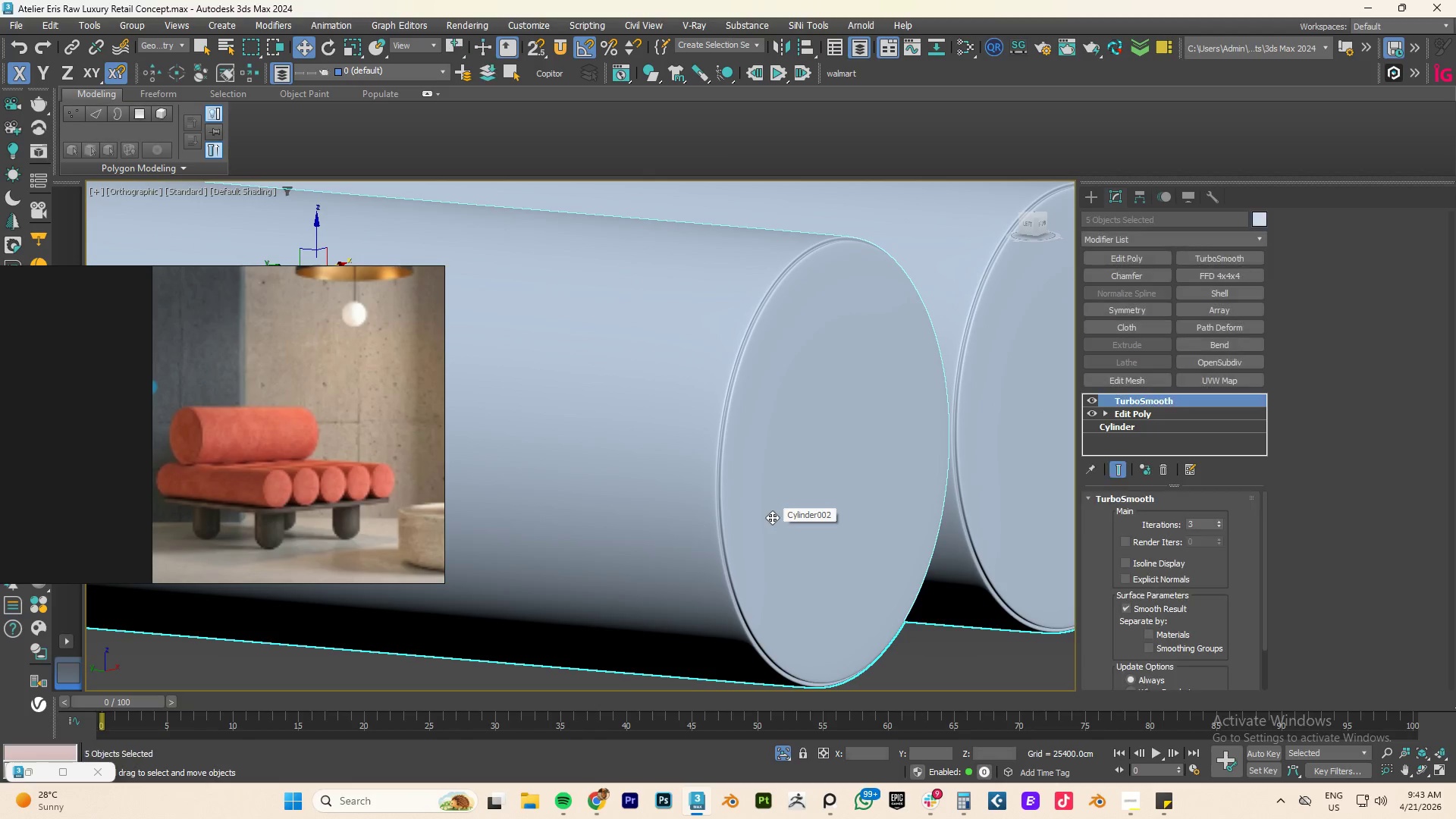 
key(Control+Z)
 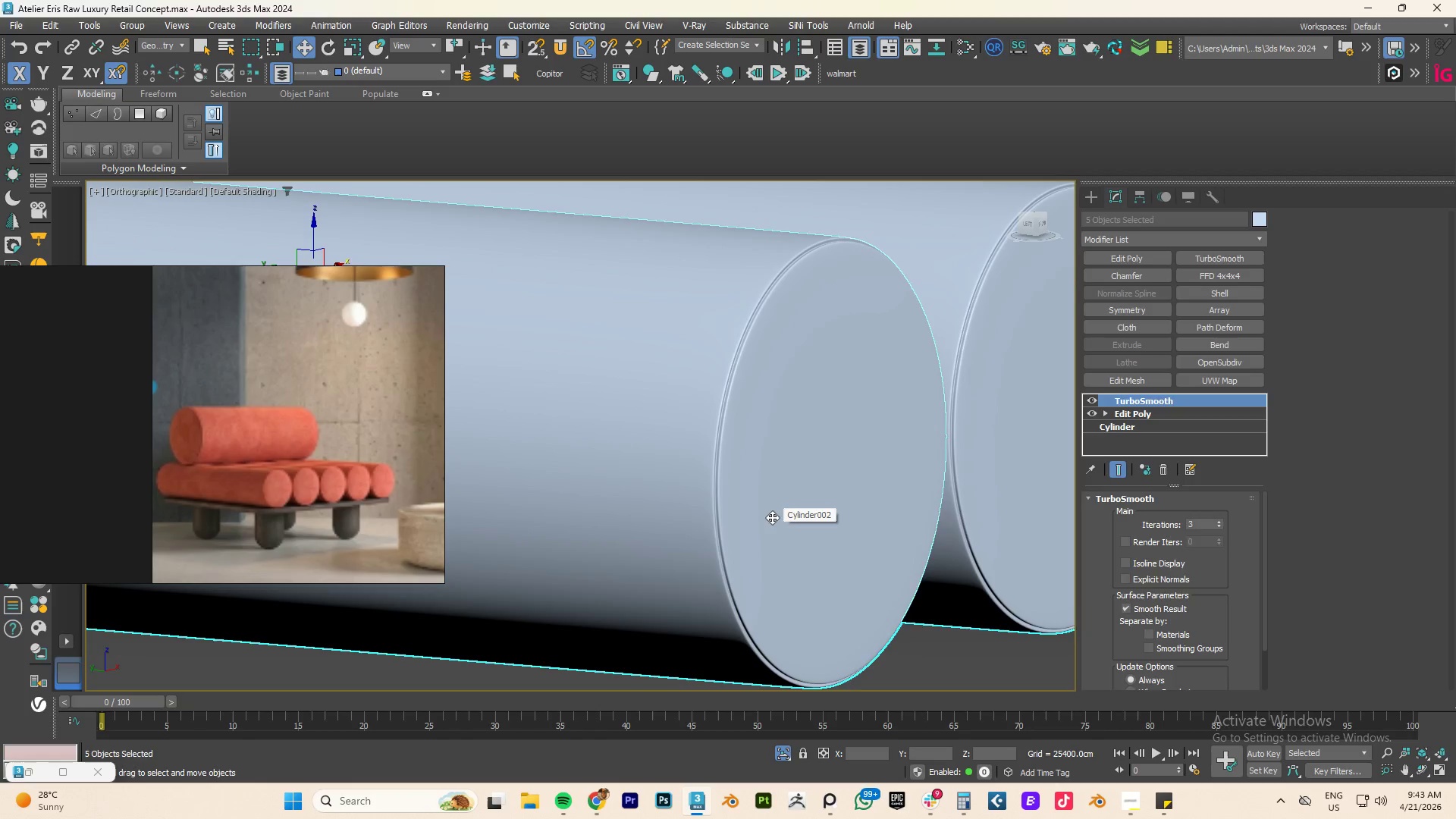 
key(Control+Z)
 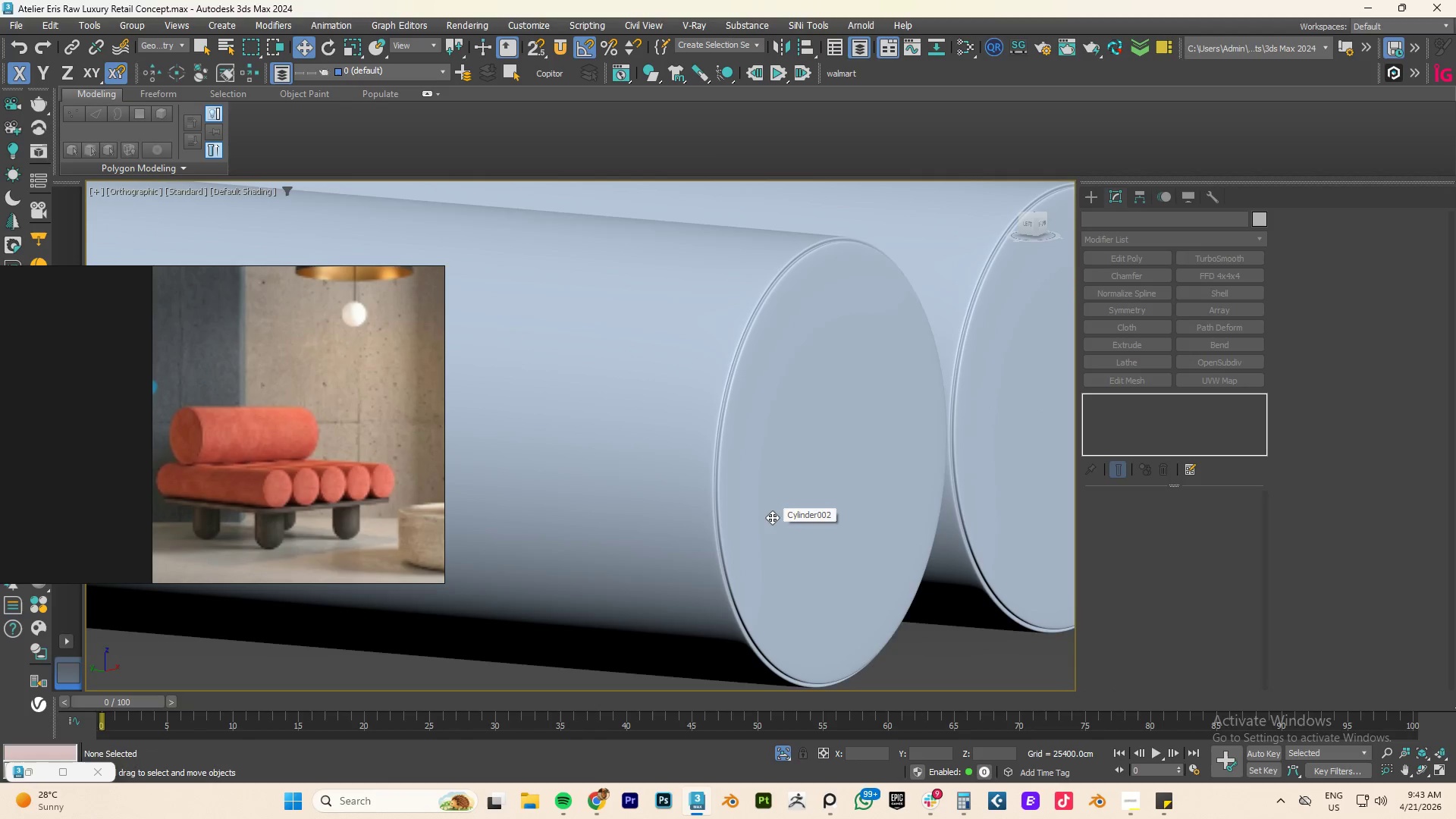 
key(Control+Z)
 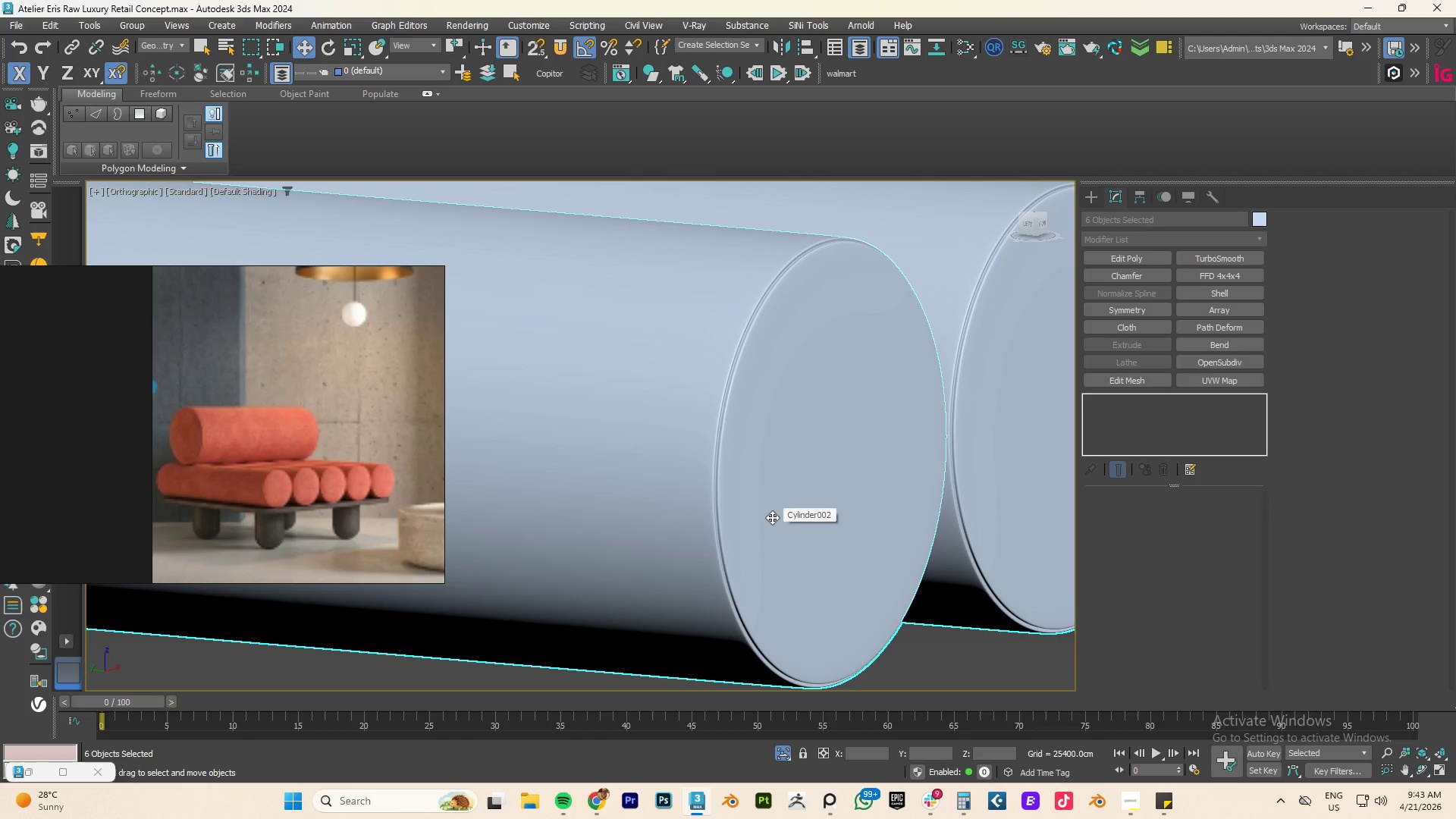 
key(Control+Z)
 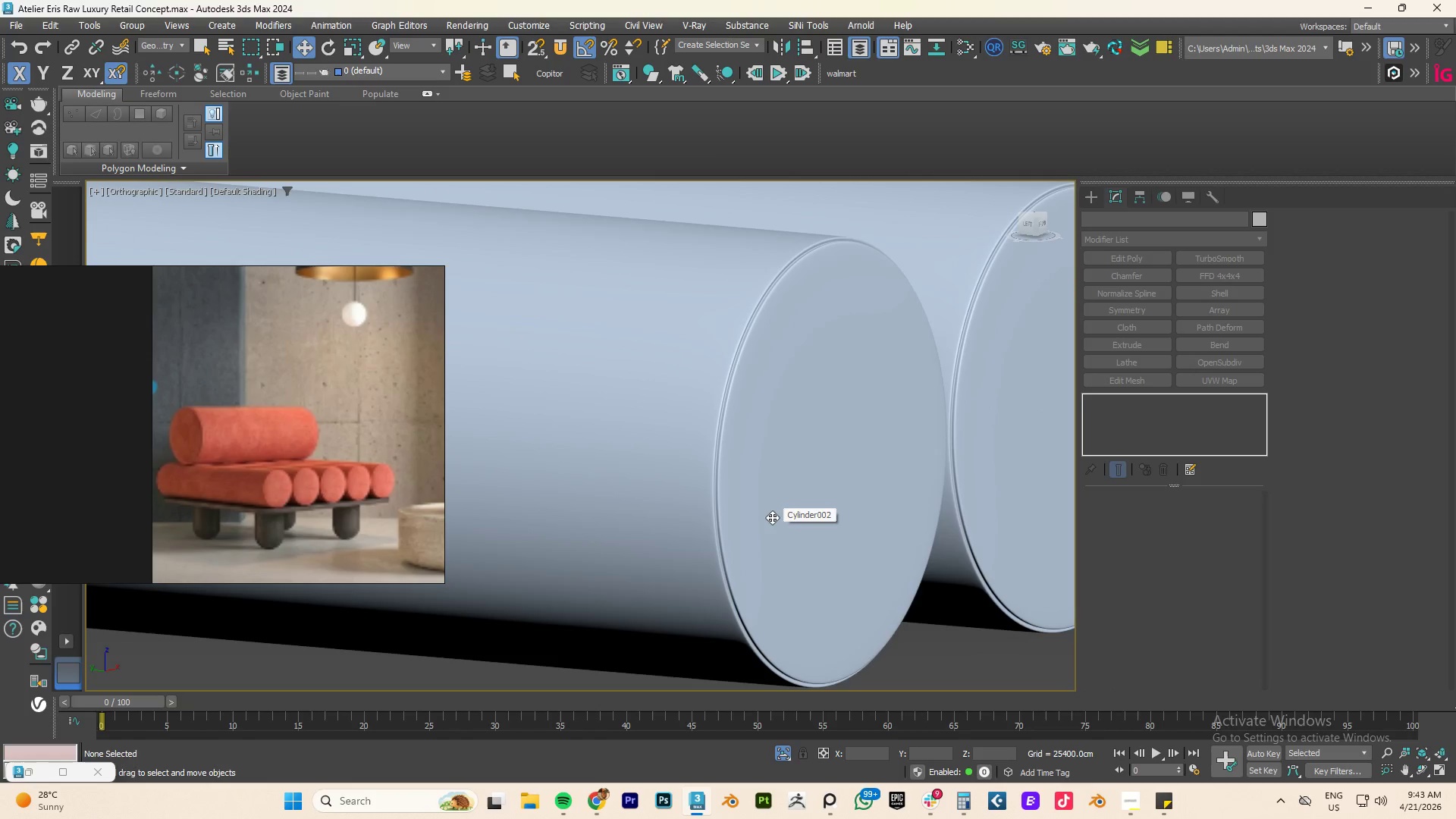 
key(Control+Z)
 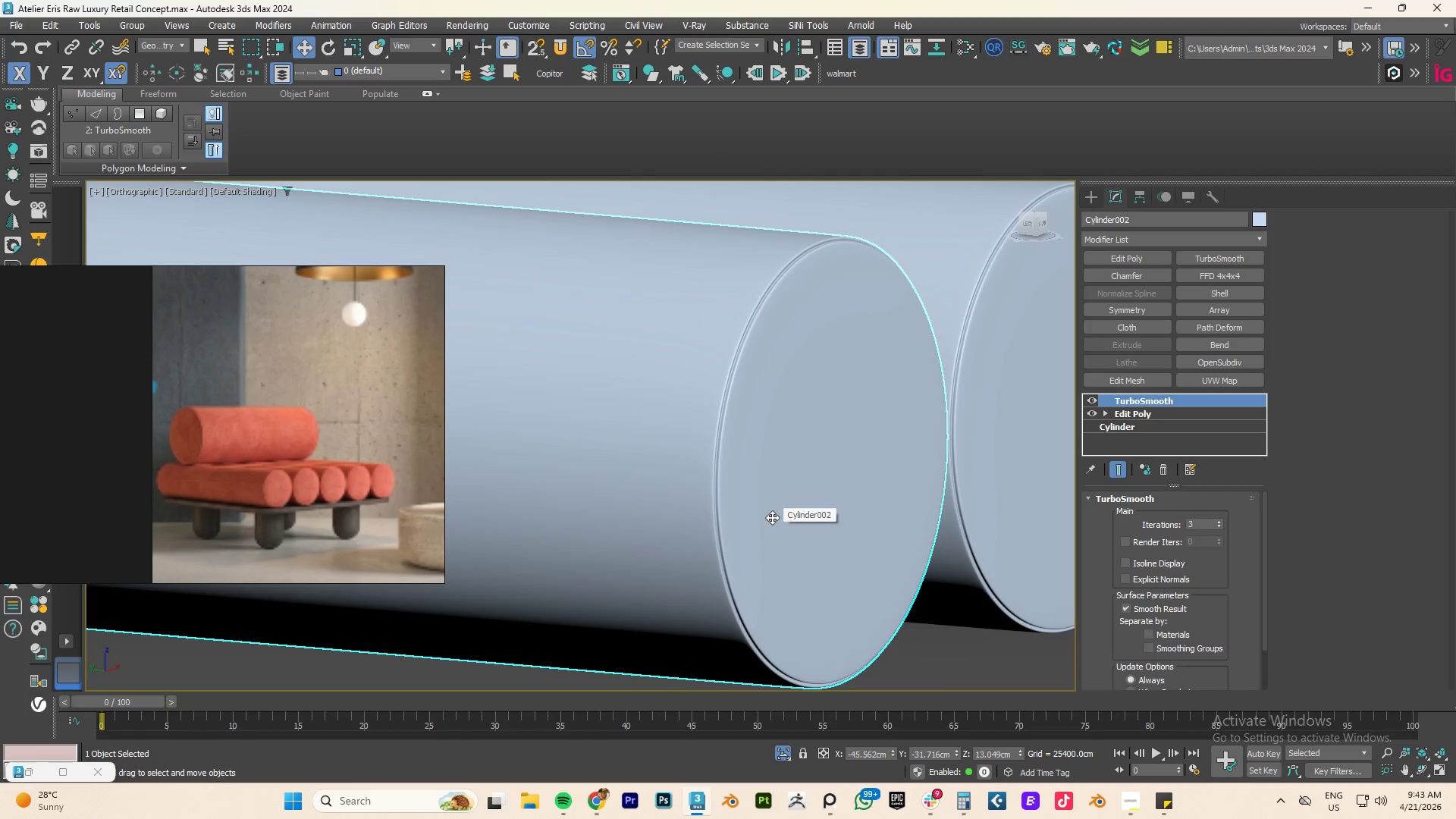 
key(Control+Z)
 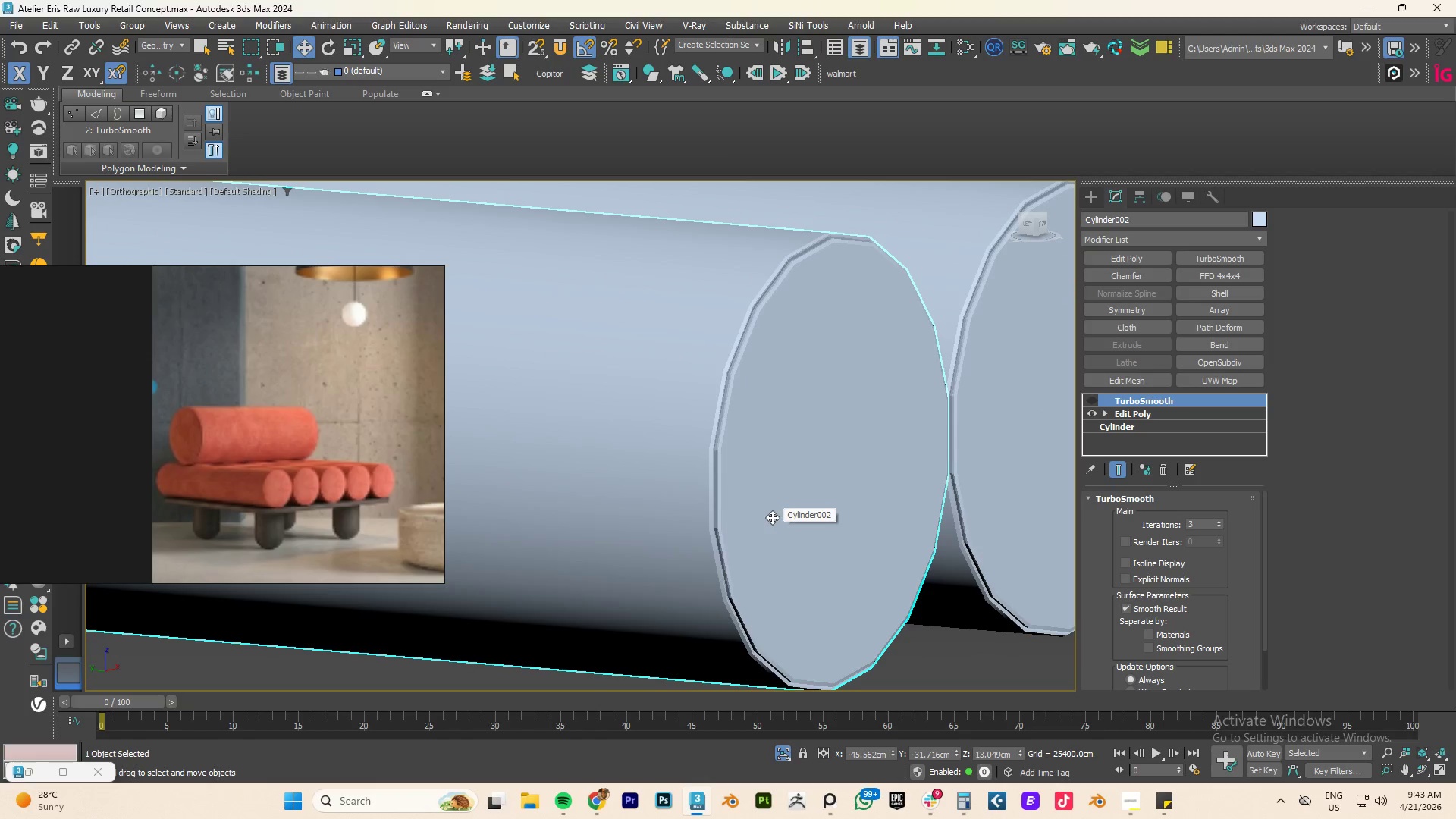 
key(Control+Z)
 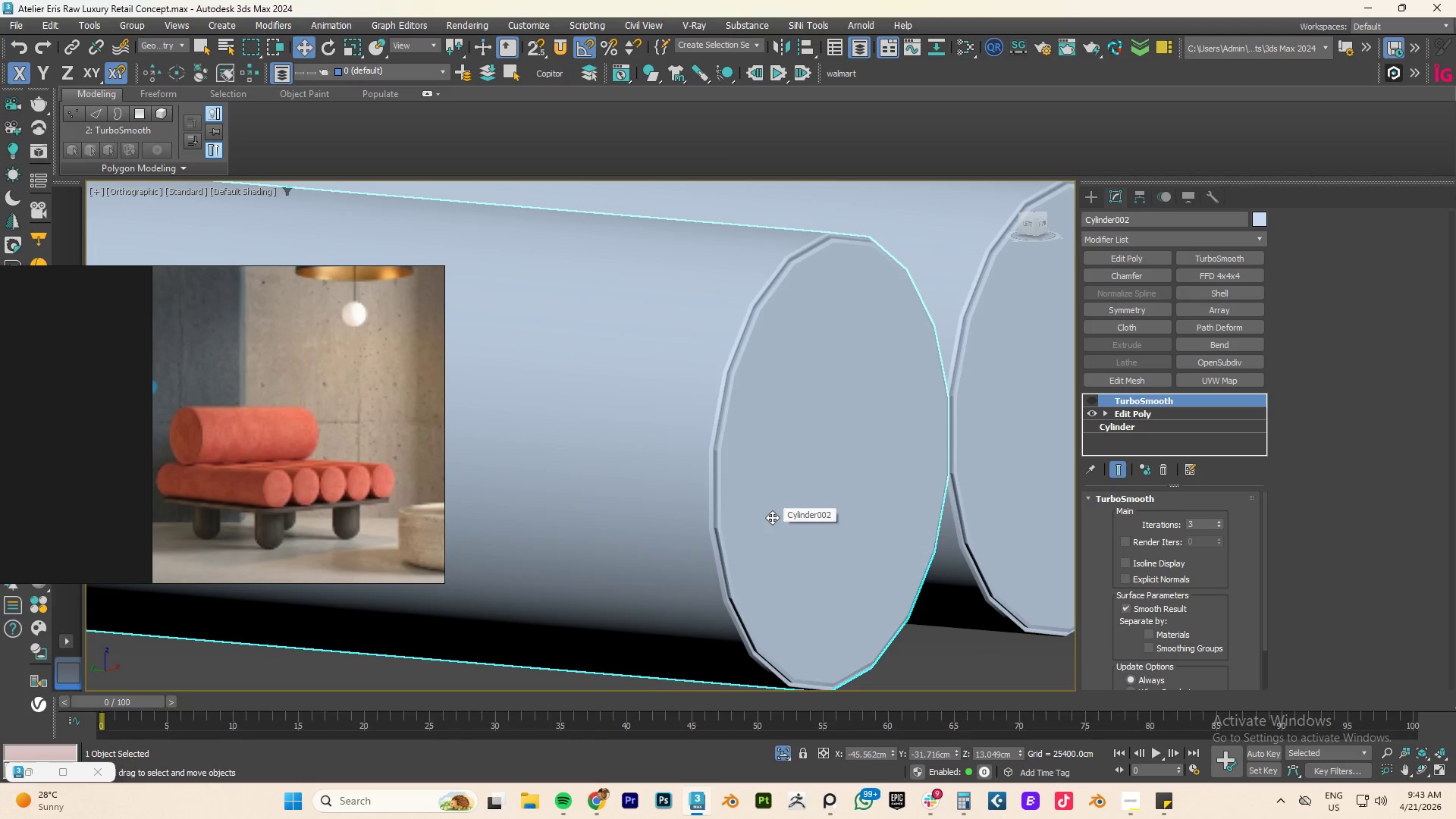 
key(Control+Z)
 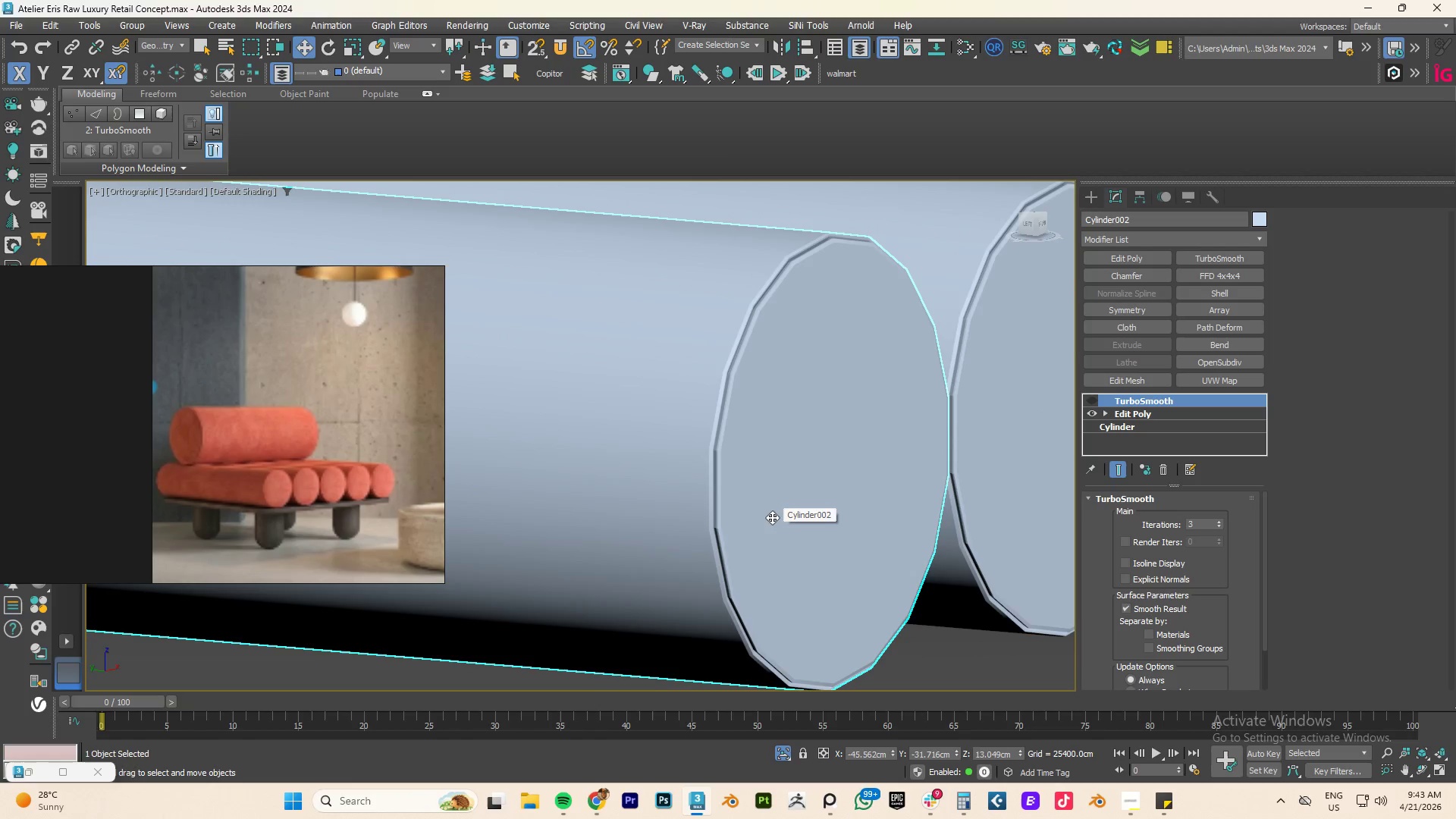 
key(Control+Z)
 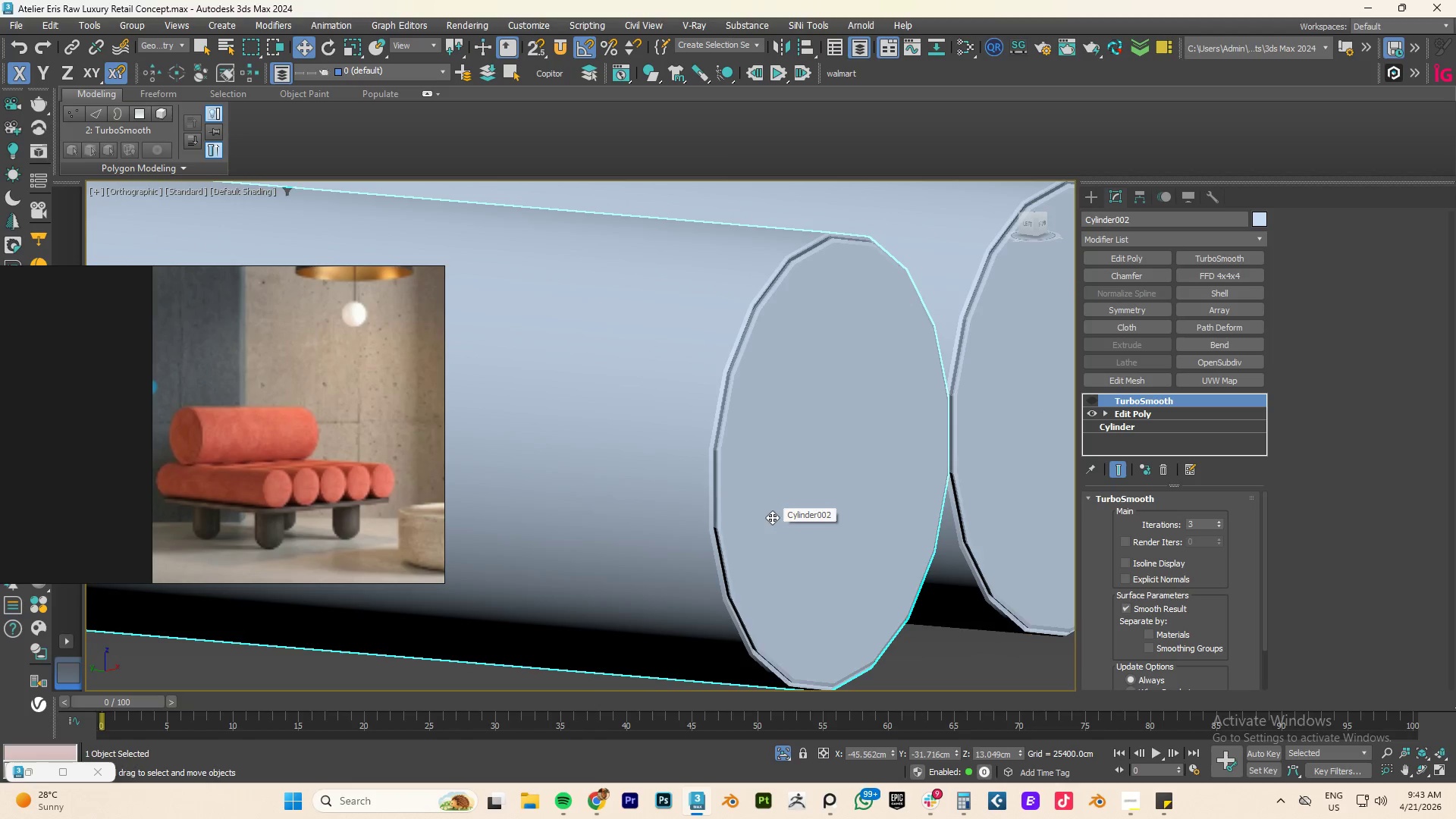 
key(Control+Z)
 